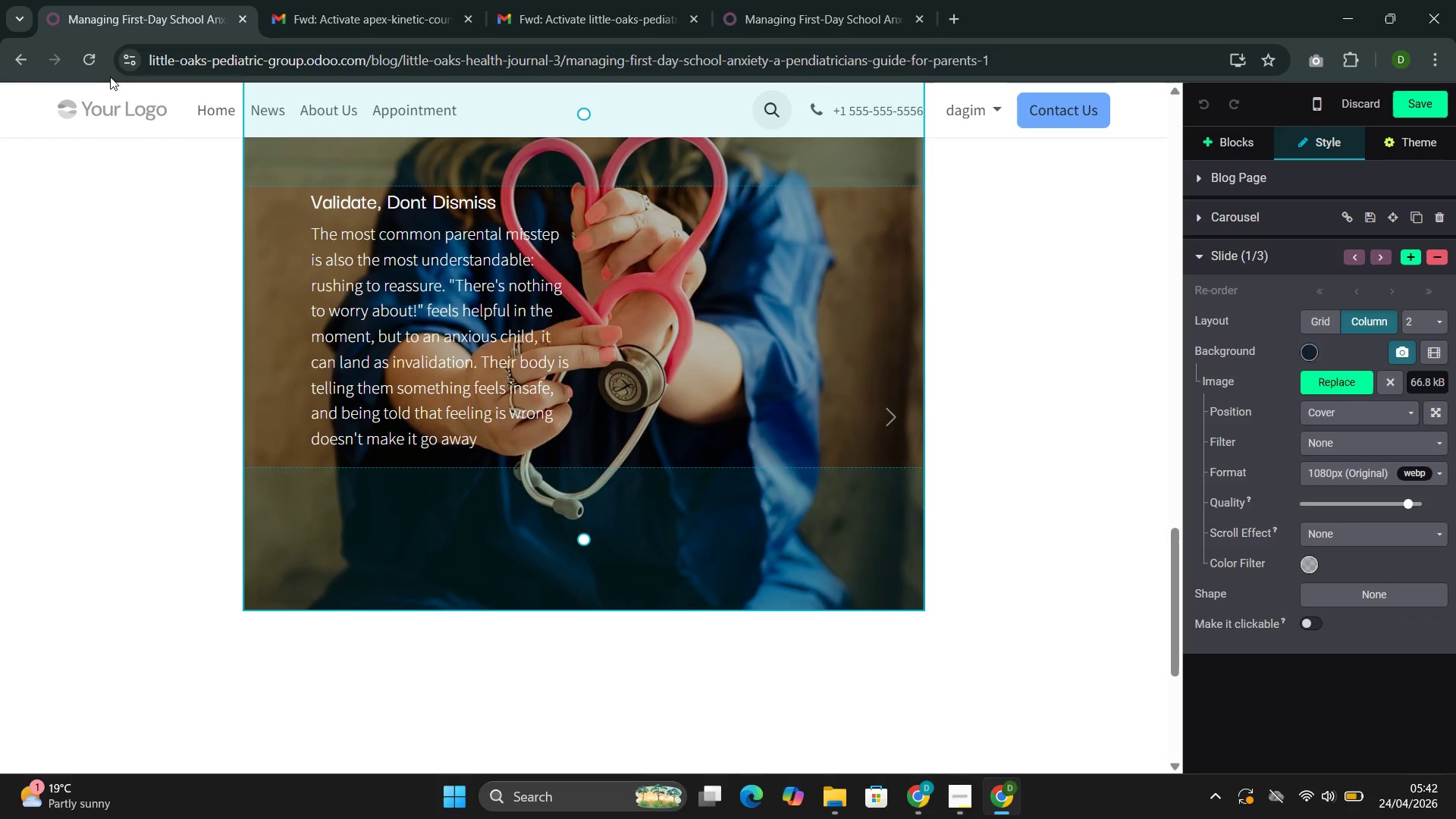 
left_click([93, 63])
 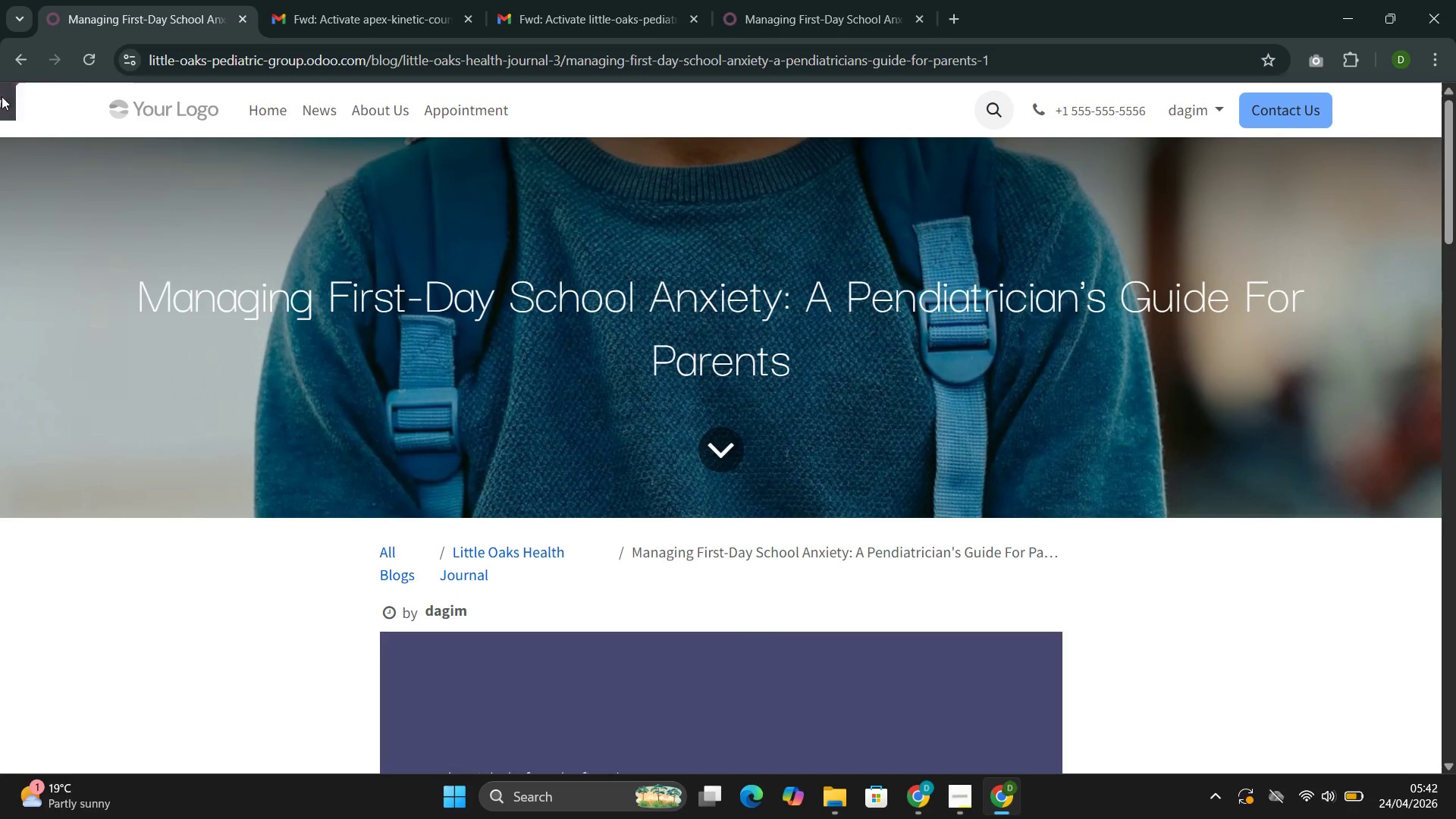 
mouse_move([143, 133])
 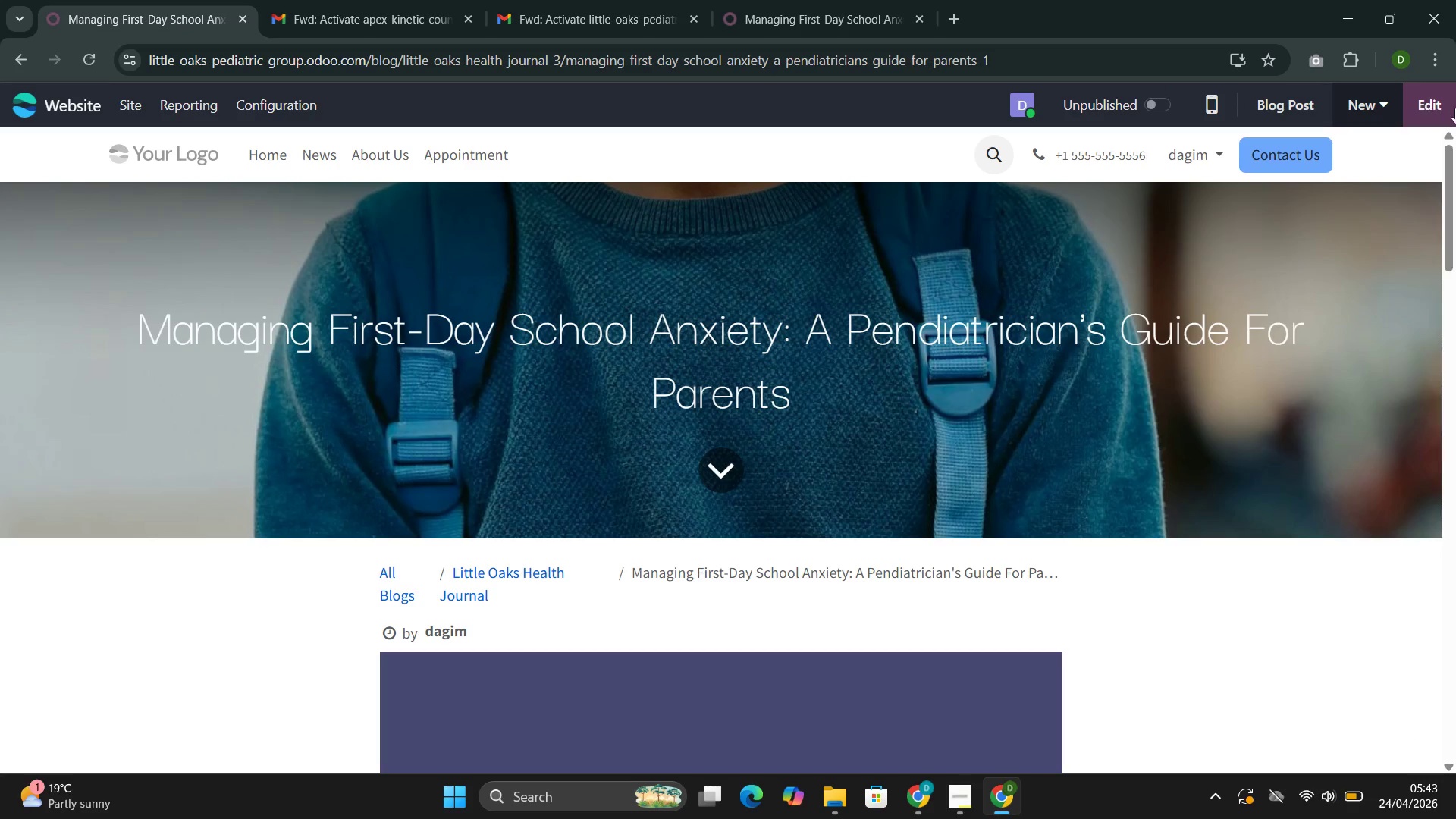 
scroll: coordinate [902, 220], scroll_direction: down, amount: 21.0
 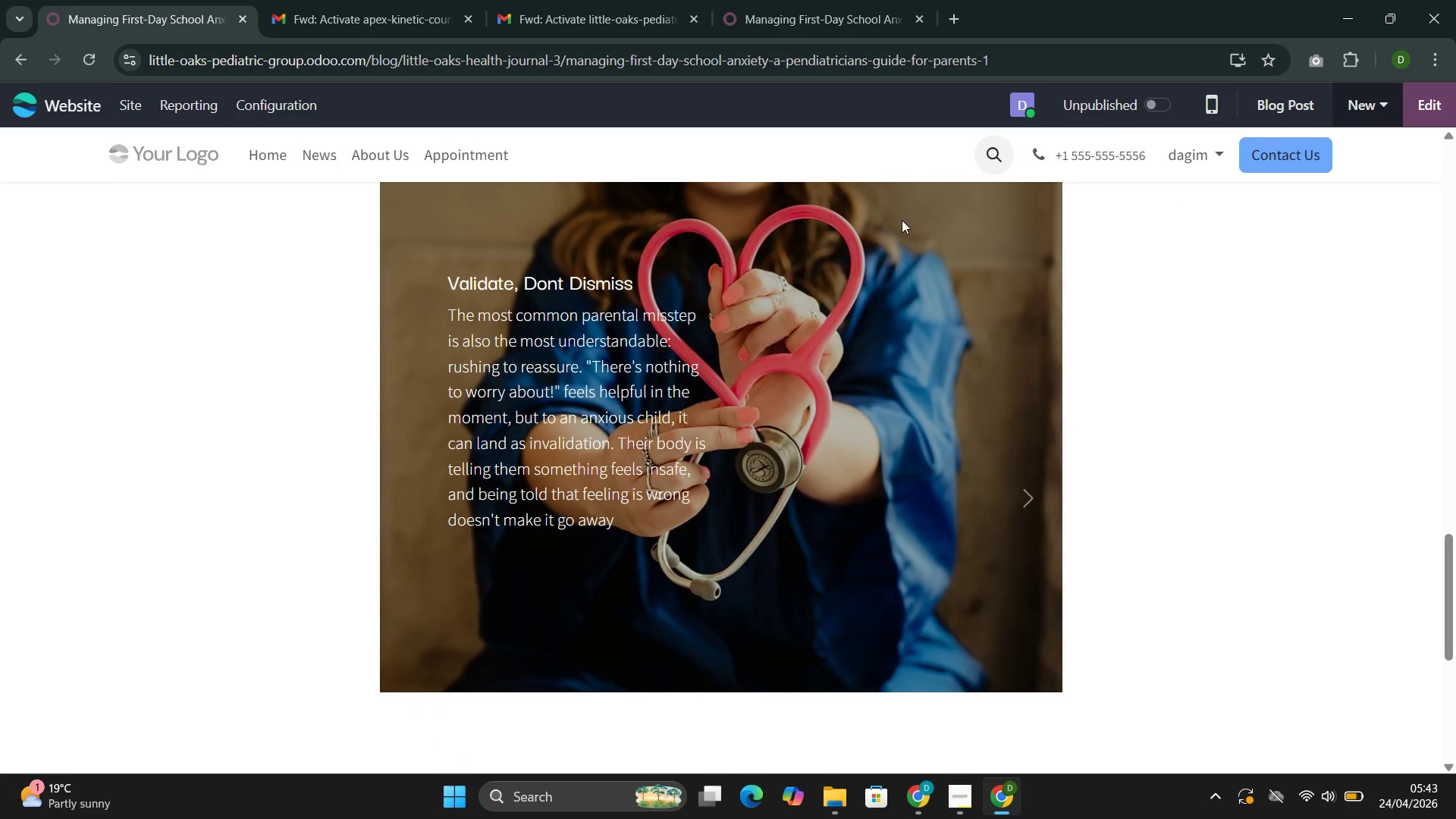 
scroll: coordinate [902, 215], scroll_direction: up, amount: 25.0
 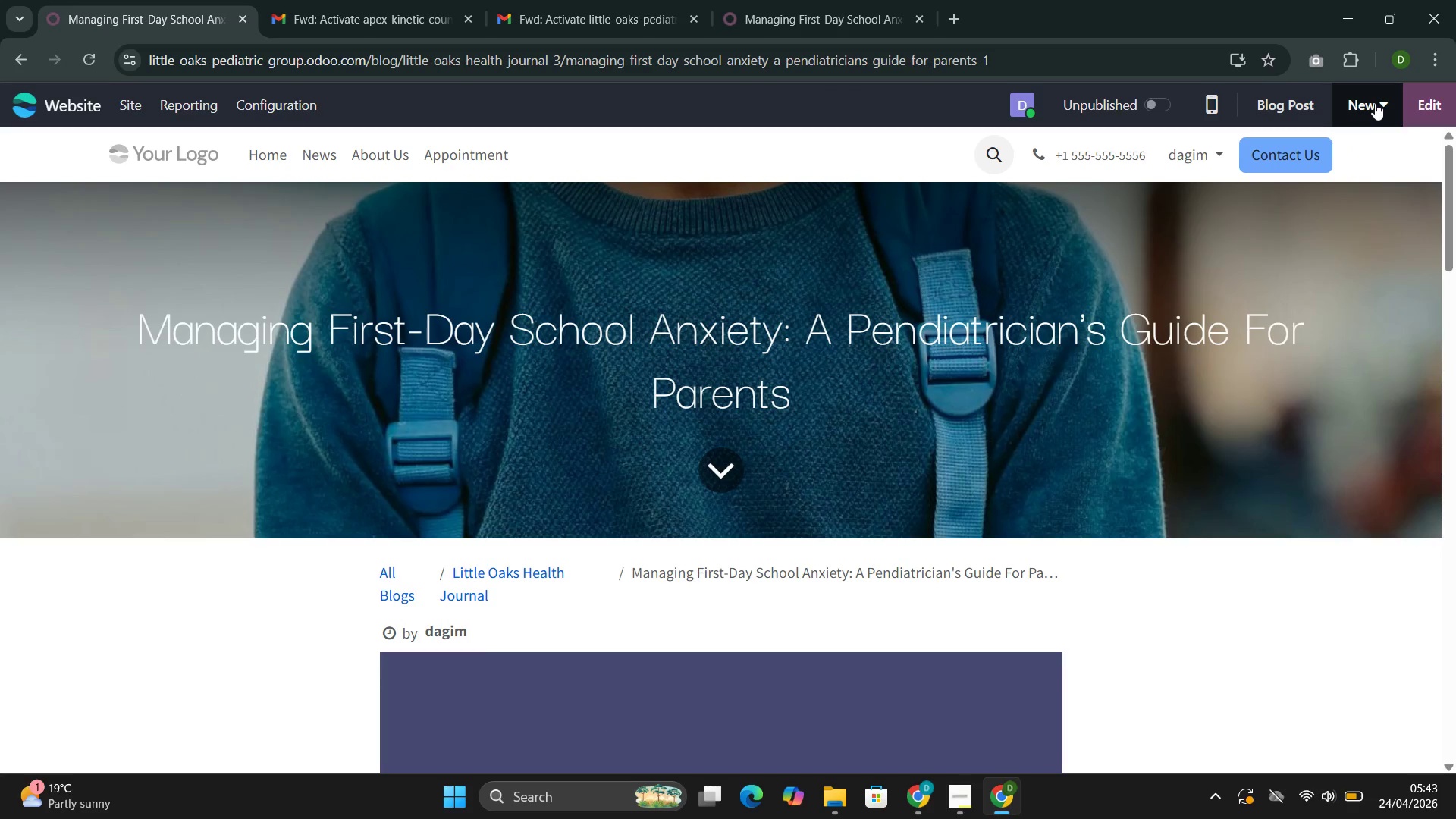 
left_click([1449, 100])
 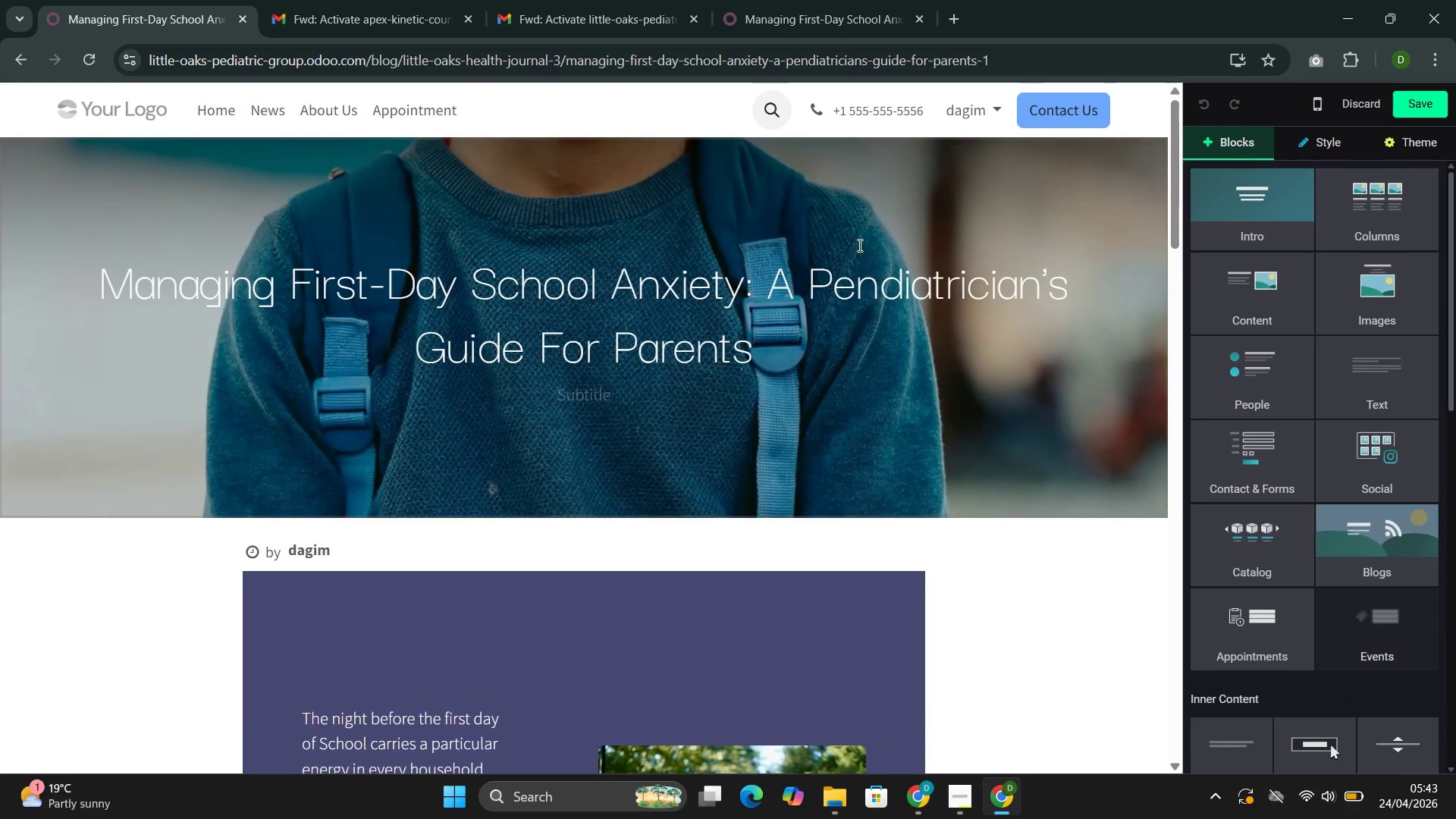 
scroll: coordinate [730, 356], scroll_direction: down, amount: 5.0
 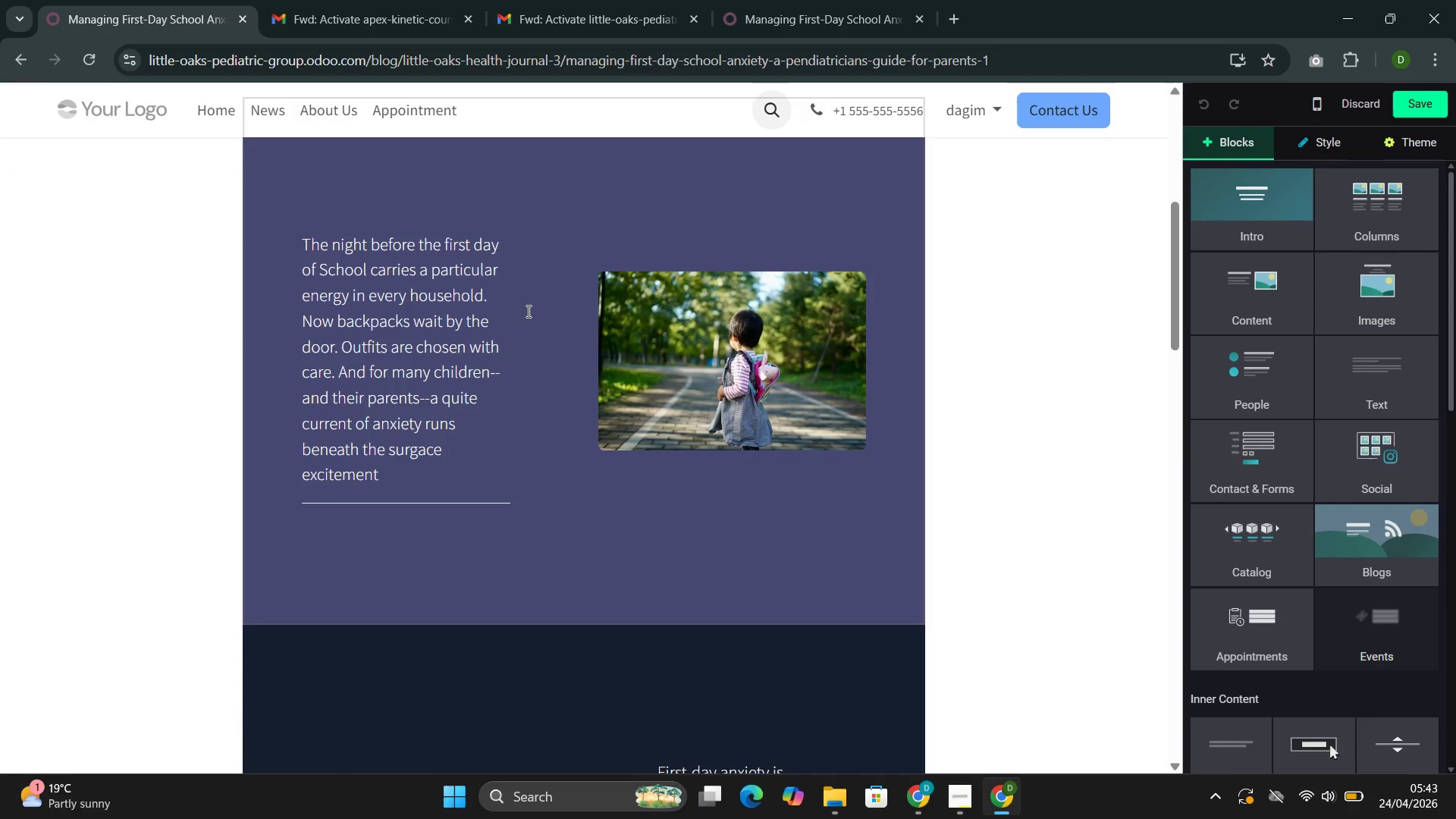 
left_click([434, 300])
 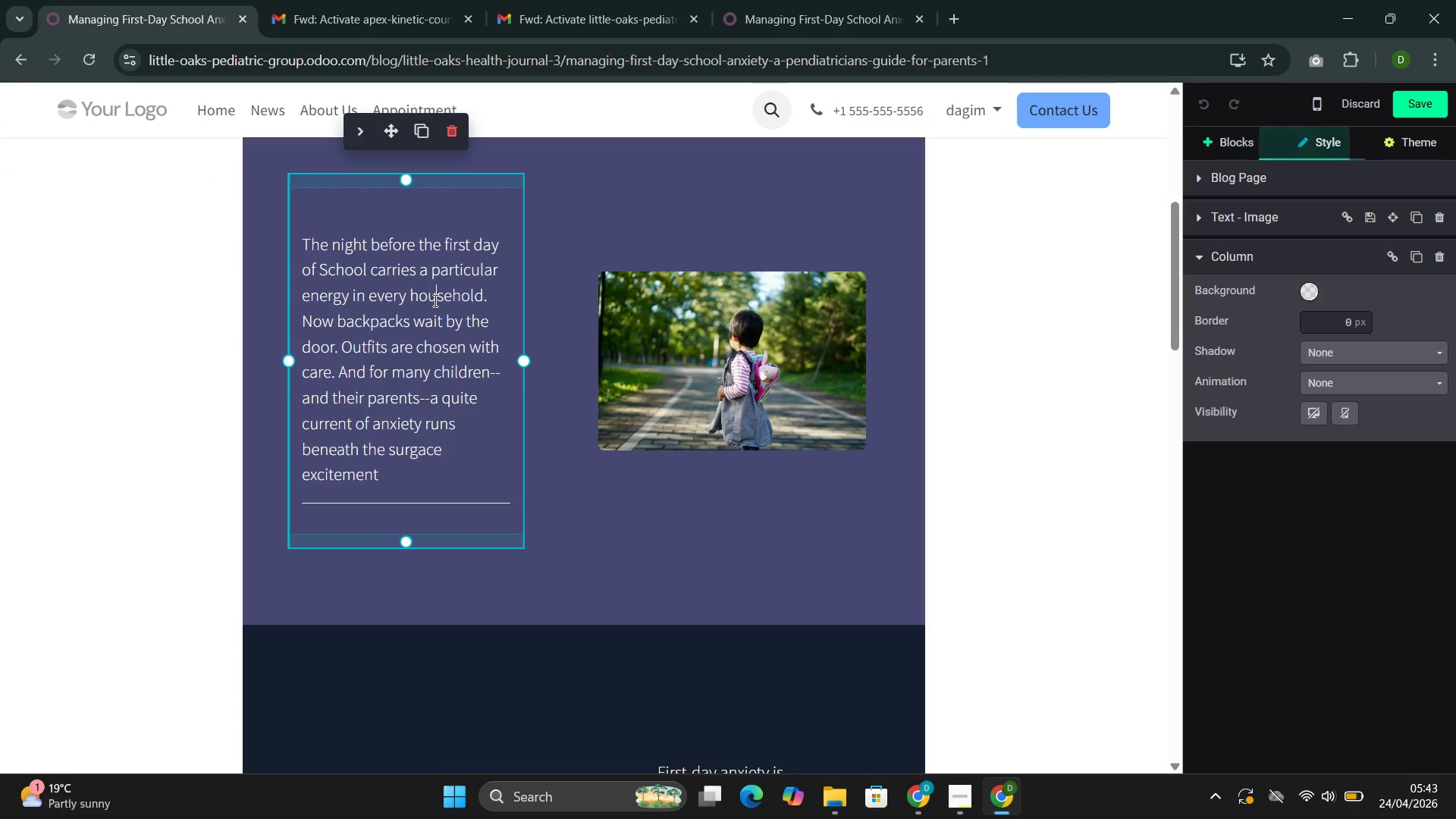 
scroll: coordinate [500, 321], scroll_direction: down, amount: 18.0
 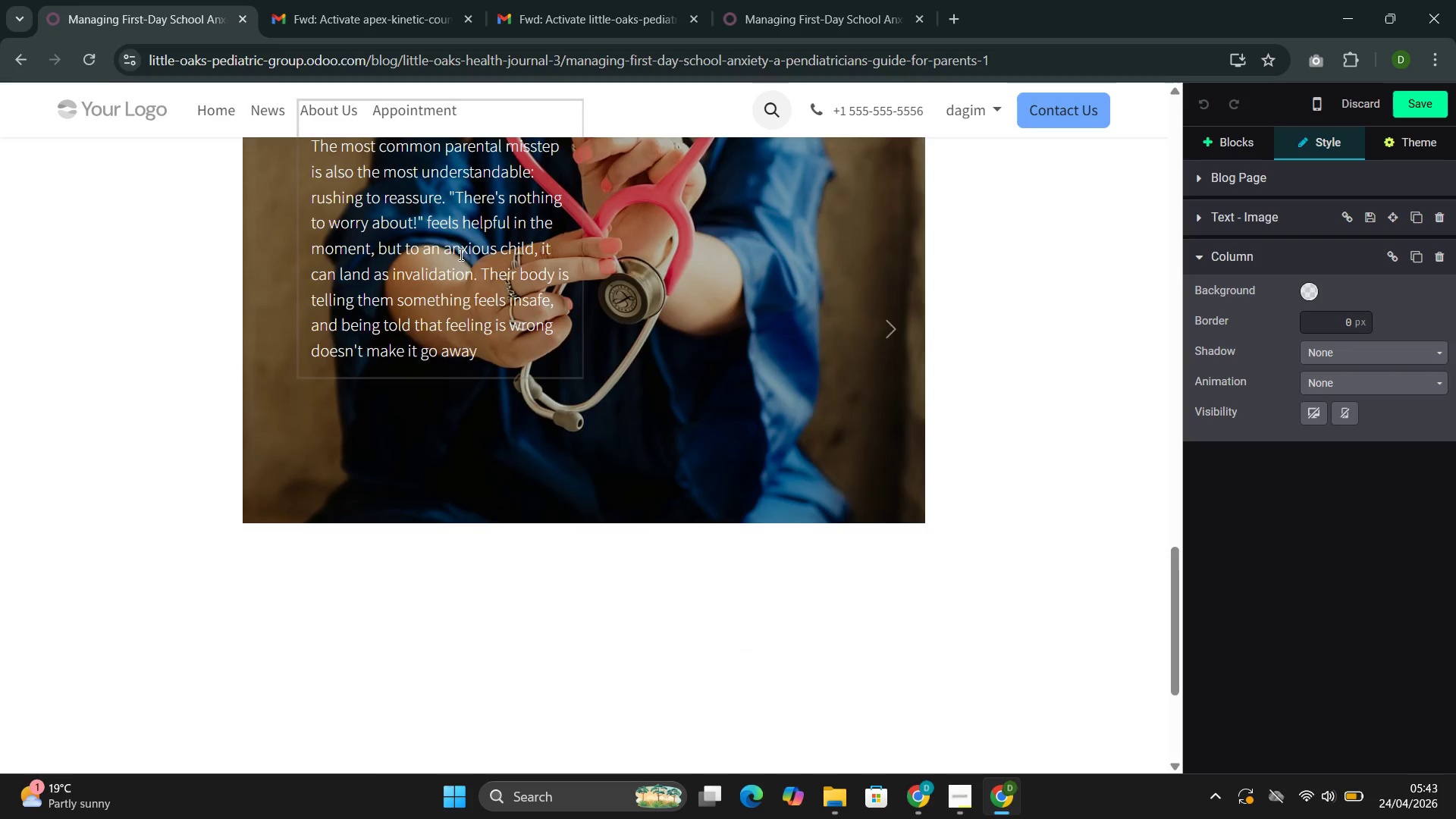 
scroll: coordinate [460, 253], scroll_direction: up, amount: 3.0
 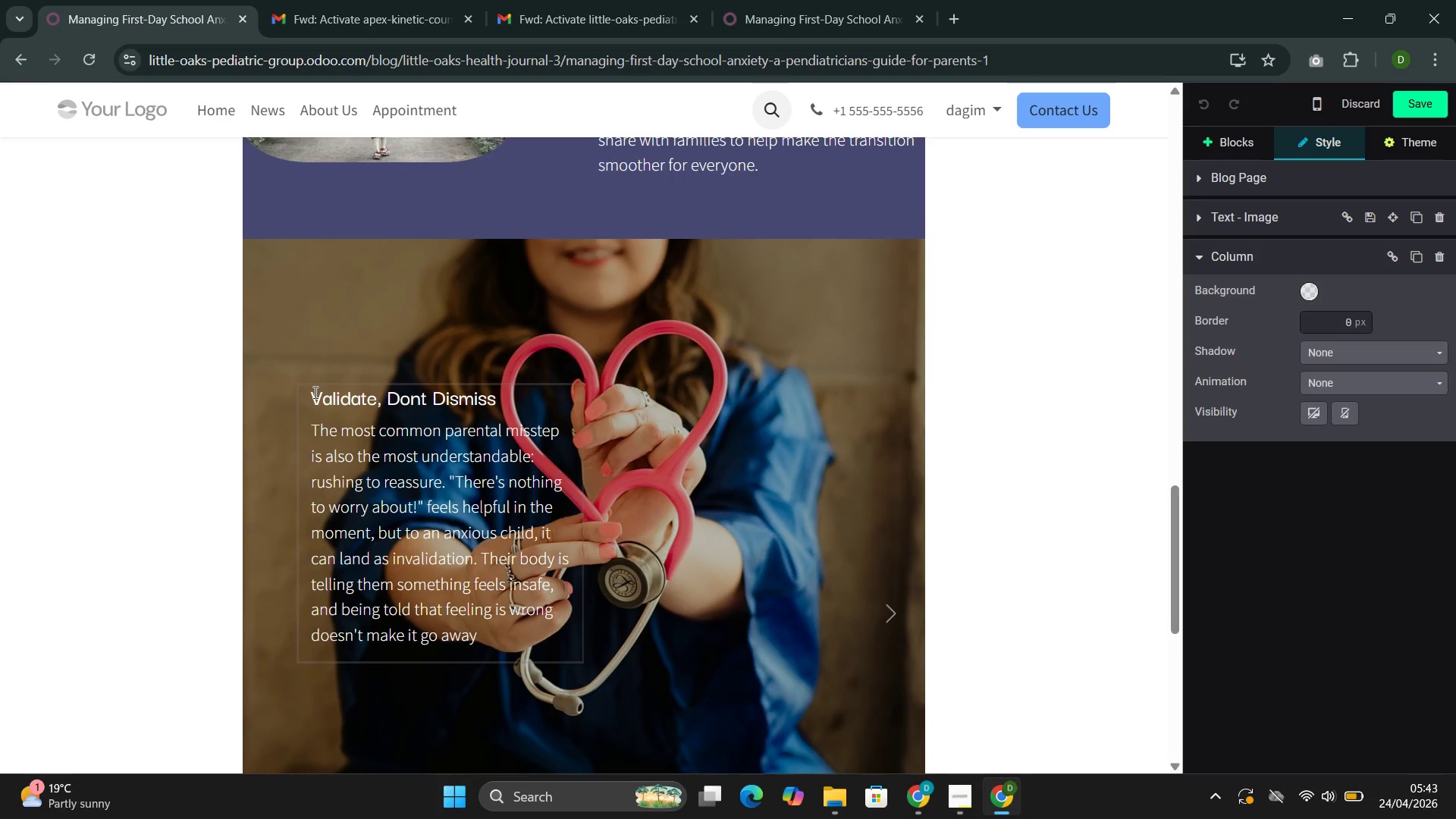 
left_click_drag(start_coordinate=[312, 389], to_coordinate=[516, 651])
 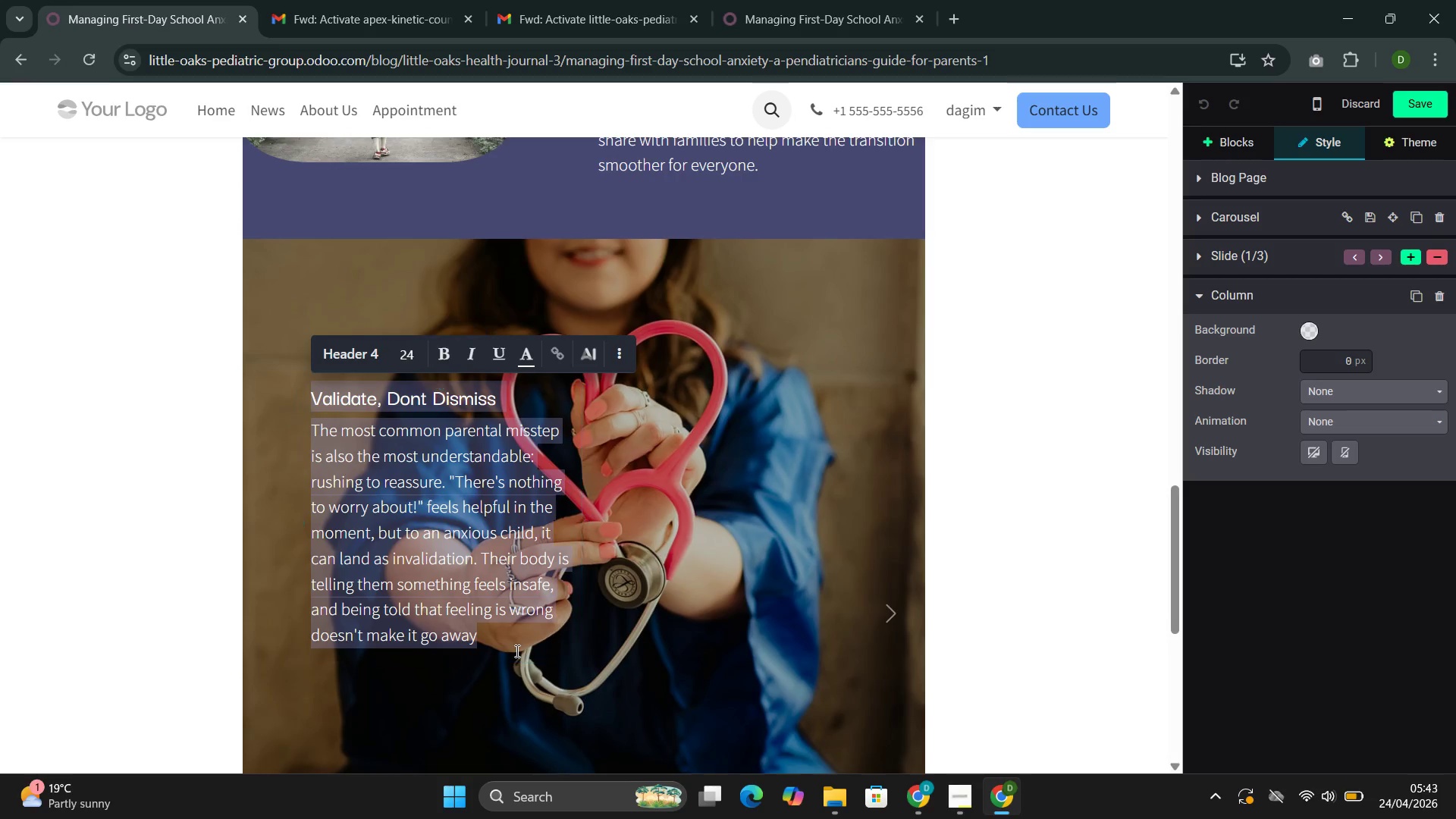 
key(Control+C)
 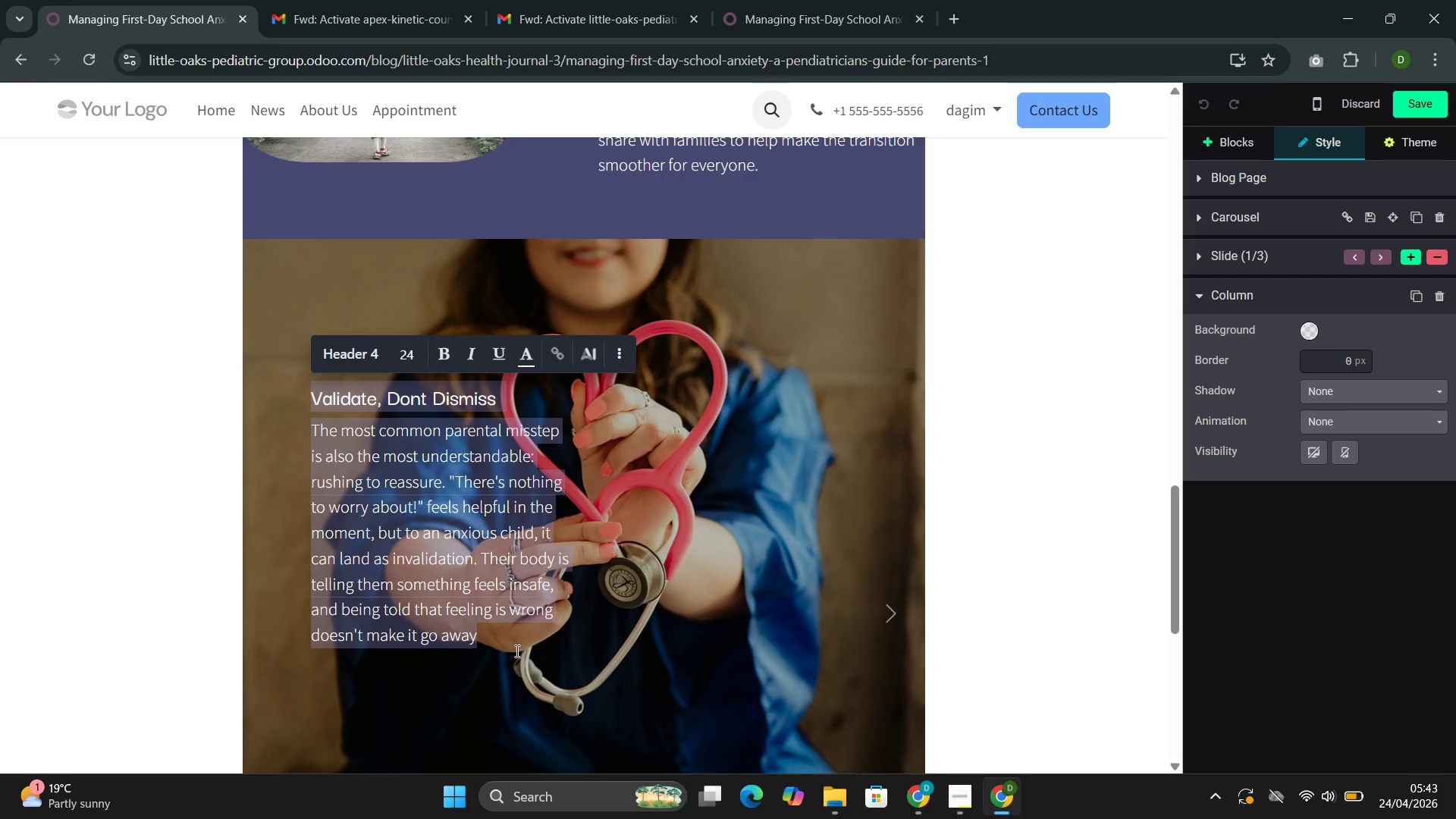 
key(Control+C)
 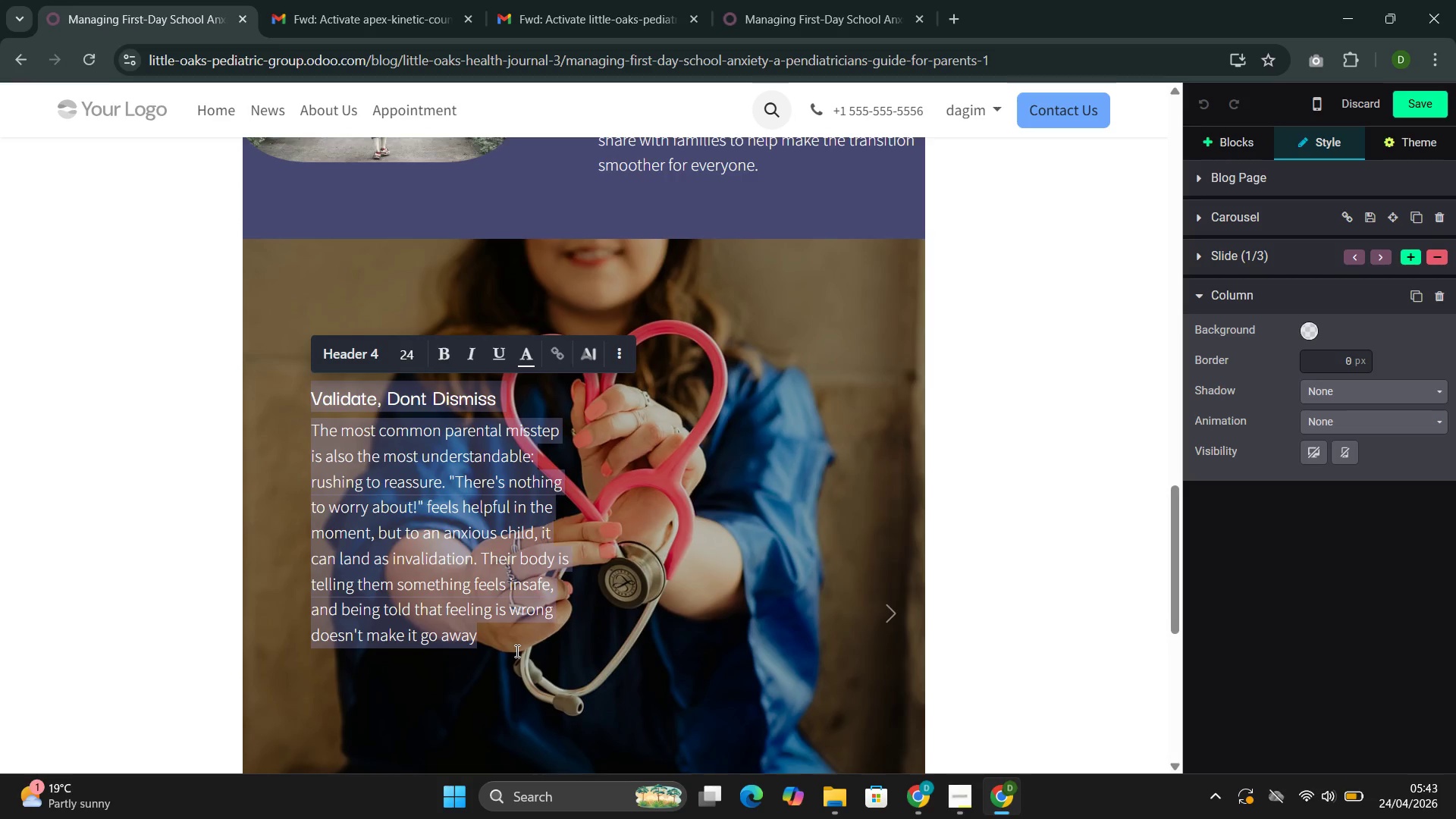 
key(Control+C)
 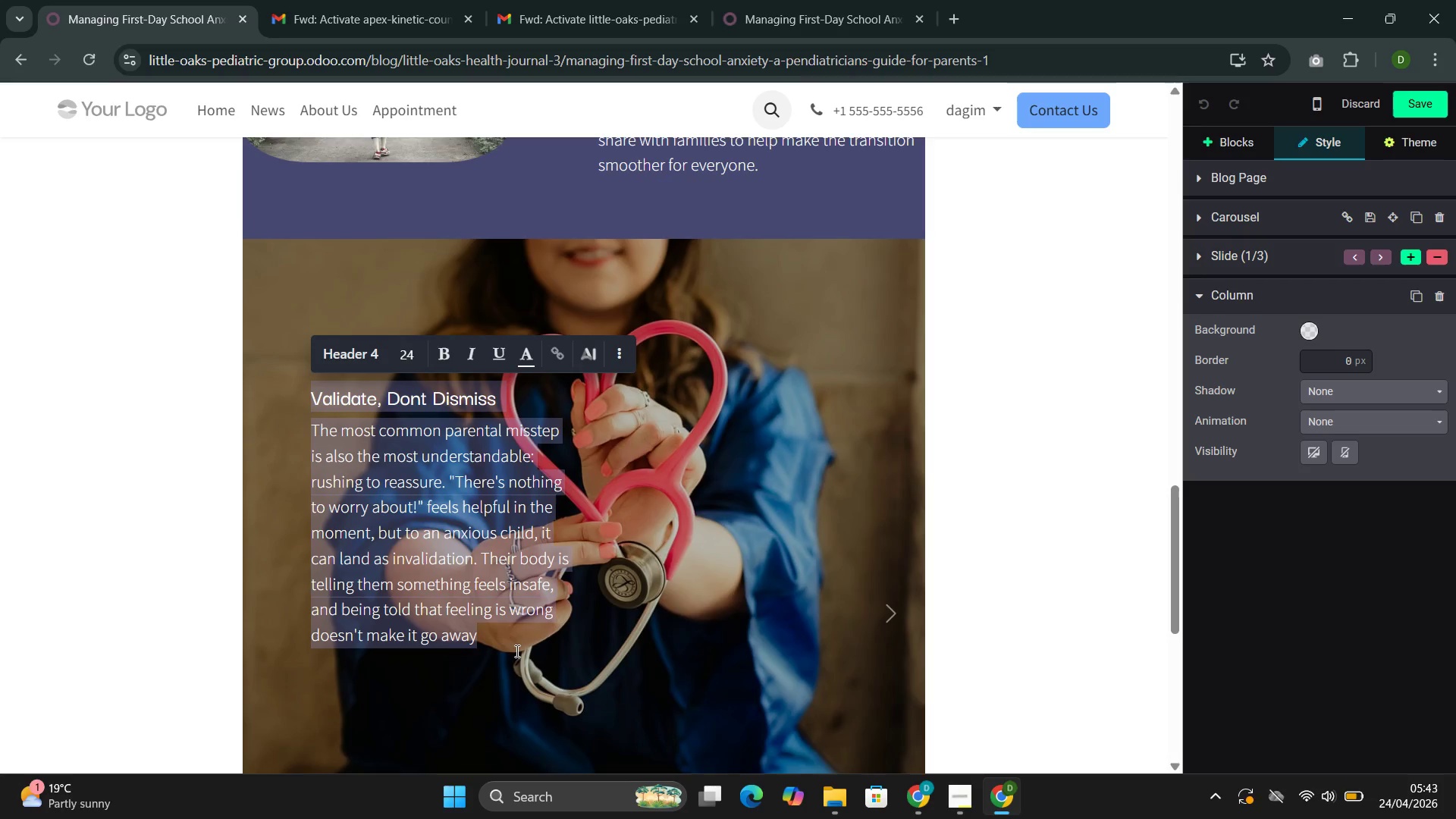 
key(Control+C)
 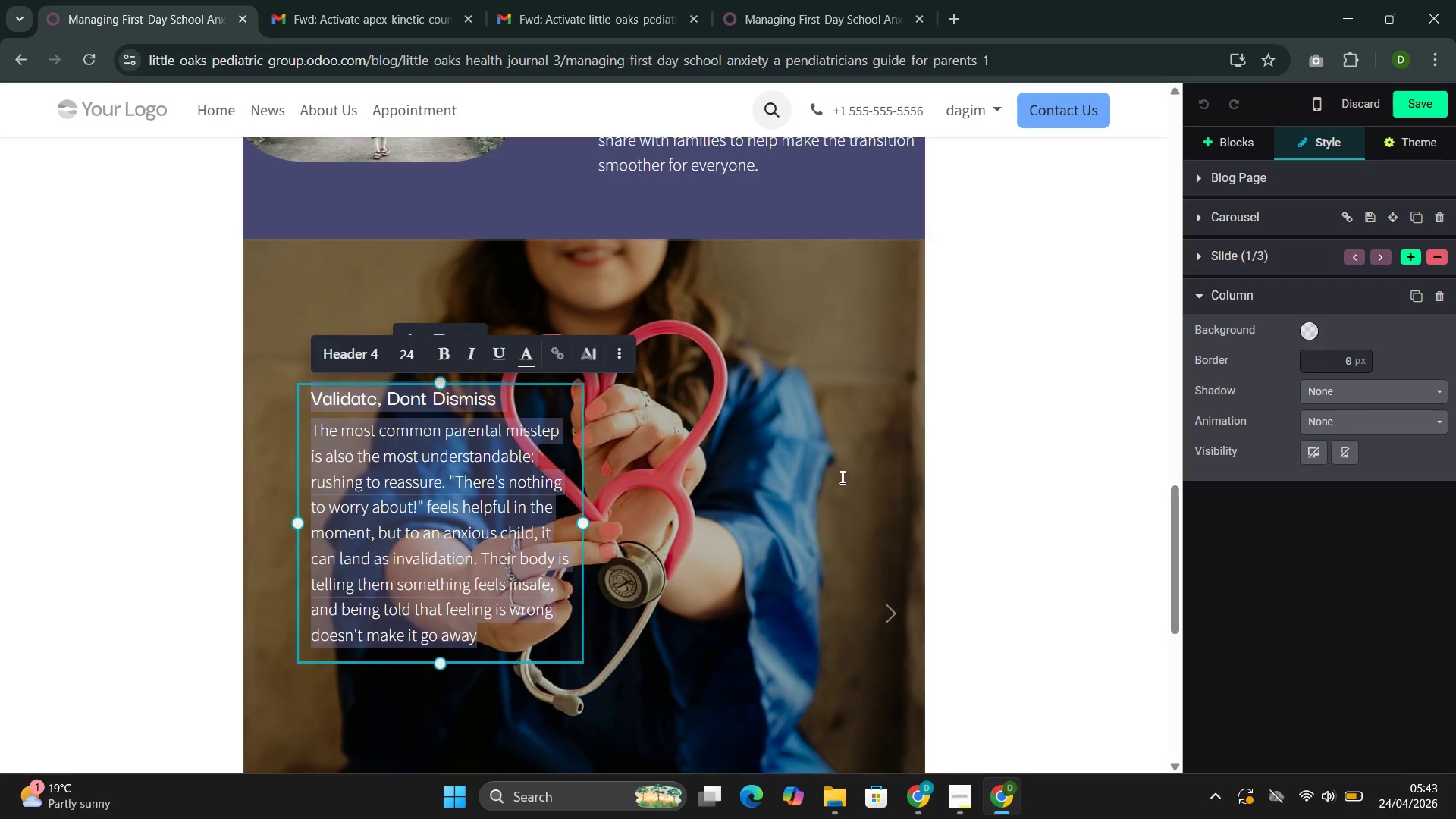 
left_click([841, 477])
 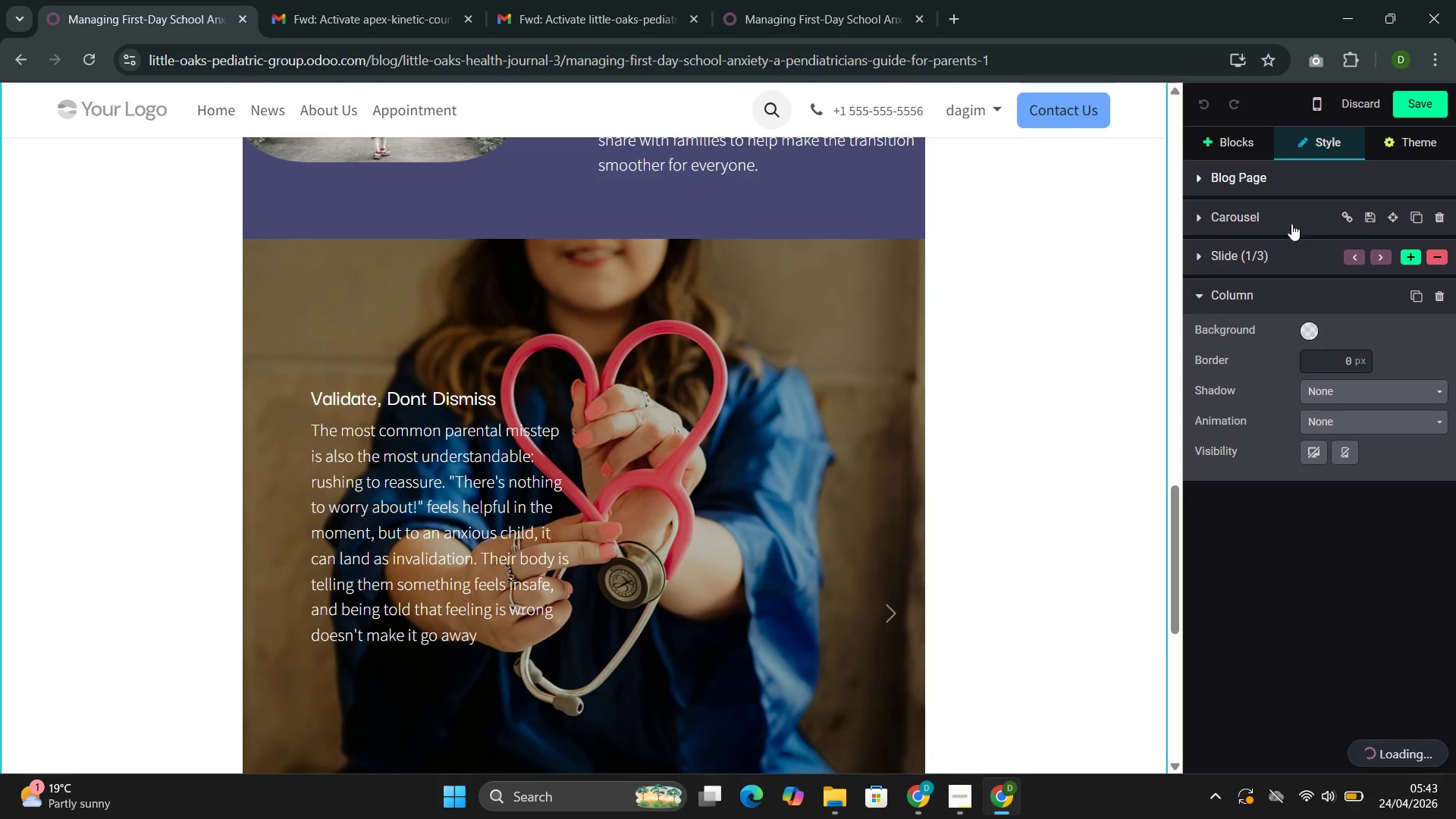 
left_click([493, 437])
 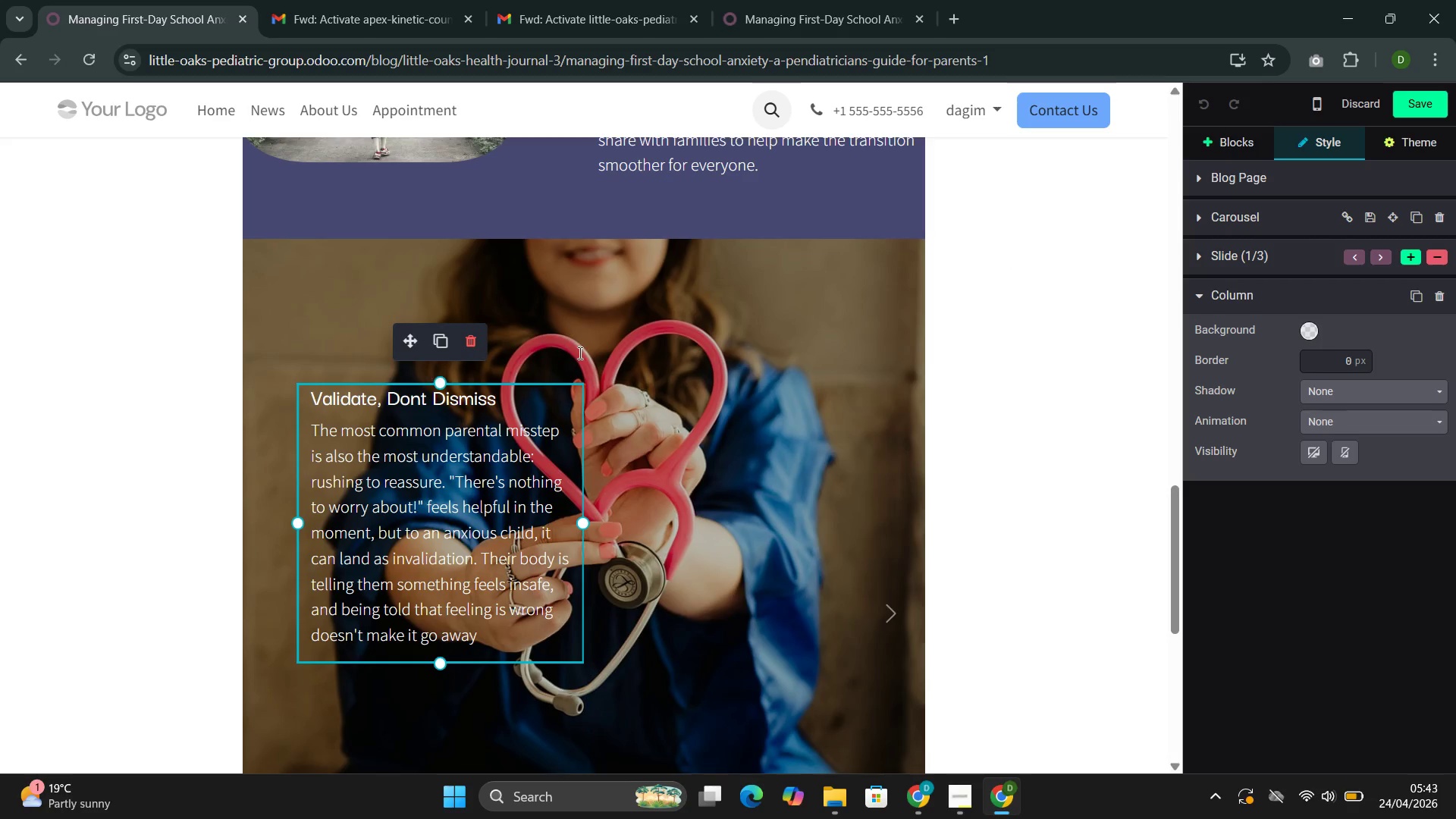 
left_click([736, 381])
 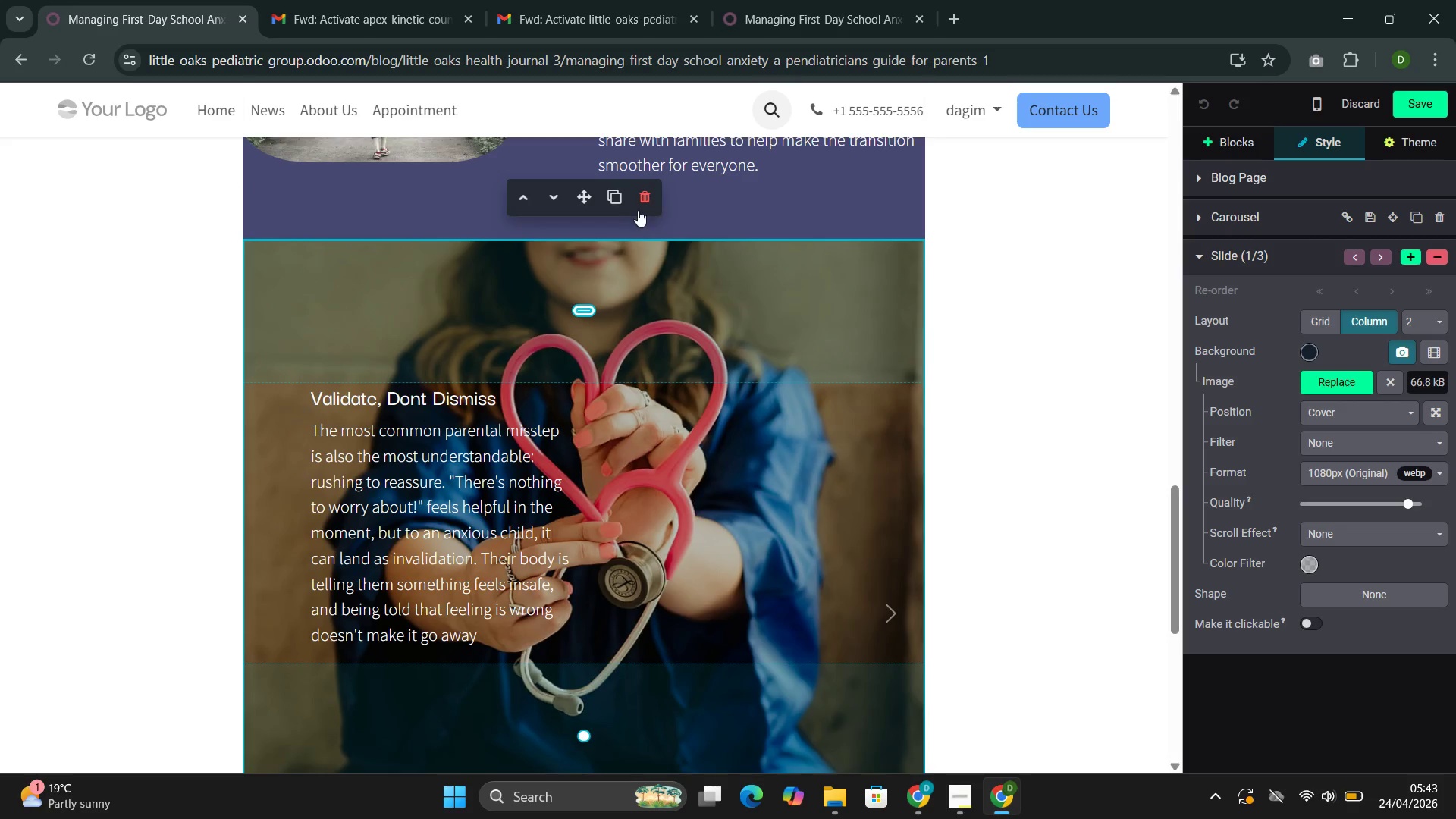 
left_click([642, 202])
 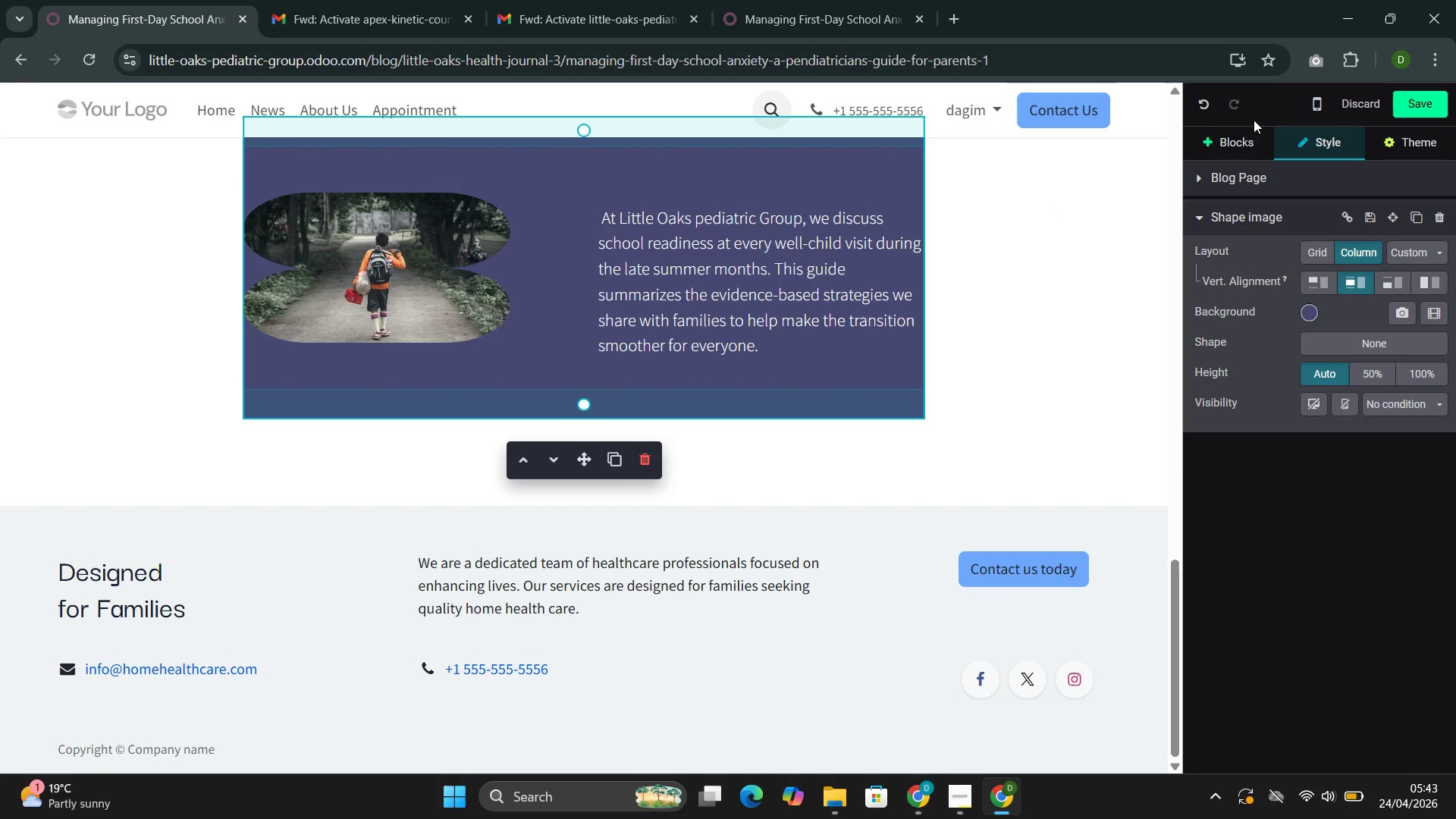 
left_click([1221, 141])
 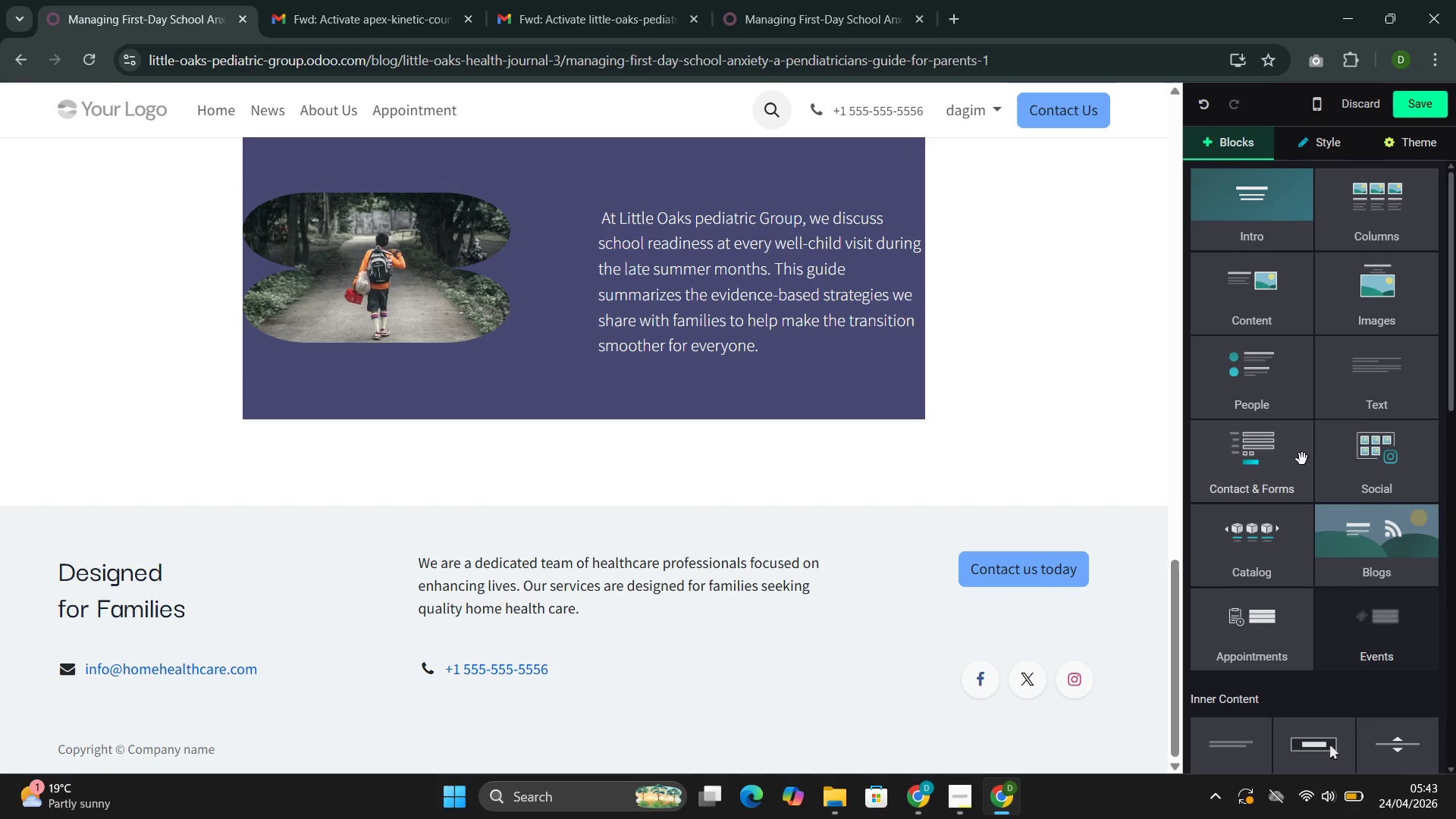 
scroll: coordinate [1295, 381], scroll_direction: down, amount: 7.0
 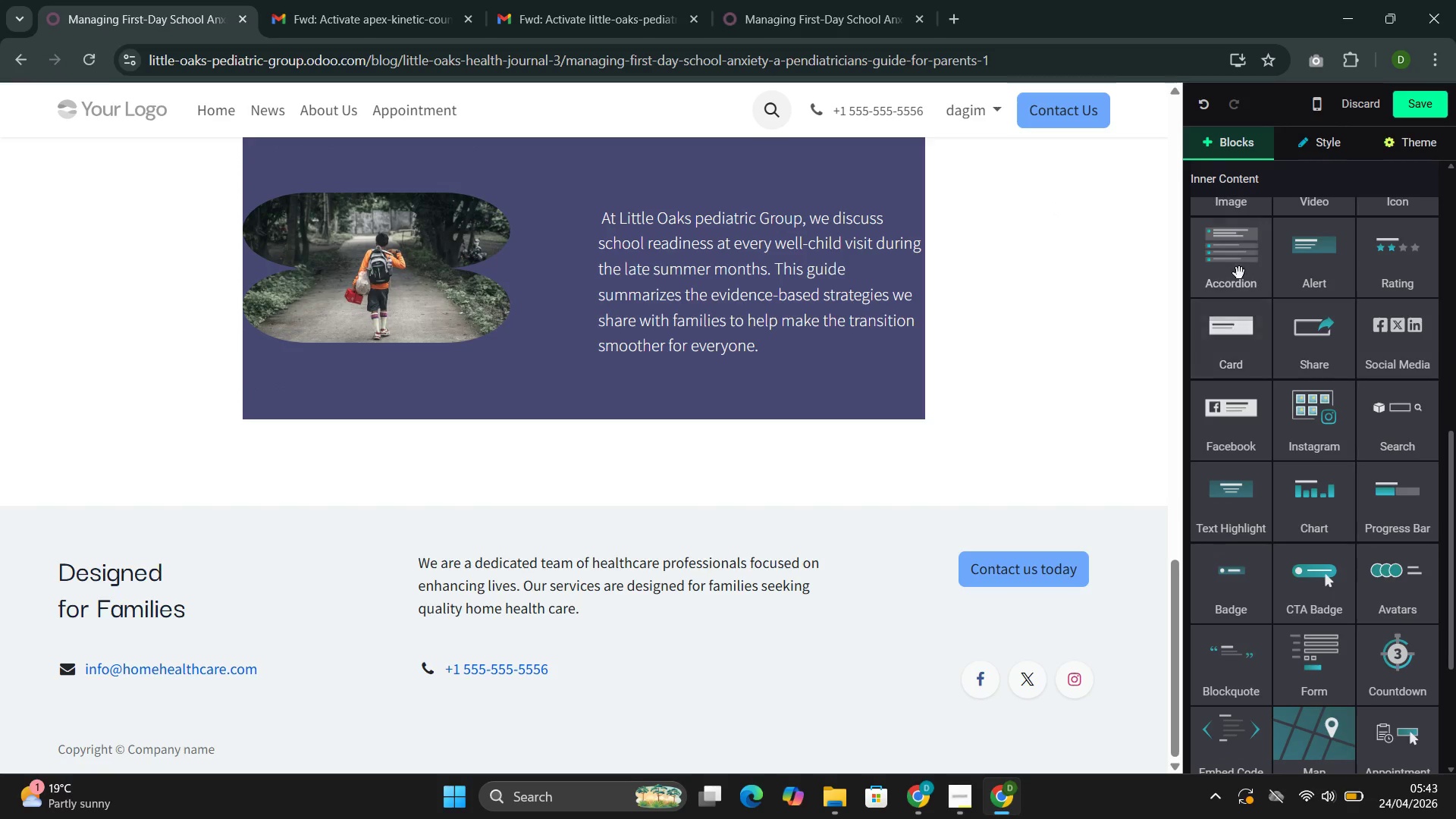 
scroll: coordinate [1288, 287], scroll_direction: up, amount: 12.0
 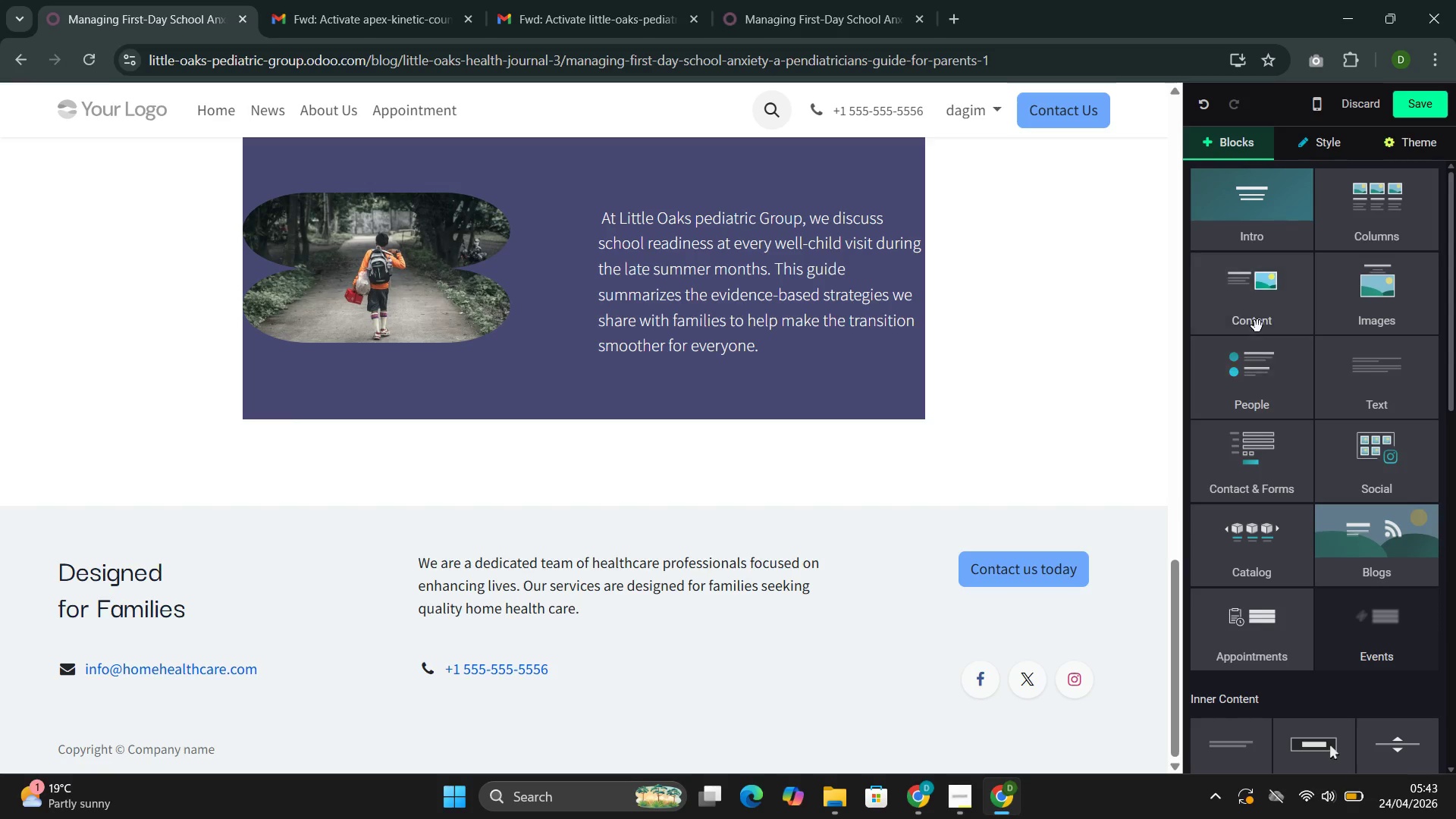 
left_click([1257, 326])
 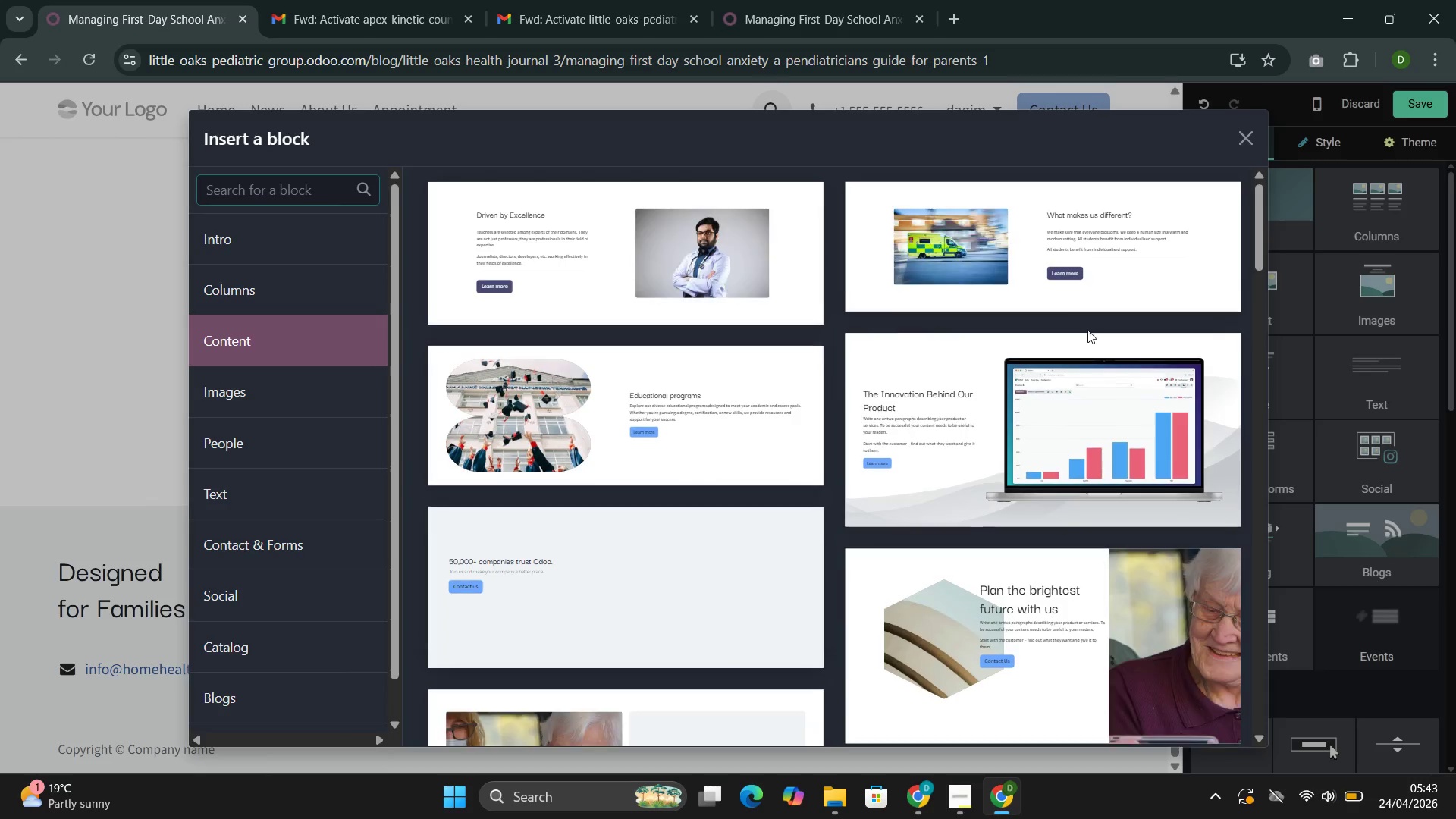 
scroll: coordinate [558, 518], scroll_direction: down, amount: 13.0
 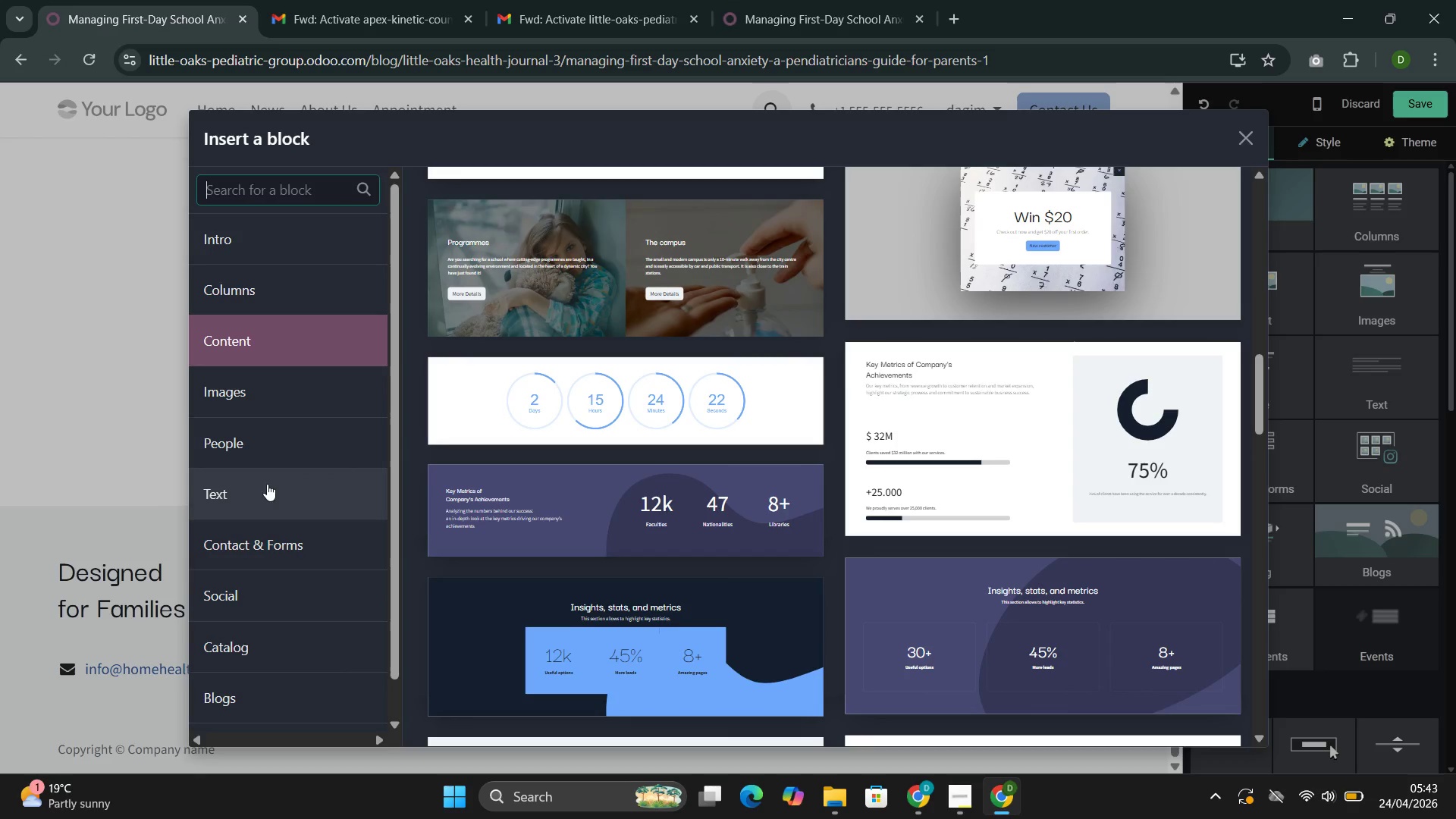 
left_click([1031, 598])
 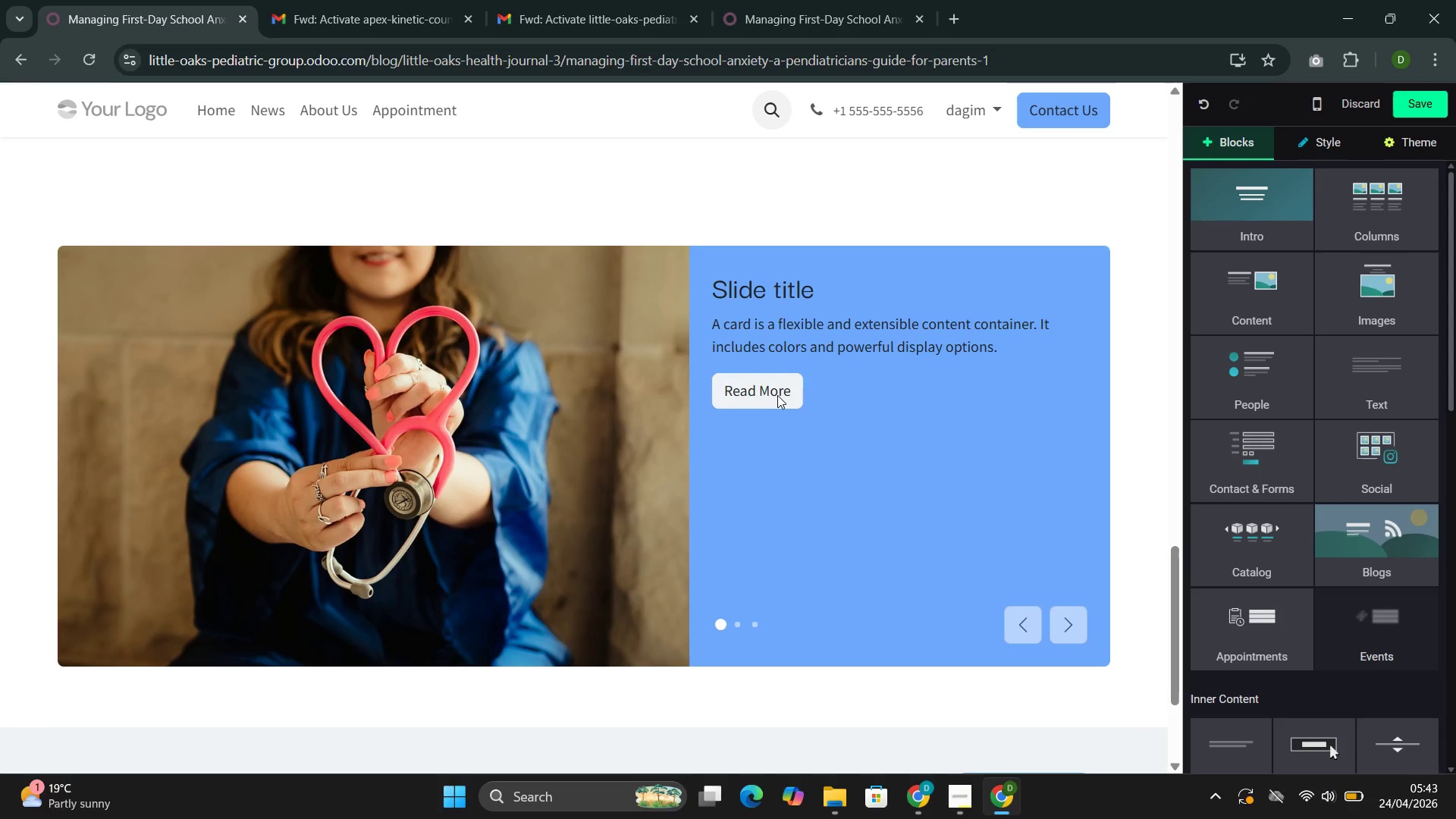 
scroll: coordinate [1018, 490], scroll_direction: down, amount: 31.0
 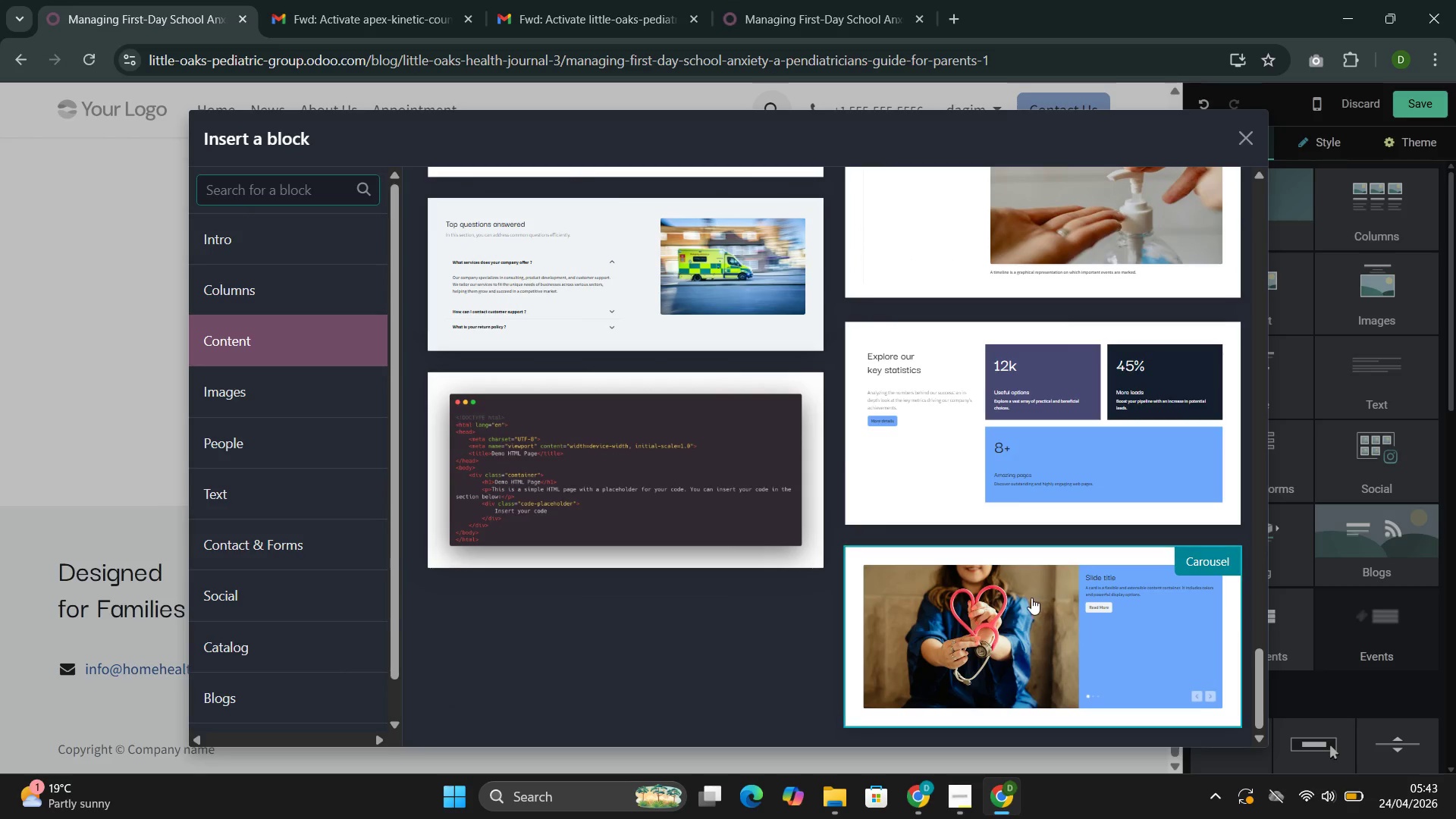 
left_click([783, 394])
 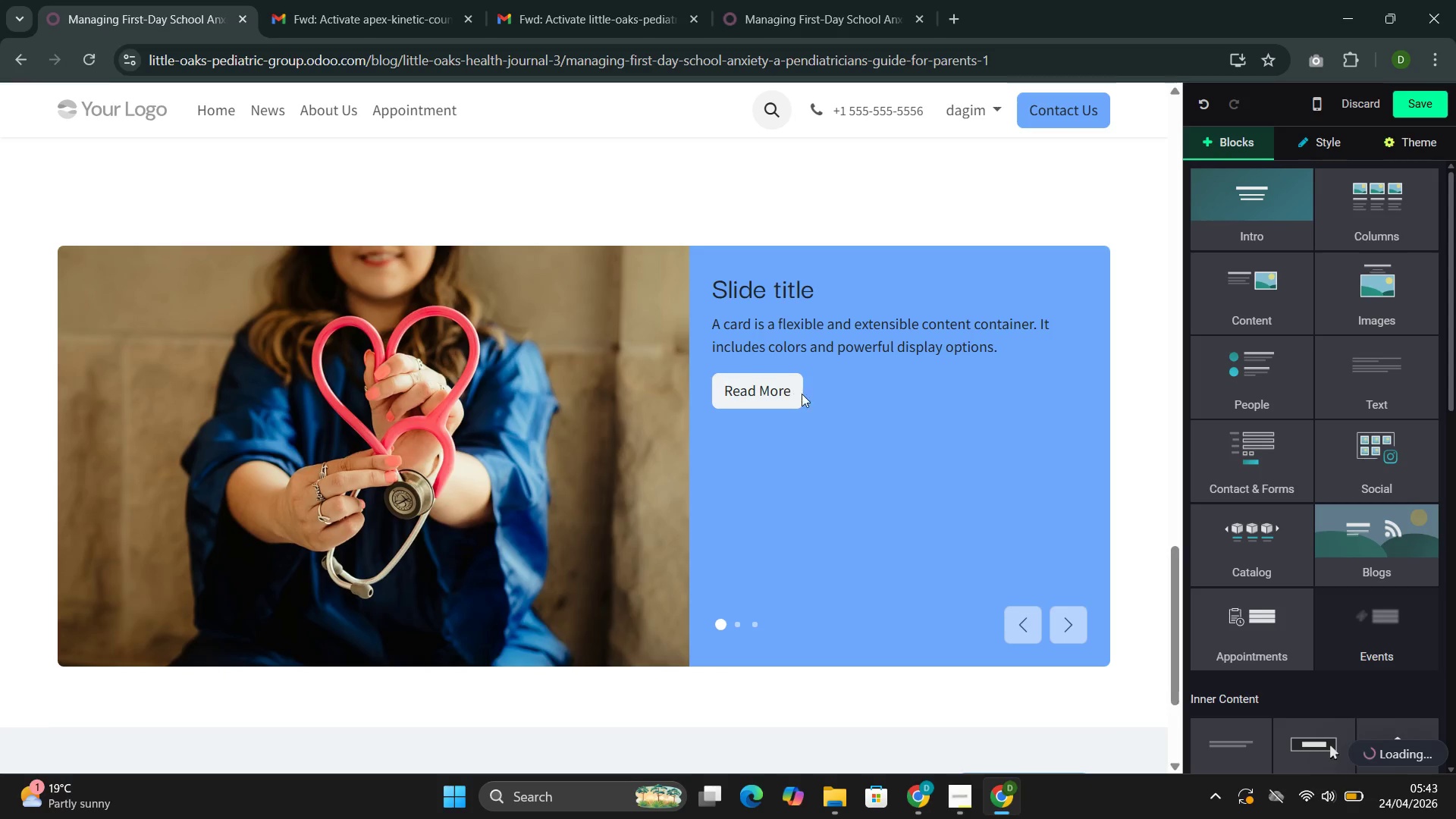 
left_click([807, 394])
 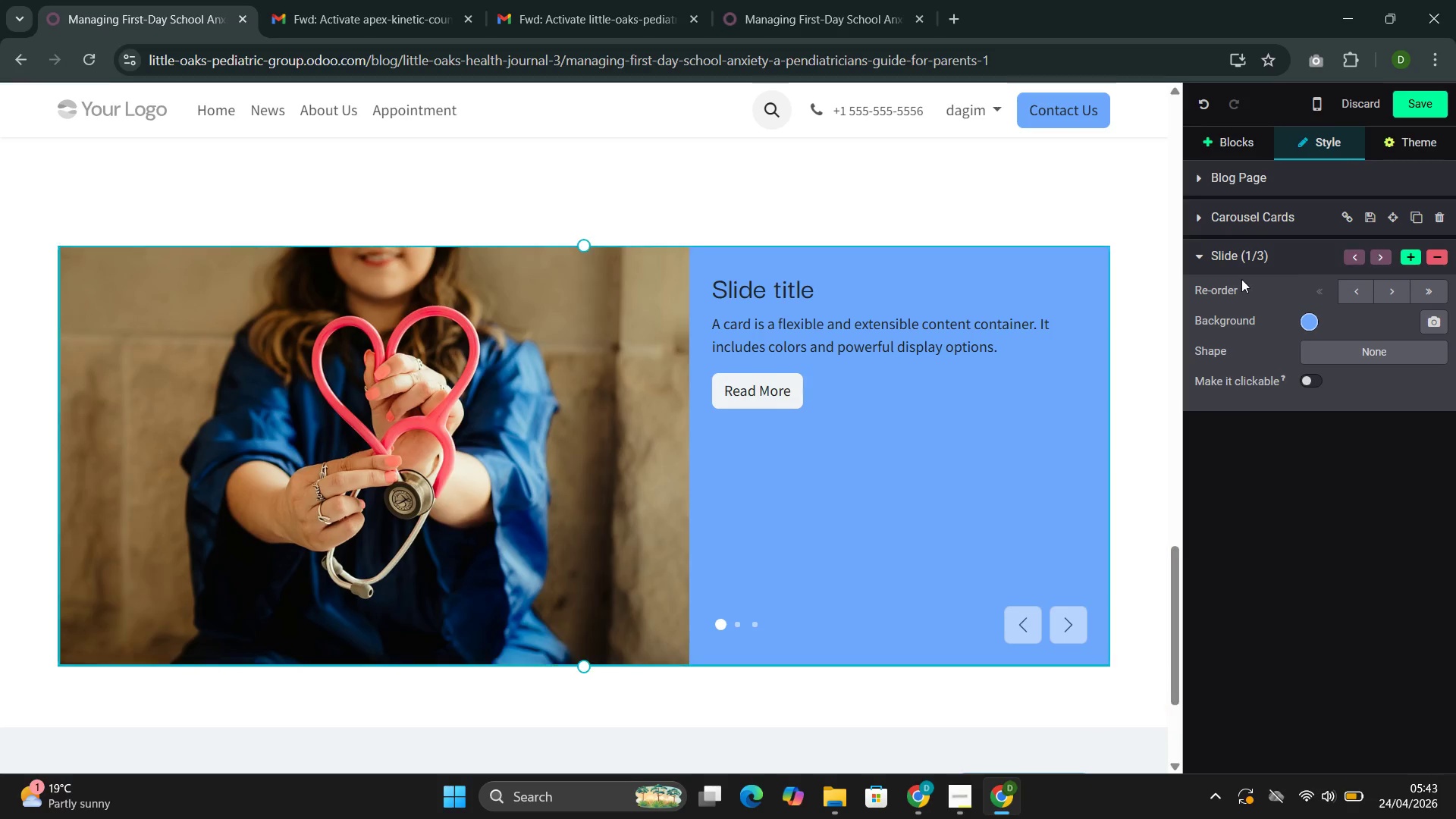 
left_click([764, 390])
 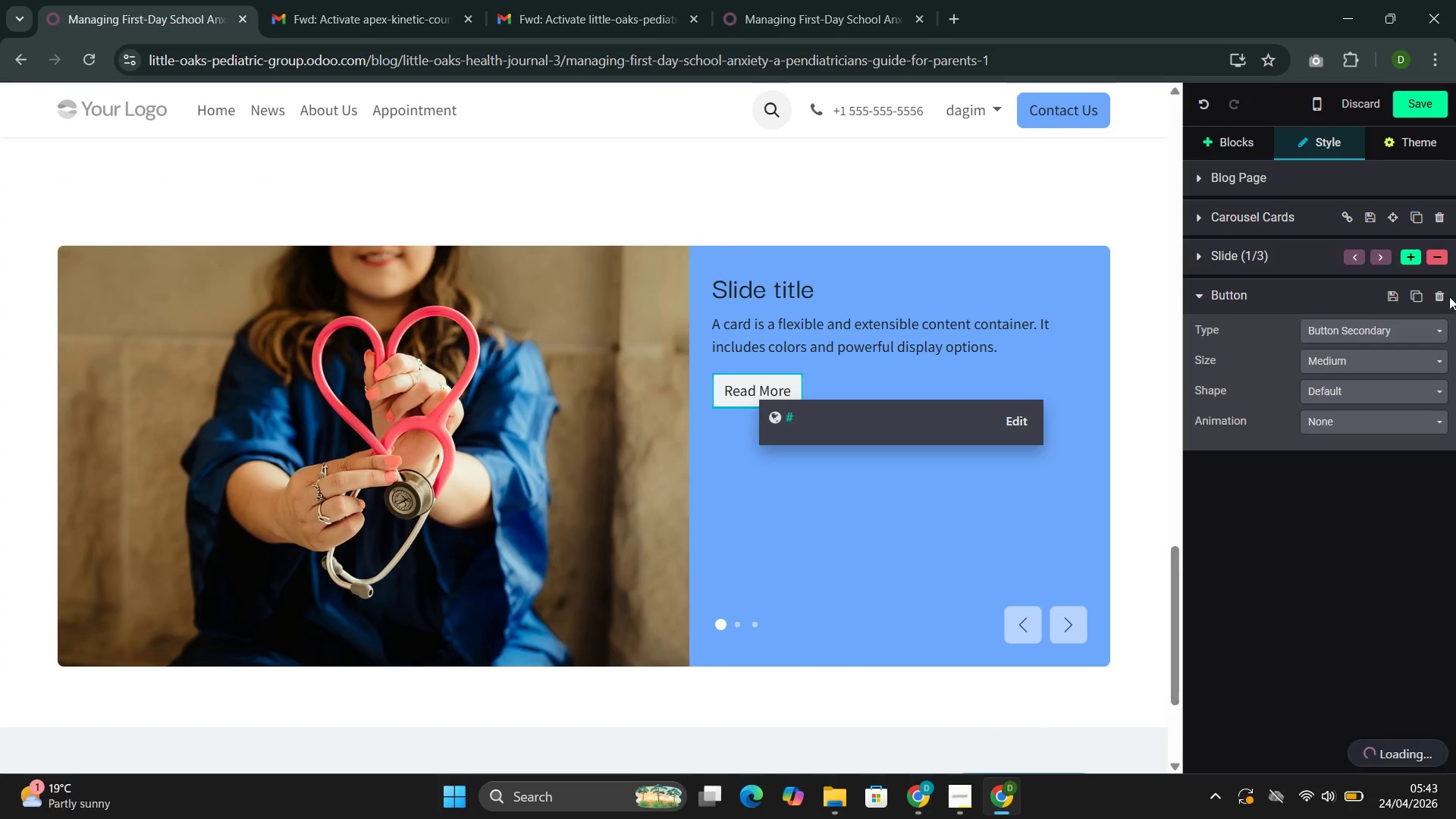 
left_click([1446, 293])
 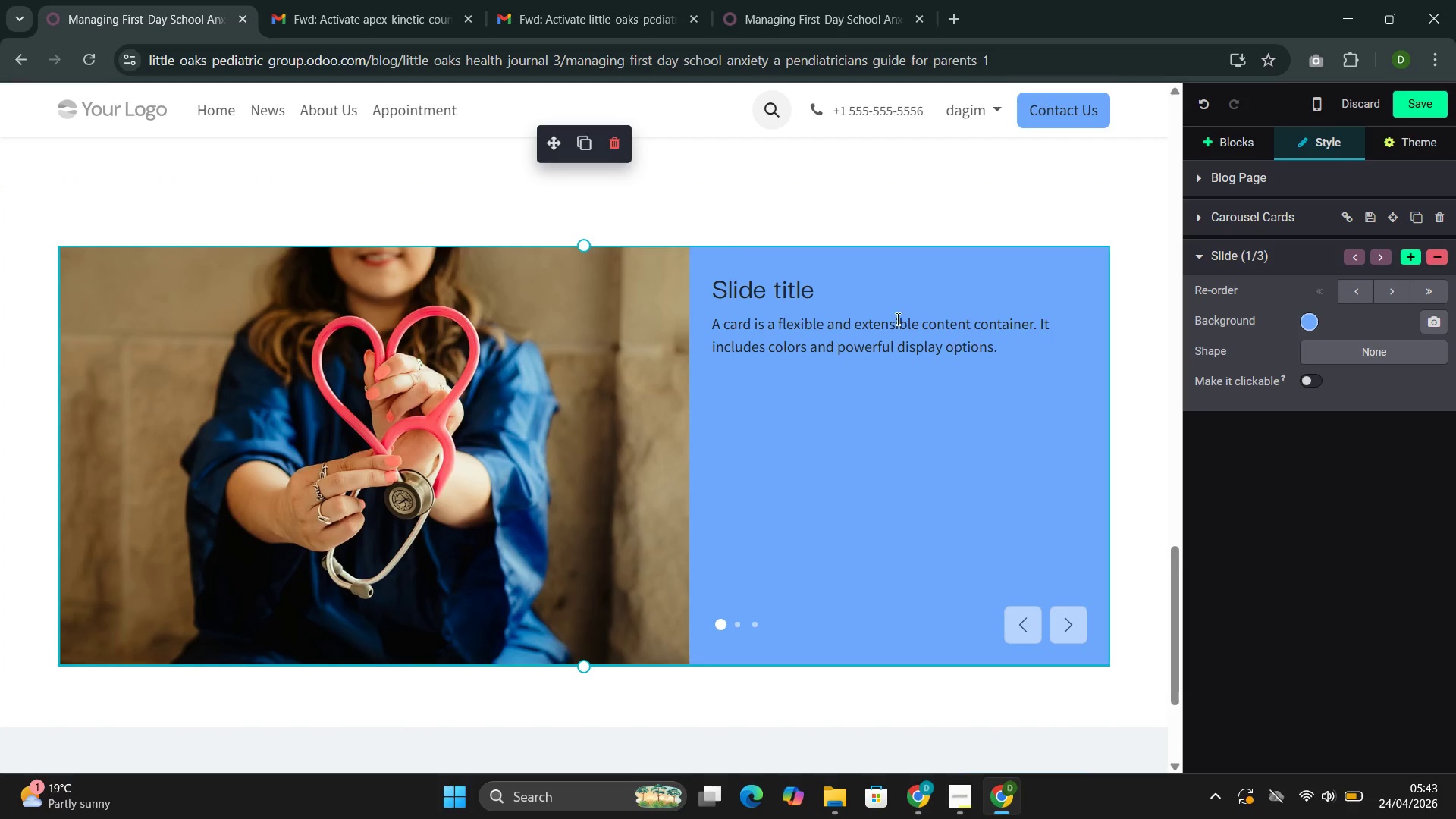 
left_click_drag(start_coordinate=[838, 306], to_coordinate=[709, 287])
 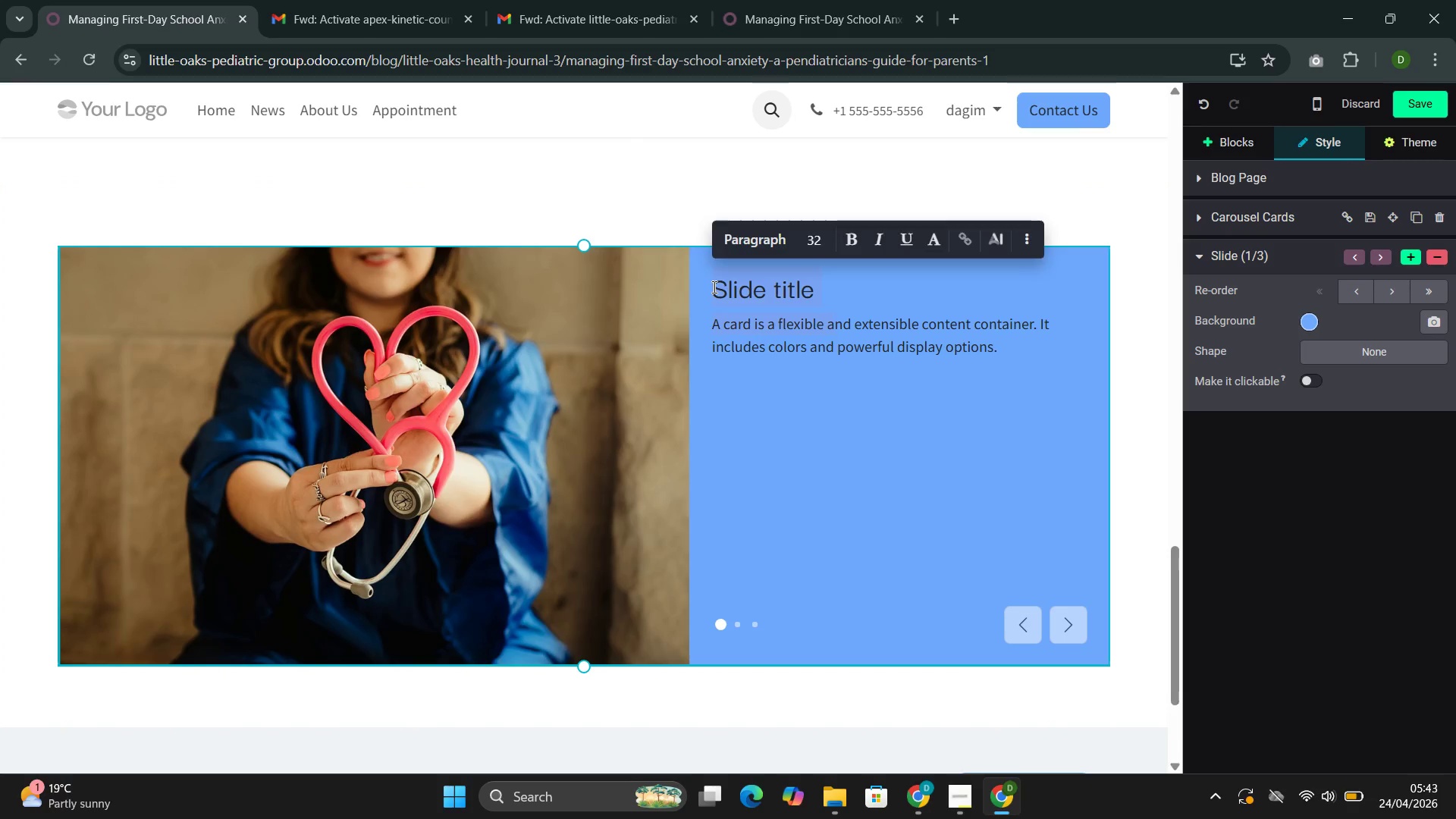 
double_click([713, 287])
 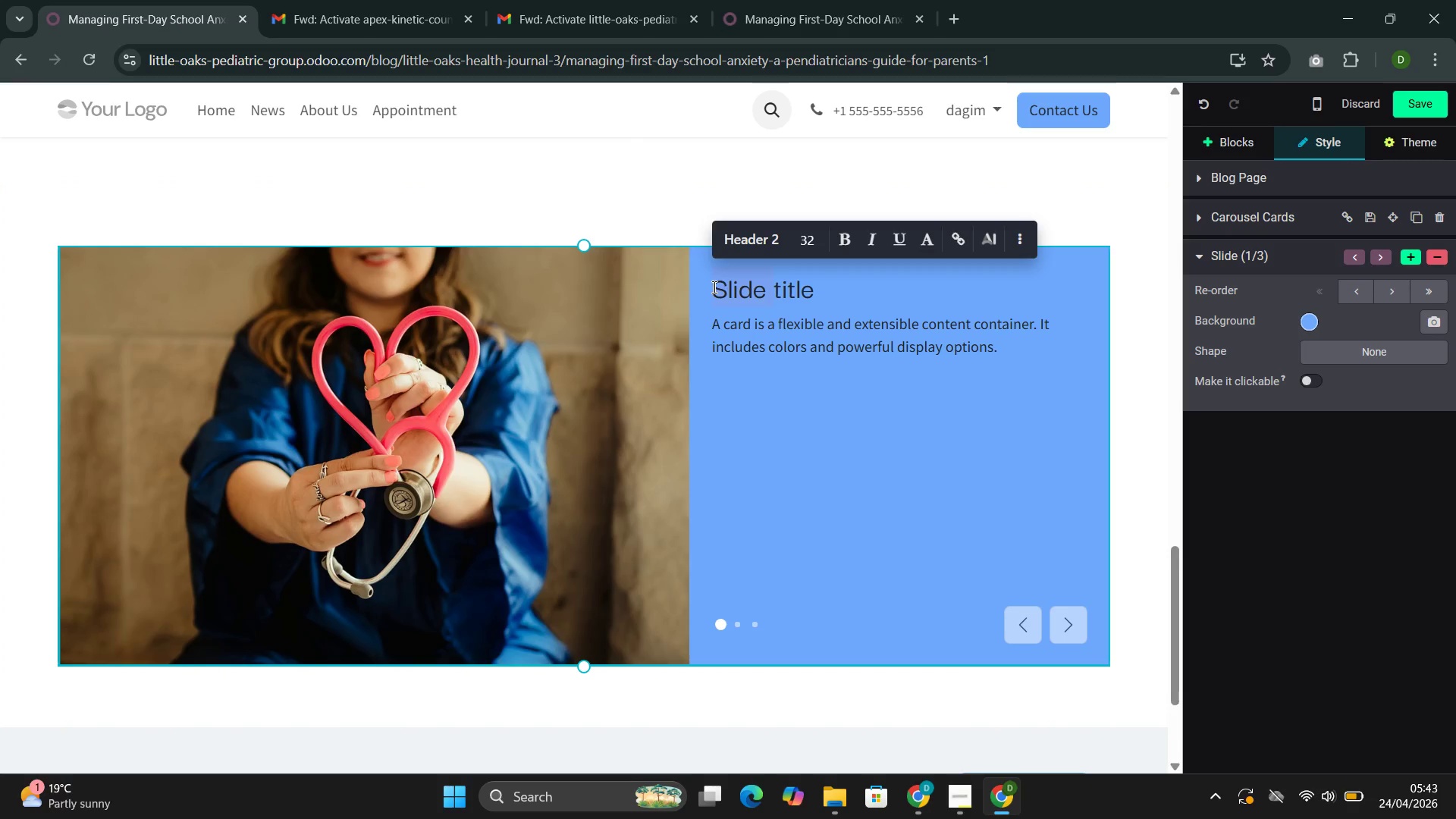 
key(Backspace)
 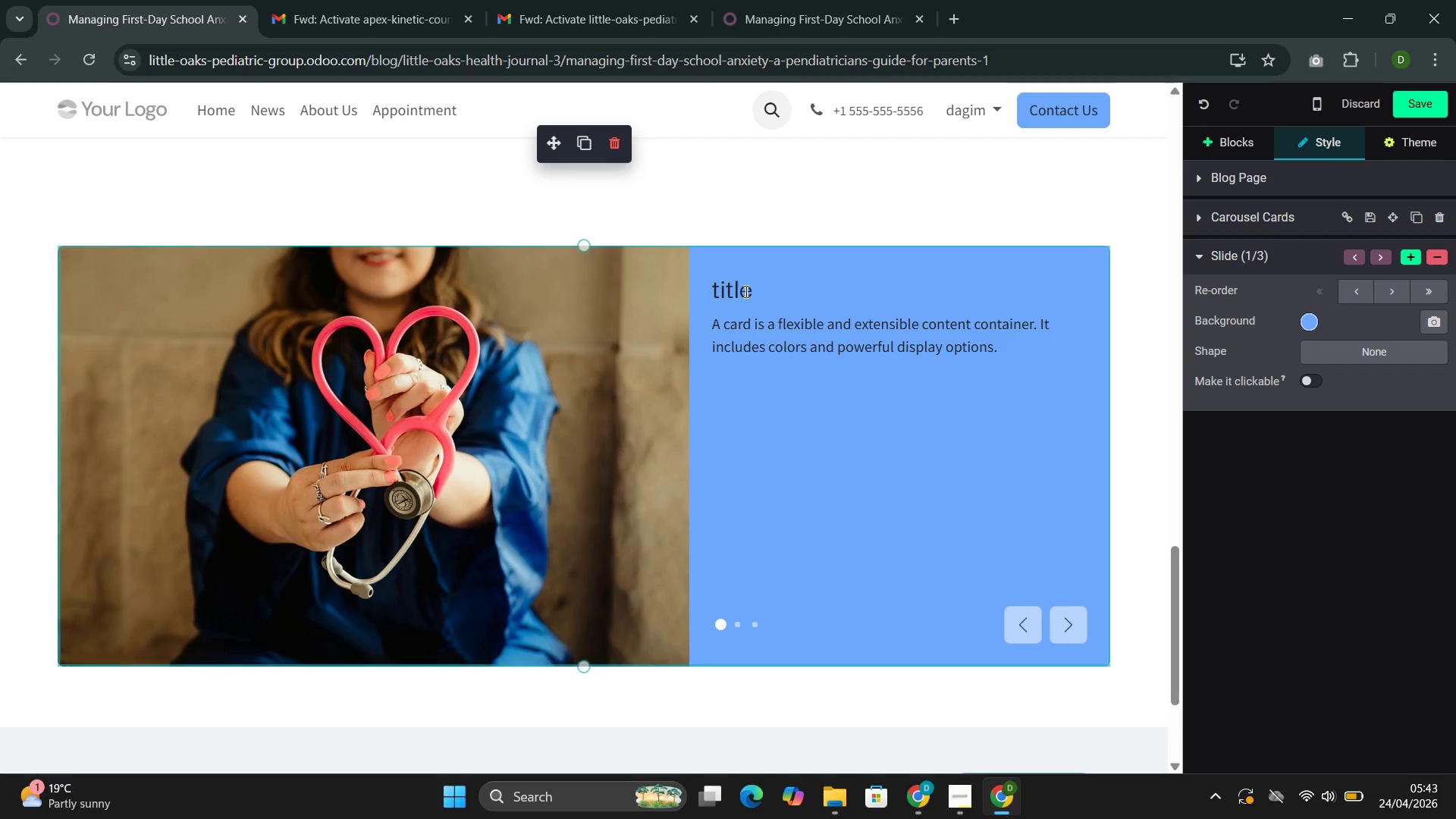 
double_click([745, 291])
 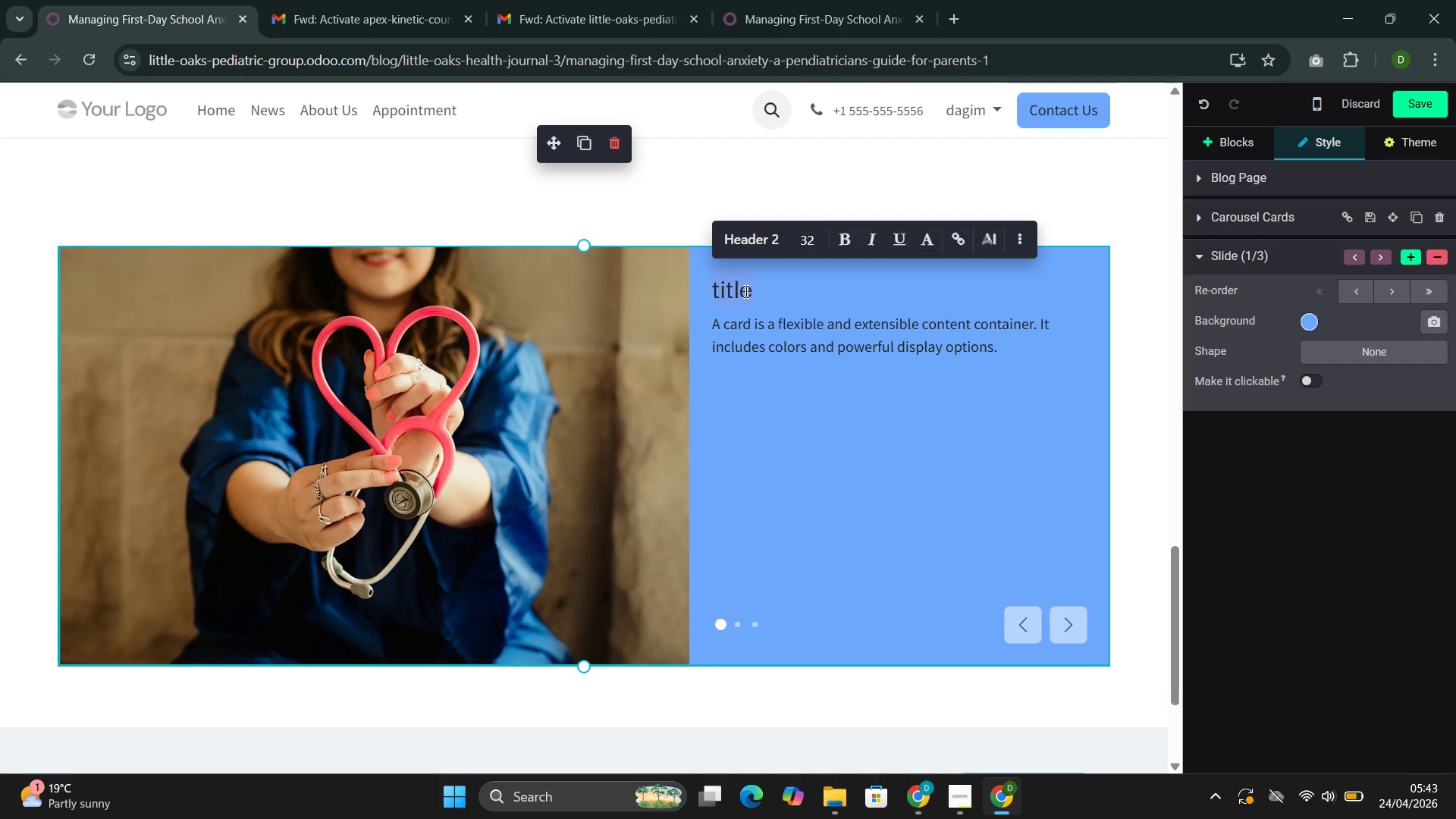 
key(Backspace)
 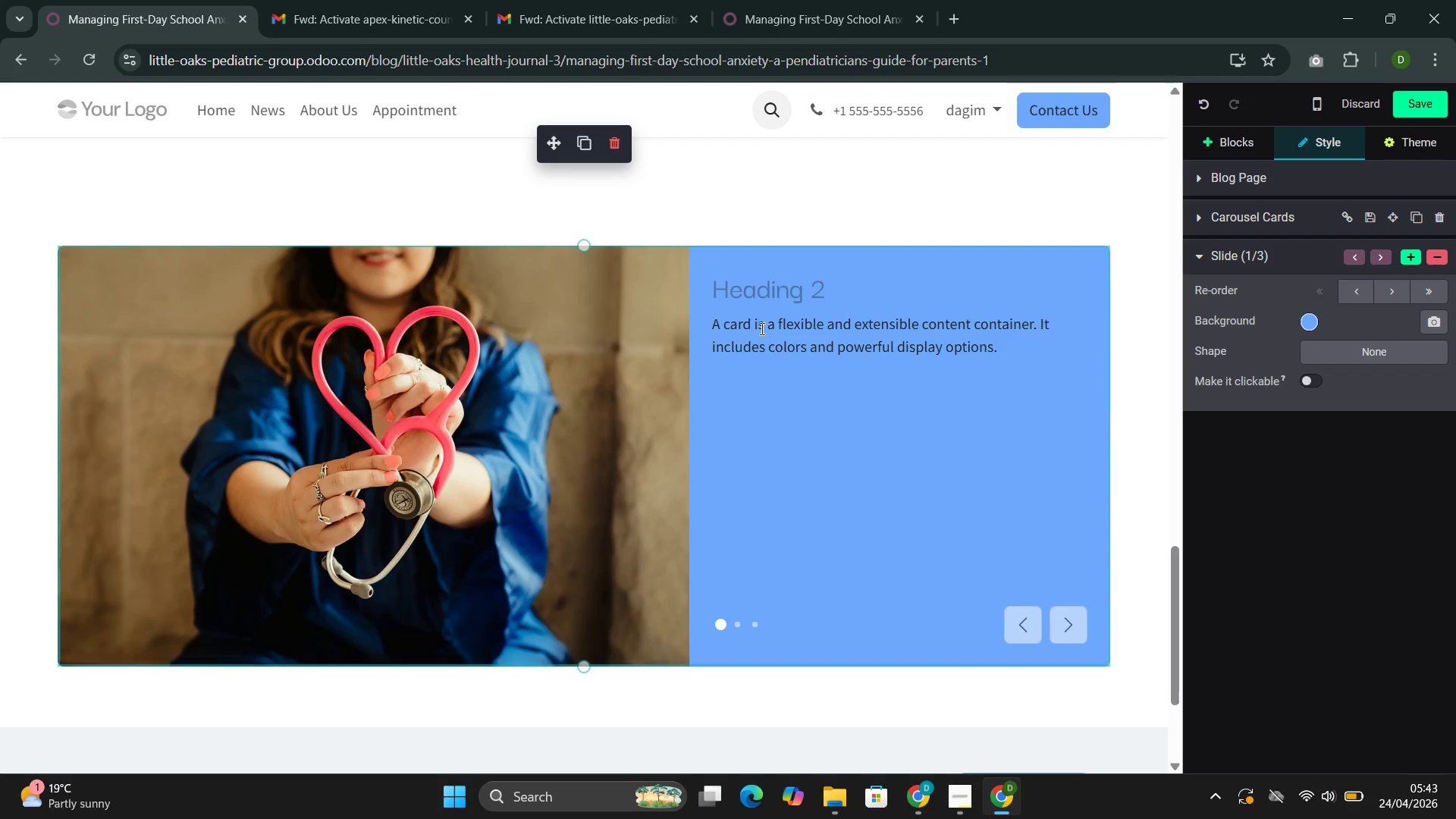 
double_click([761, 328])
 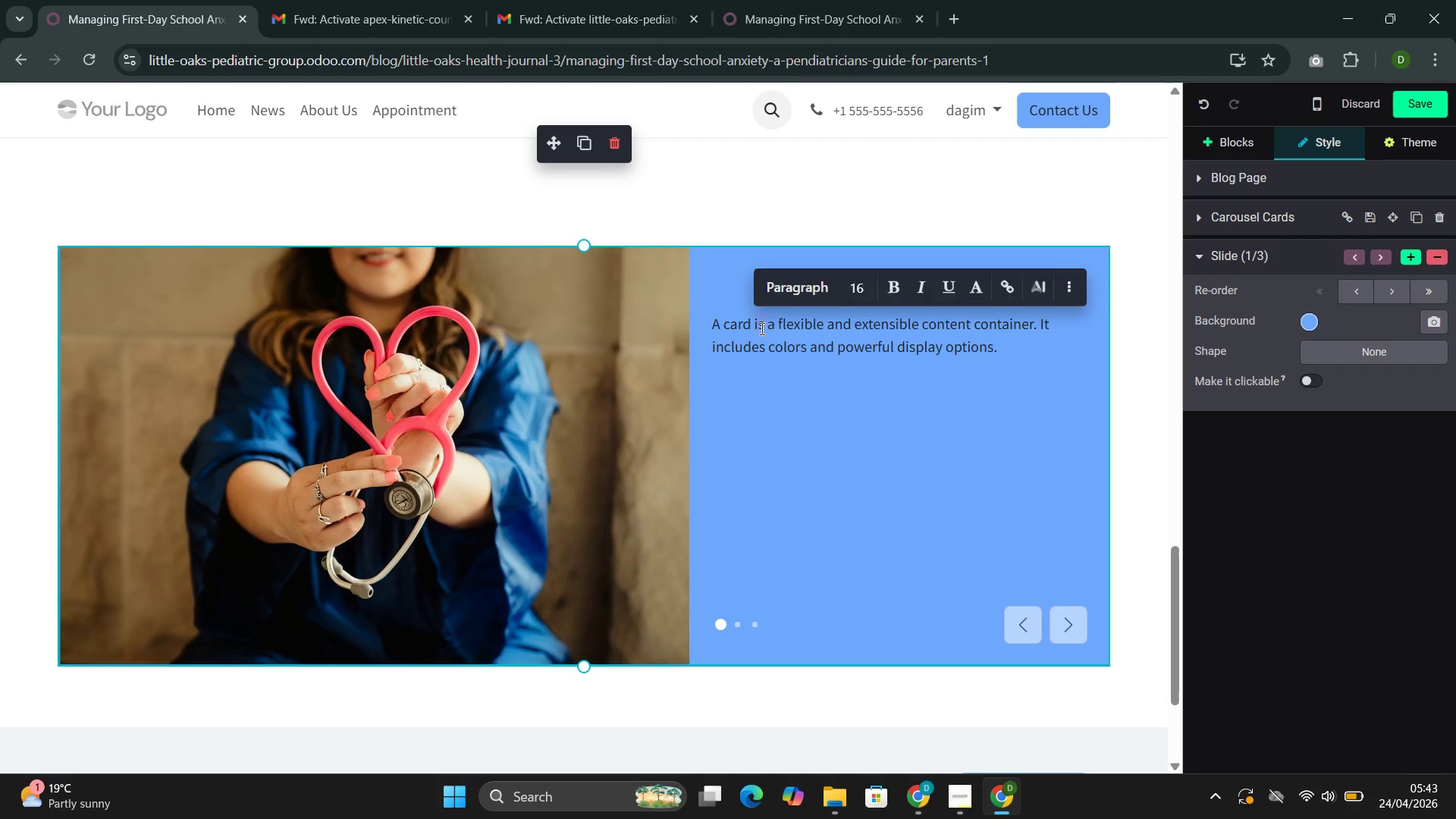 
triple_click([761, 328])
 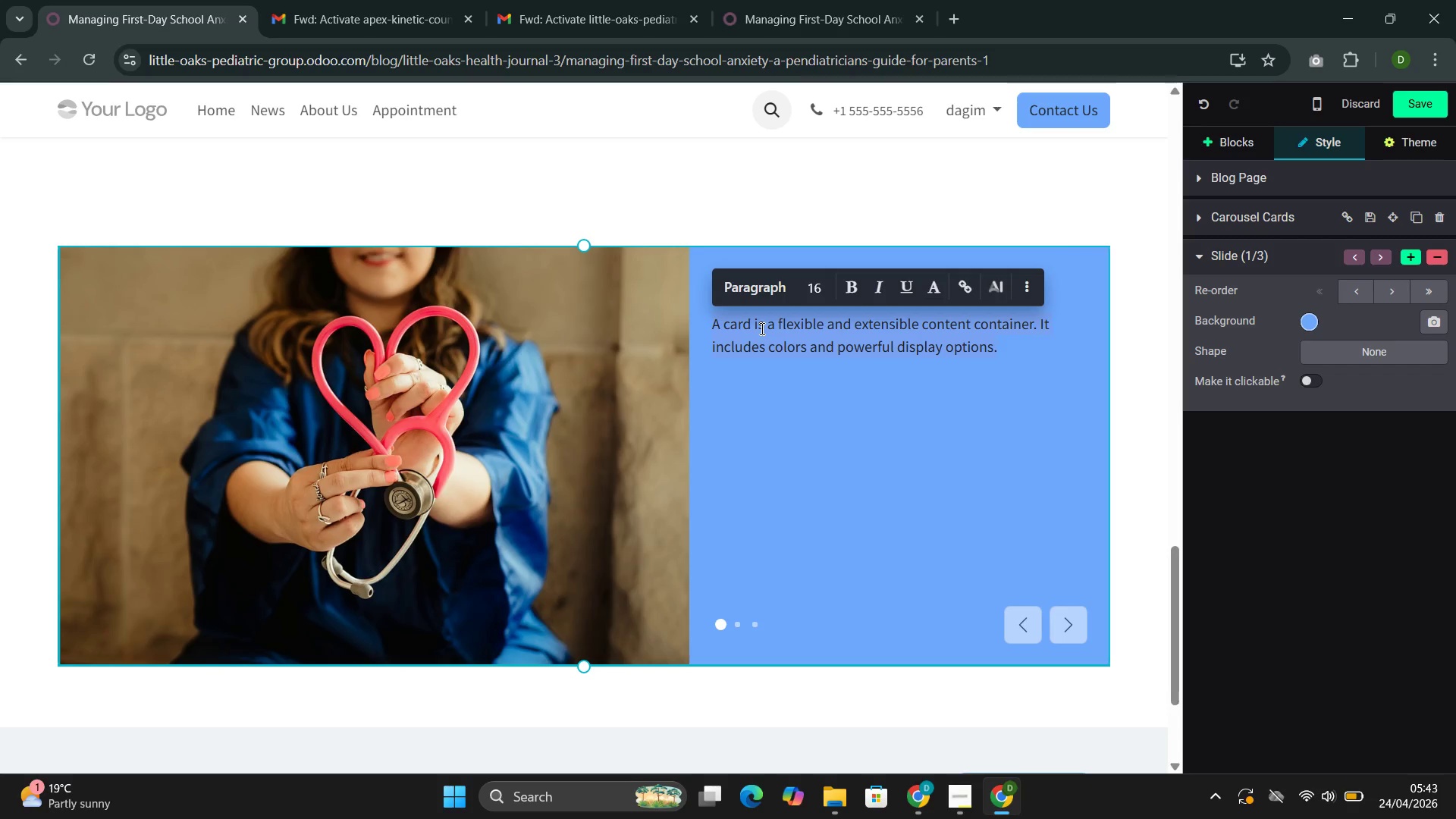 
key(Control+V)
 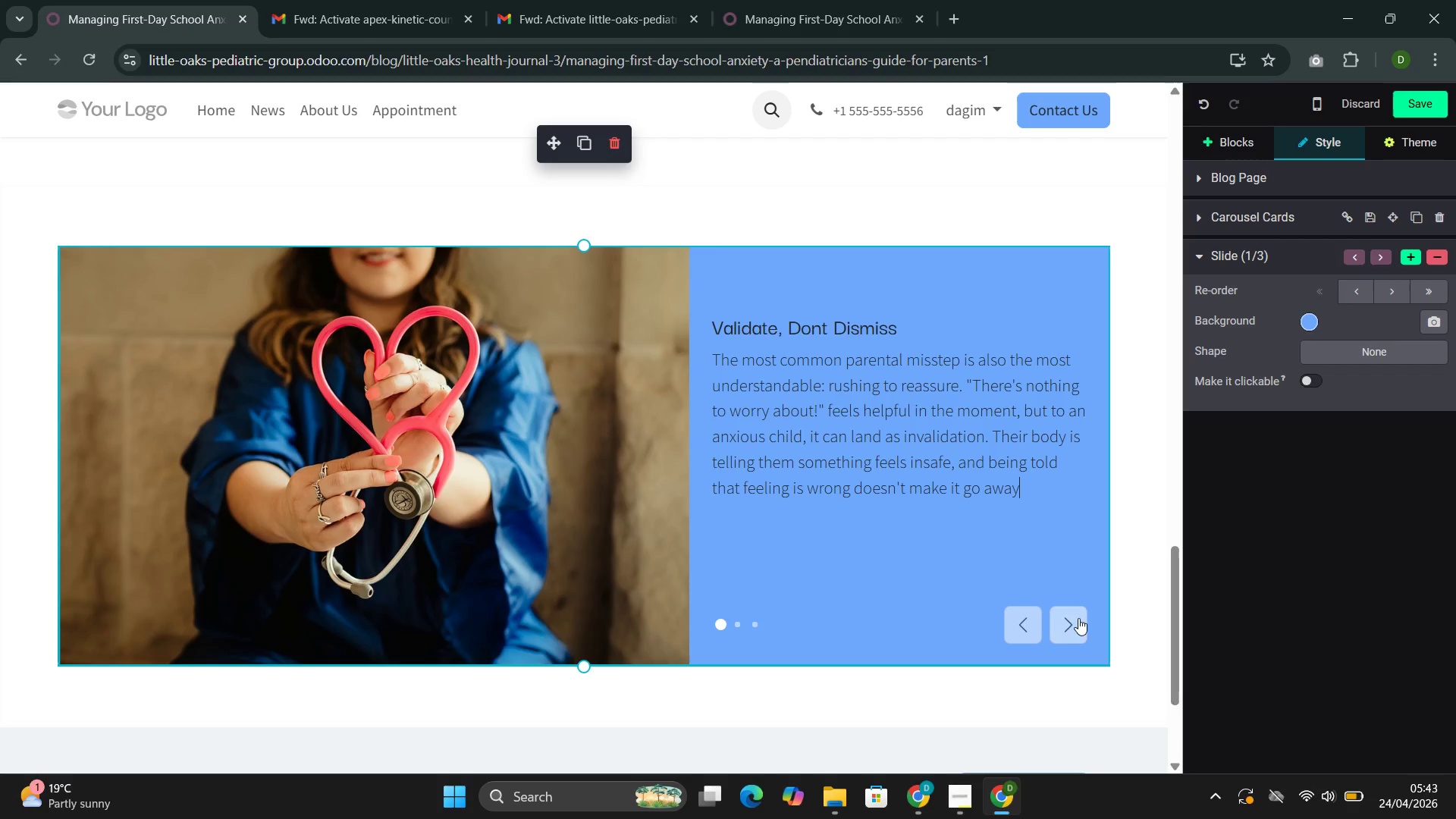 
left_click([1059, 630])
 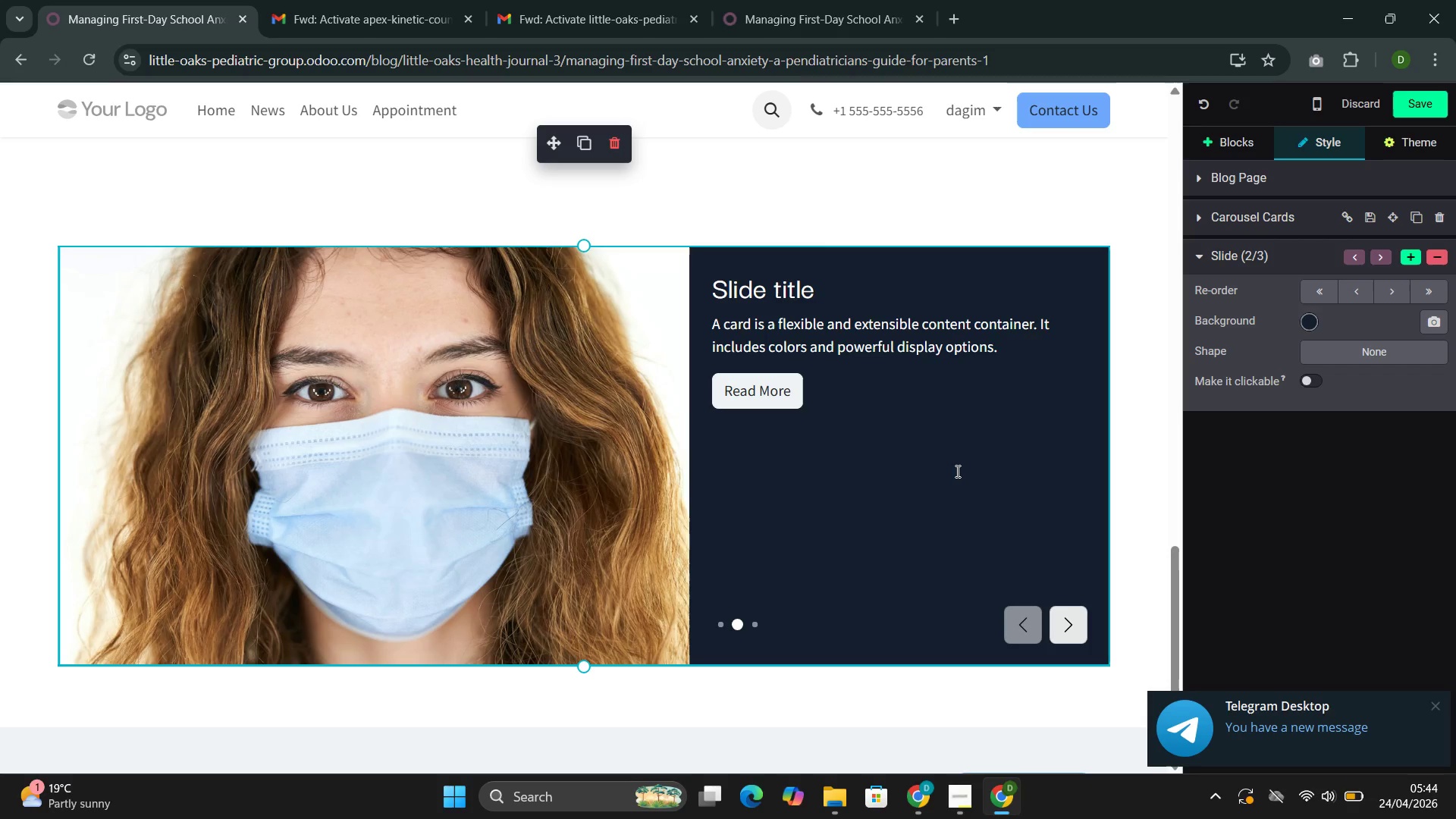 
wait(17.5)
 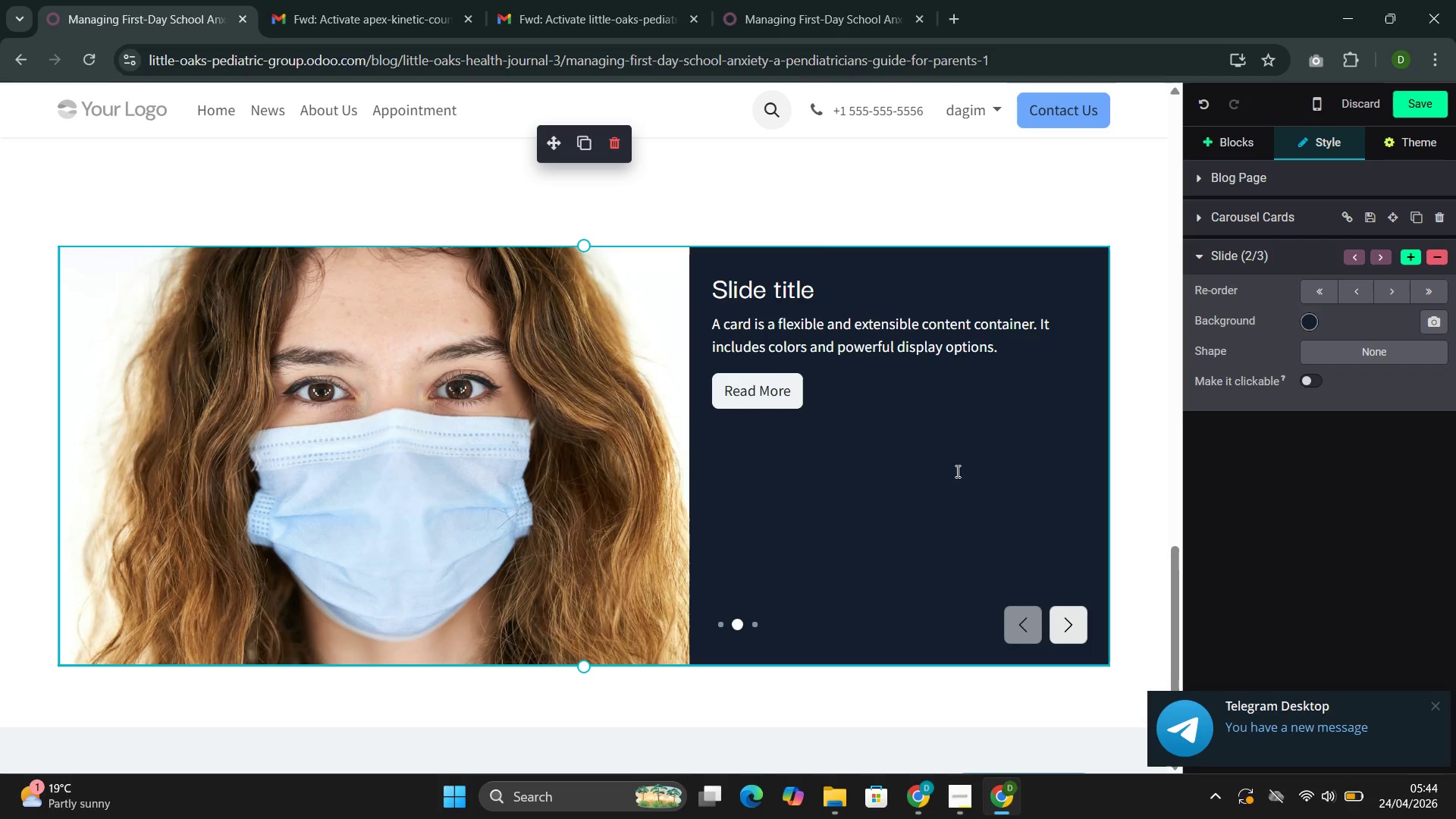 
left_click_drag(start_coordinate=[808, 375], to_coordinate=[761, 390])
 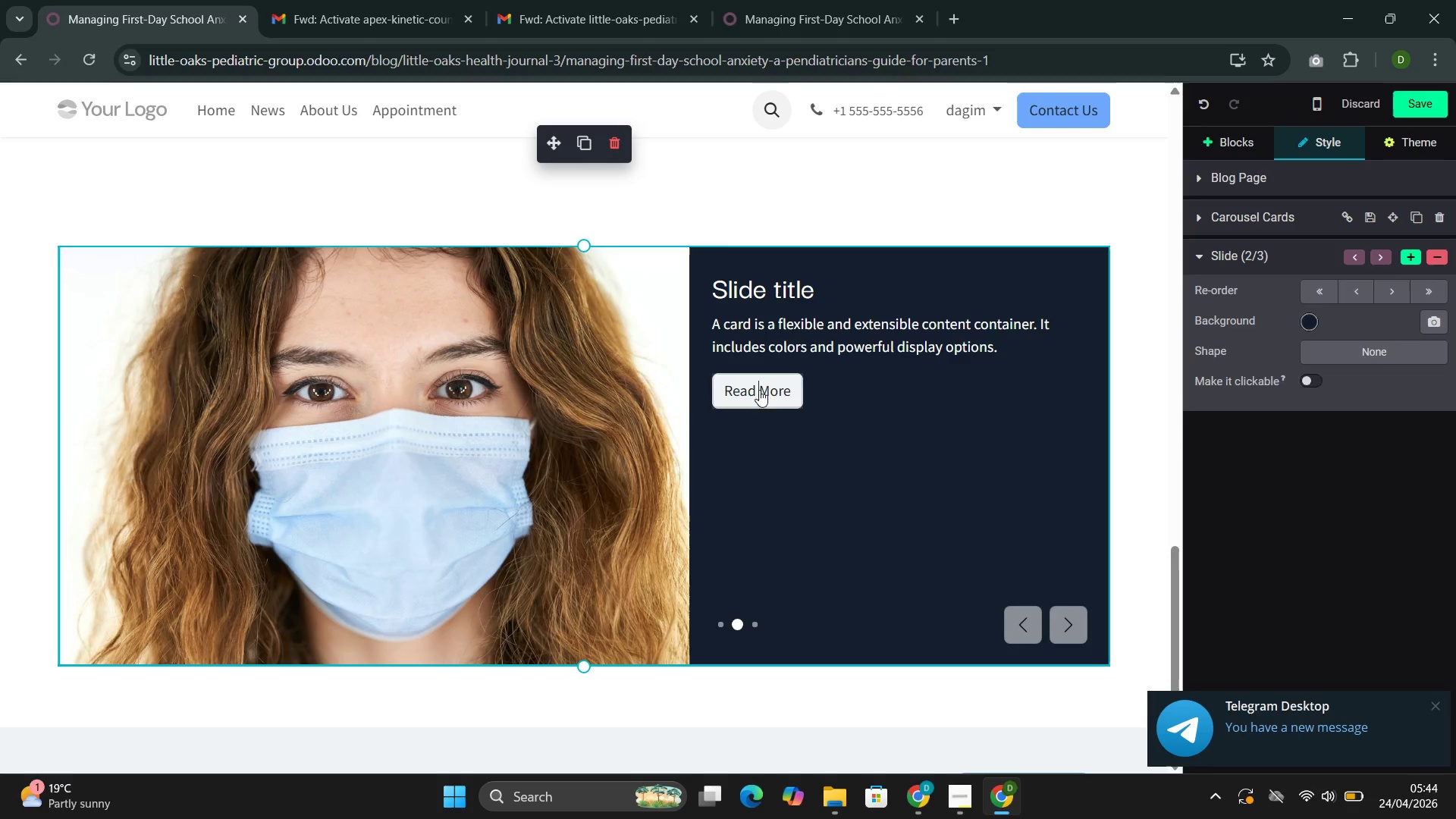 
double_click([759, 390])
 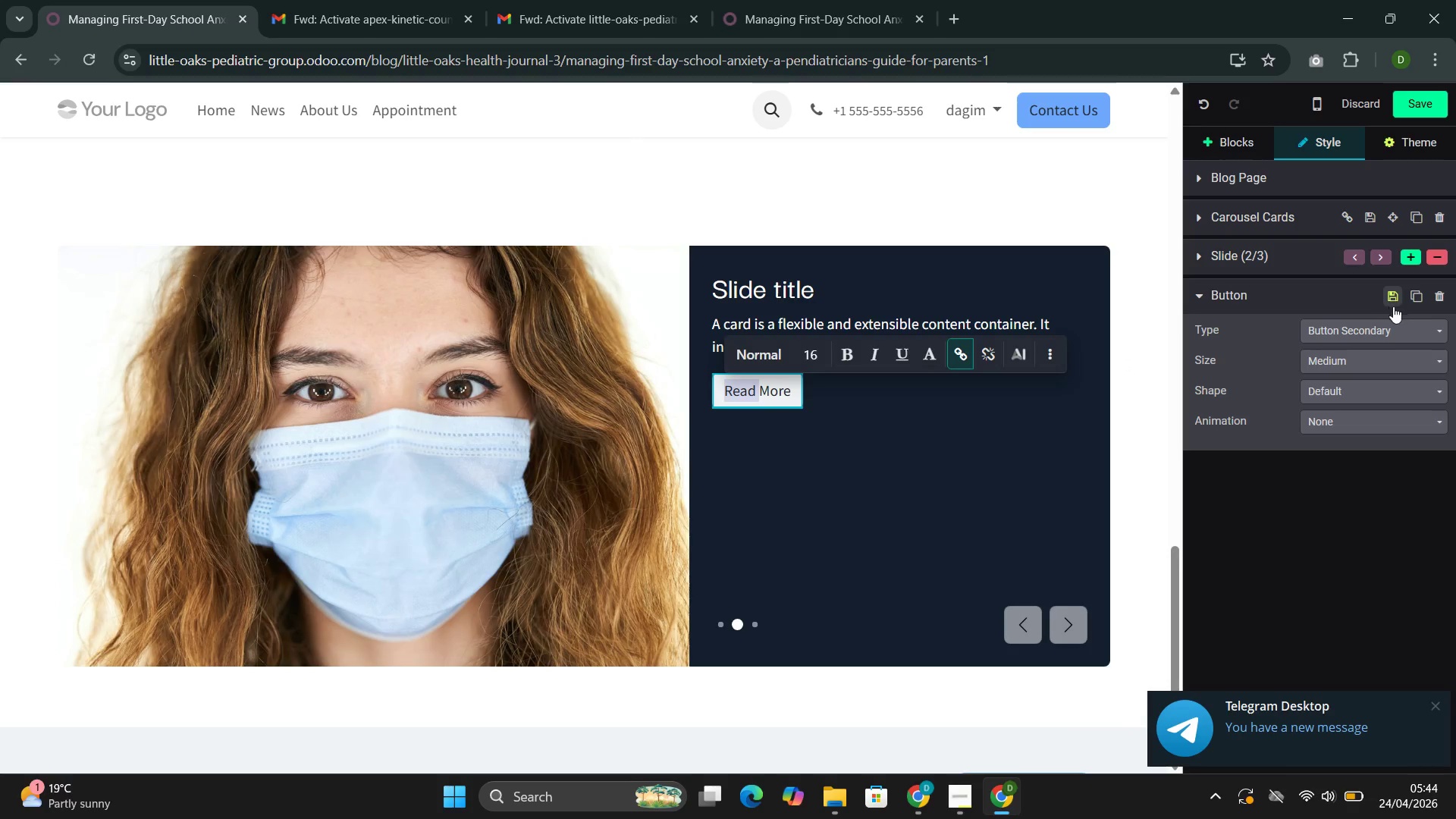 
left_click([1436, 299])
 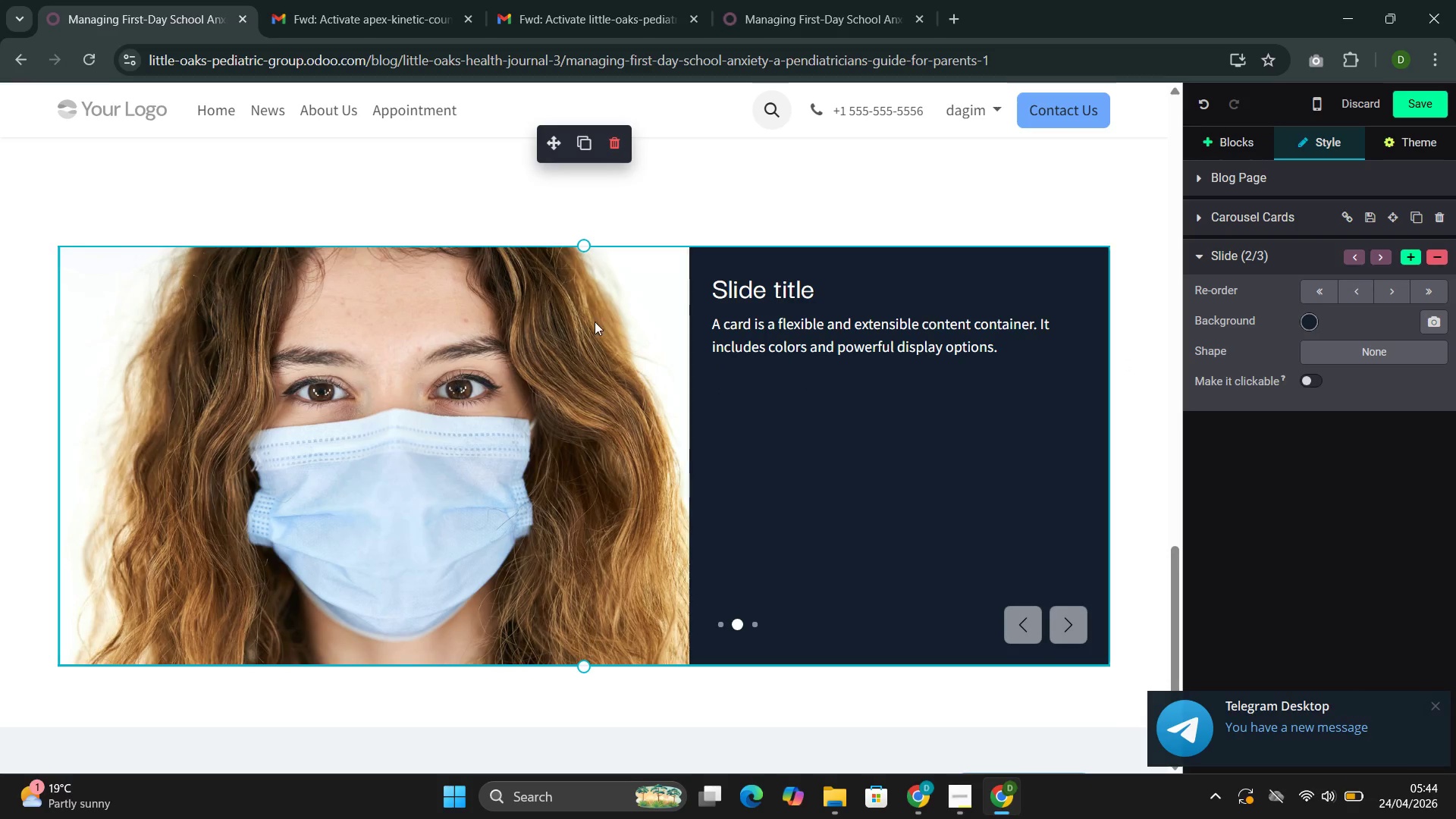 
key(Backslash)
 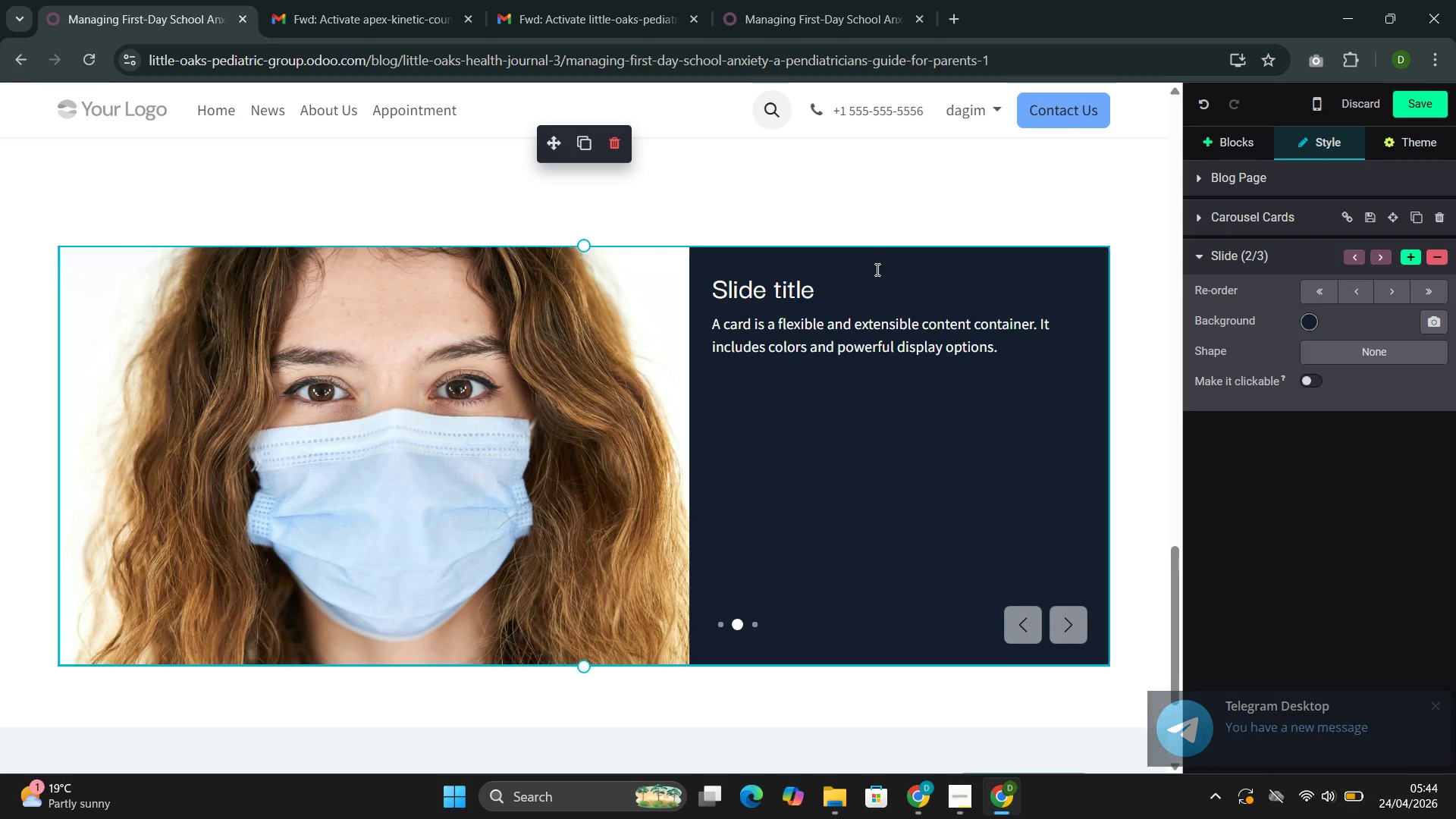 
left_click_drag(start_coordinate=[826, 301], to_coordinate=[718, 303])
 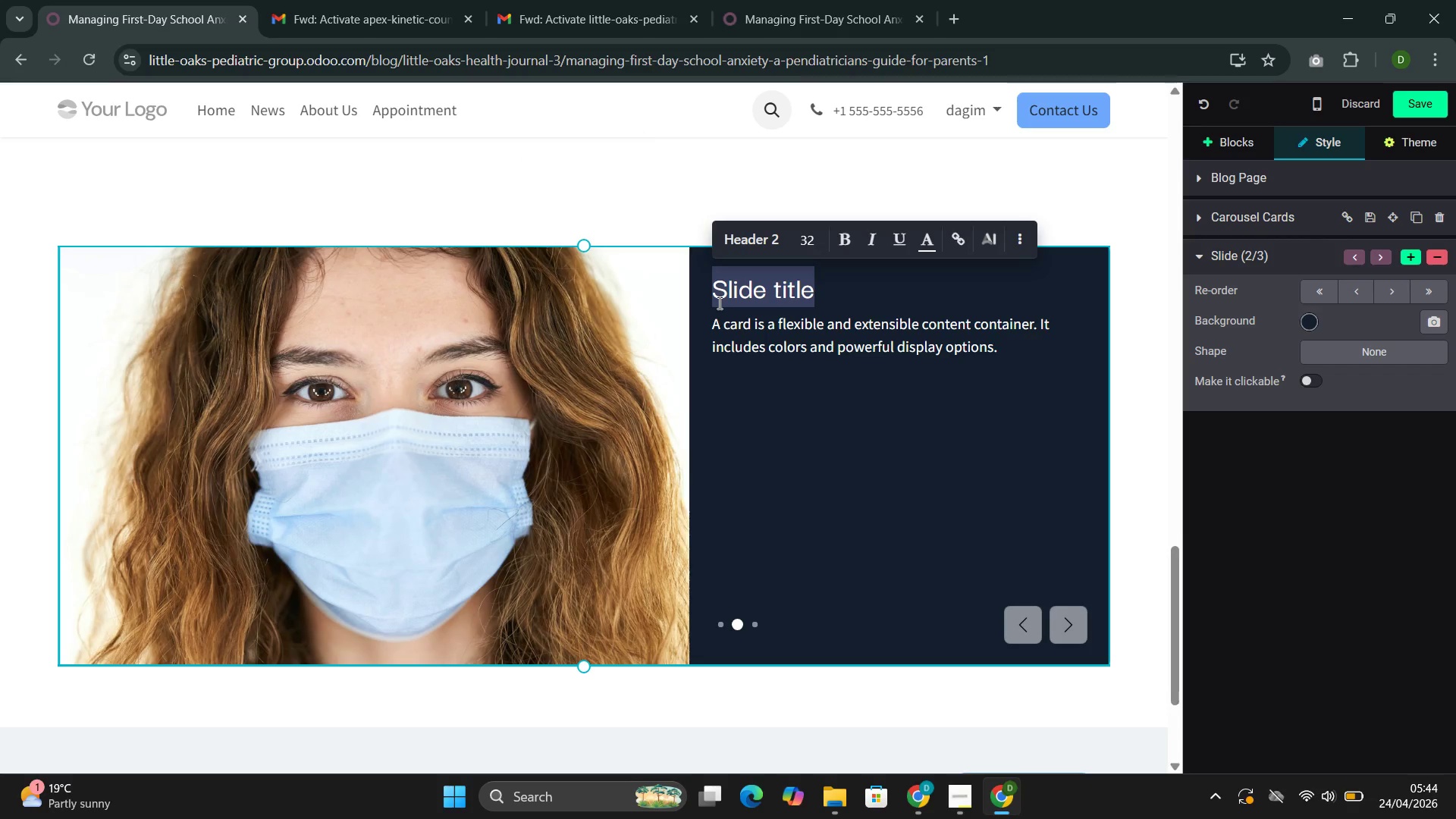 
key(Backspace)
 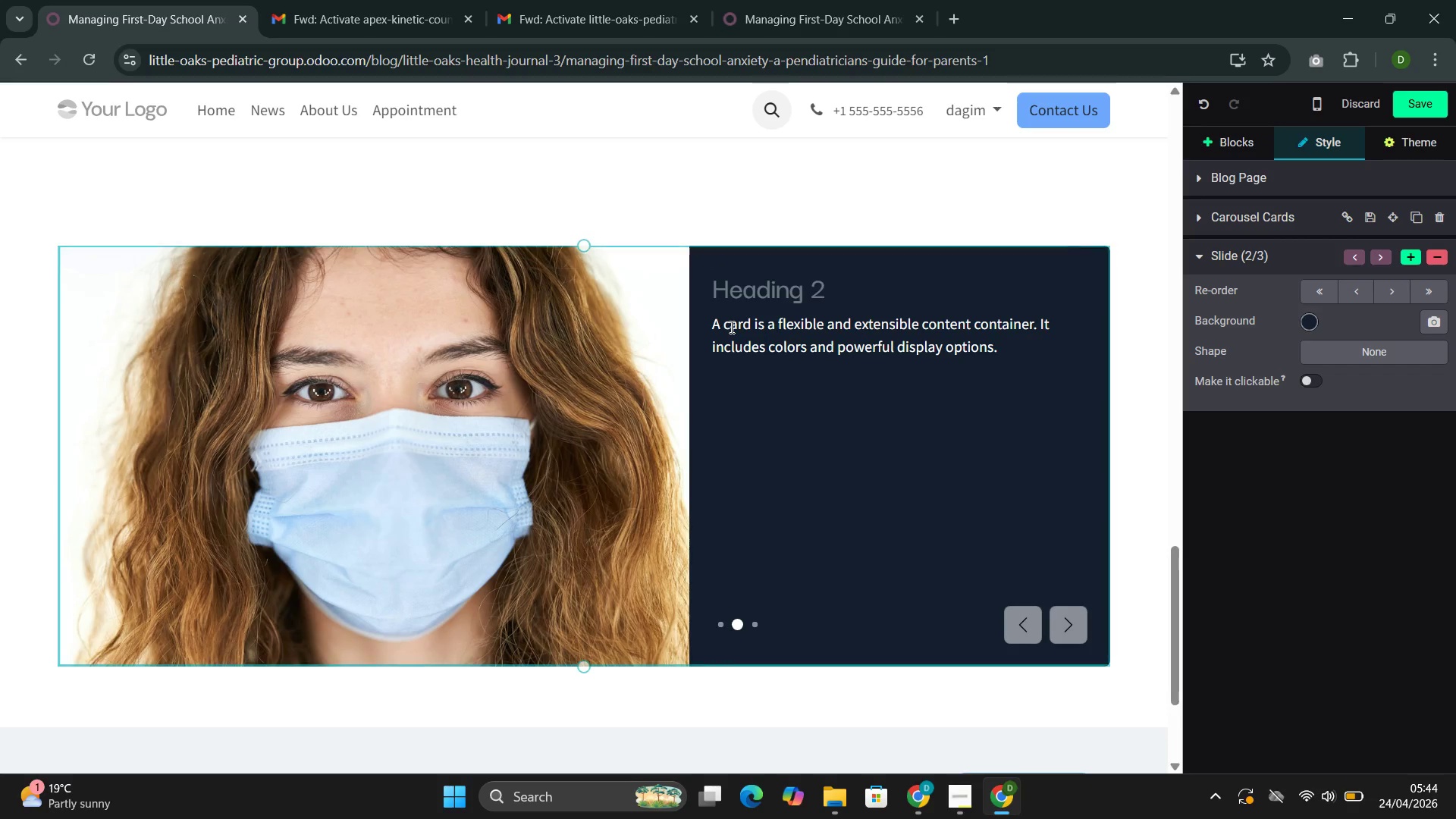 
double_click([730, 327])
 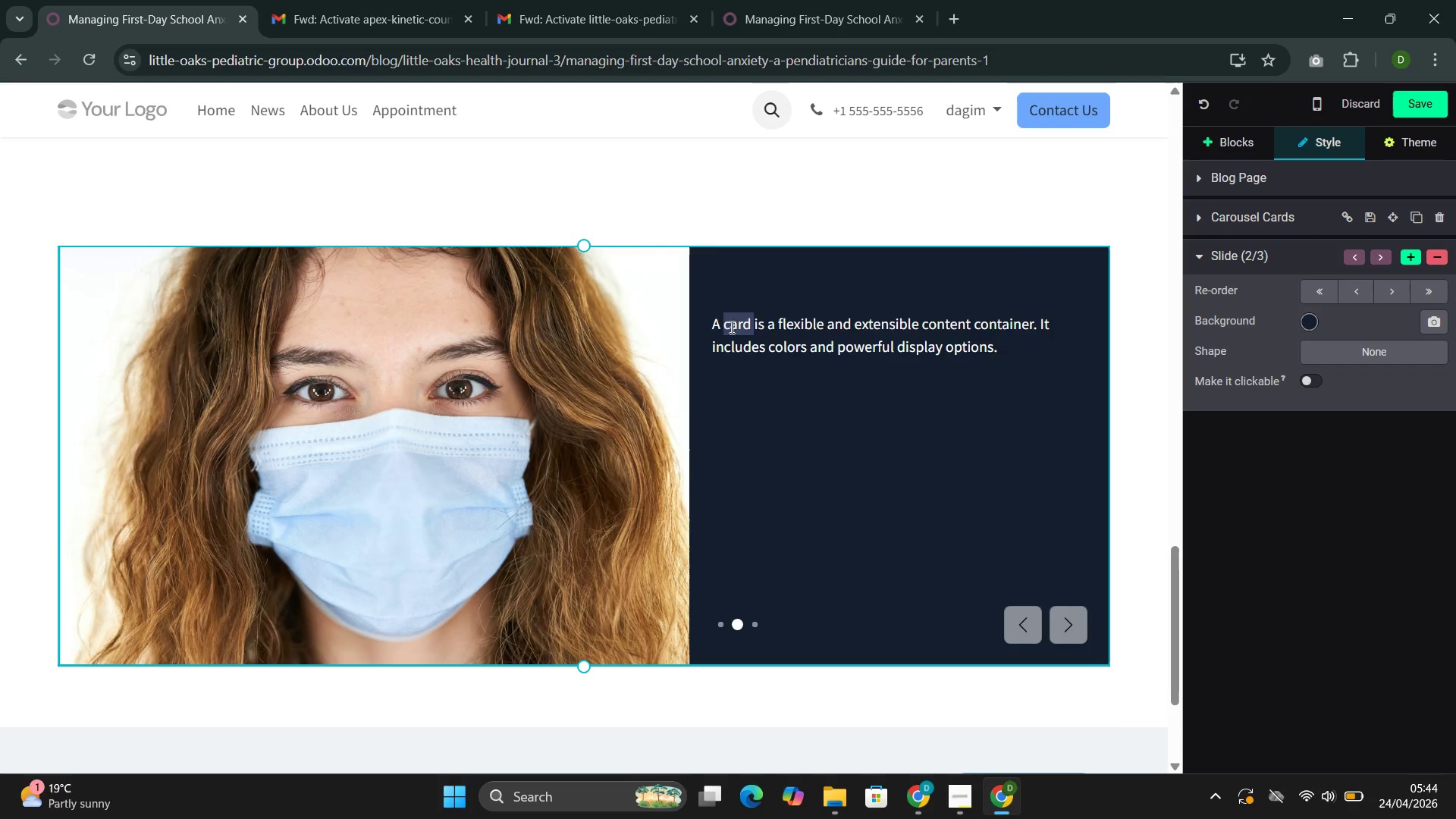 
triple_click([730, 327])
 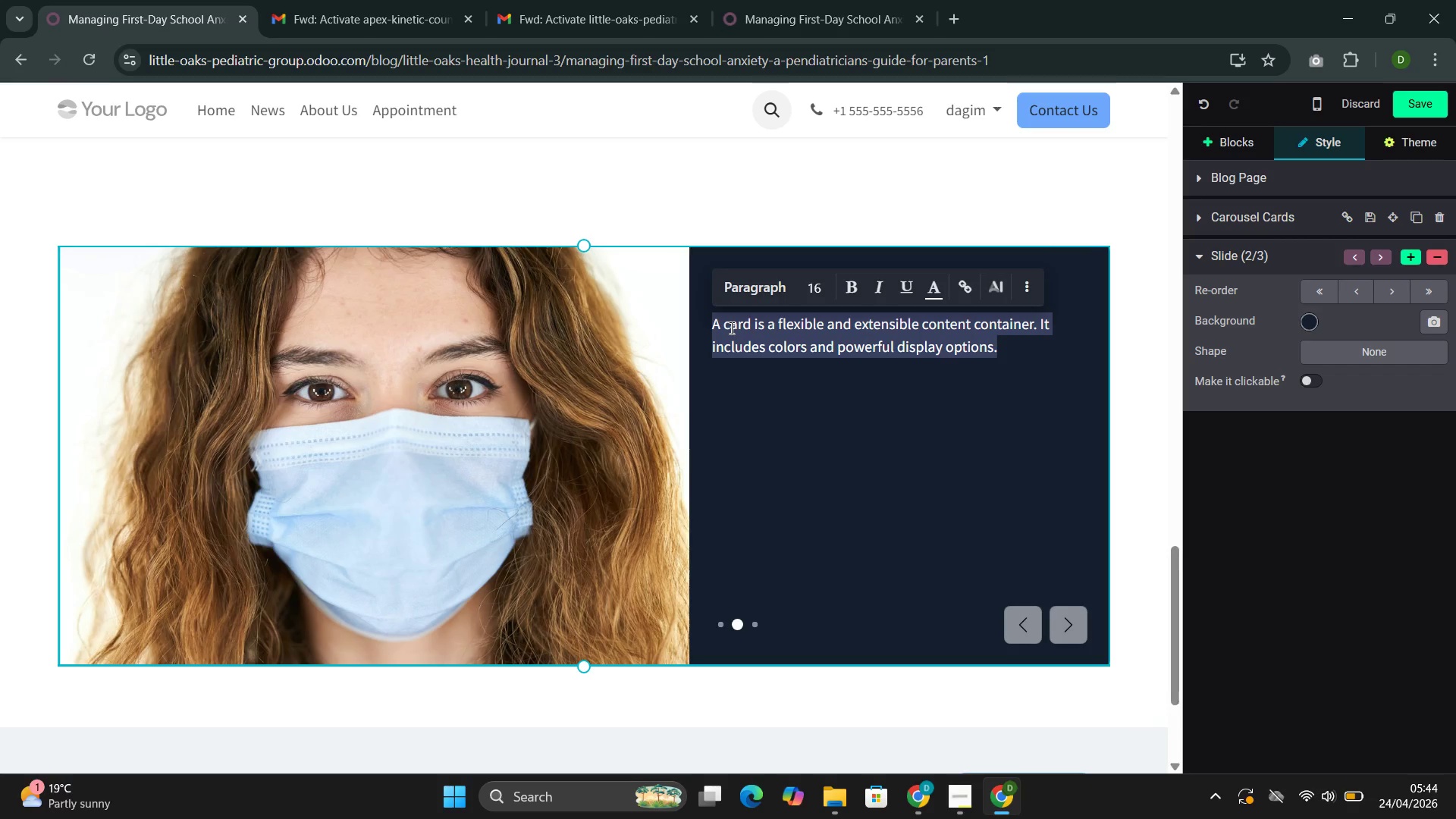 
key(Backspace)
type(Instead \, ac)
 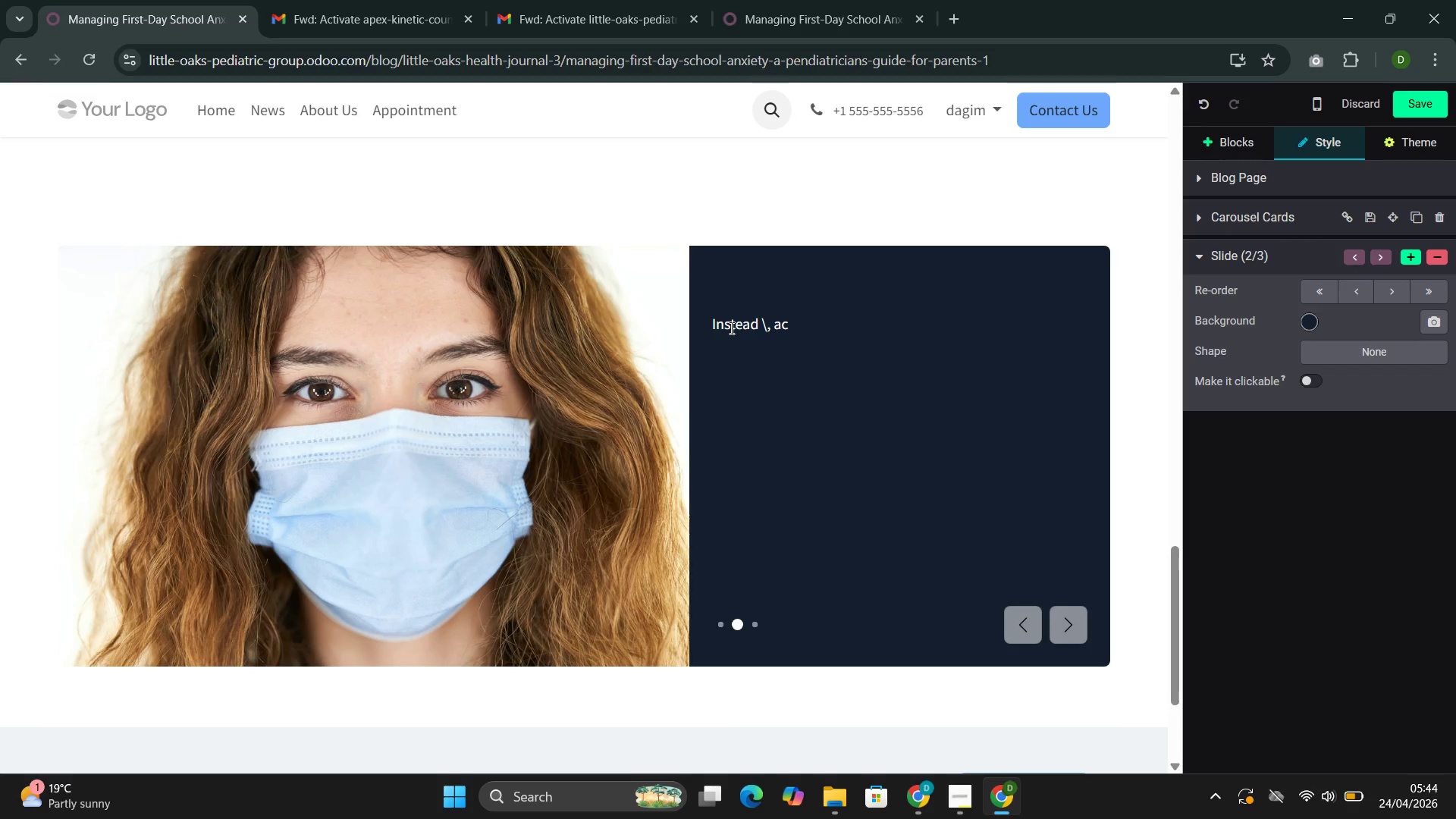 
key(ArrowLeft)
 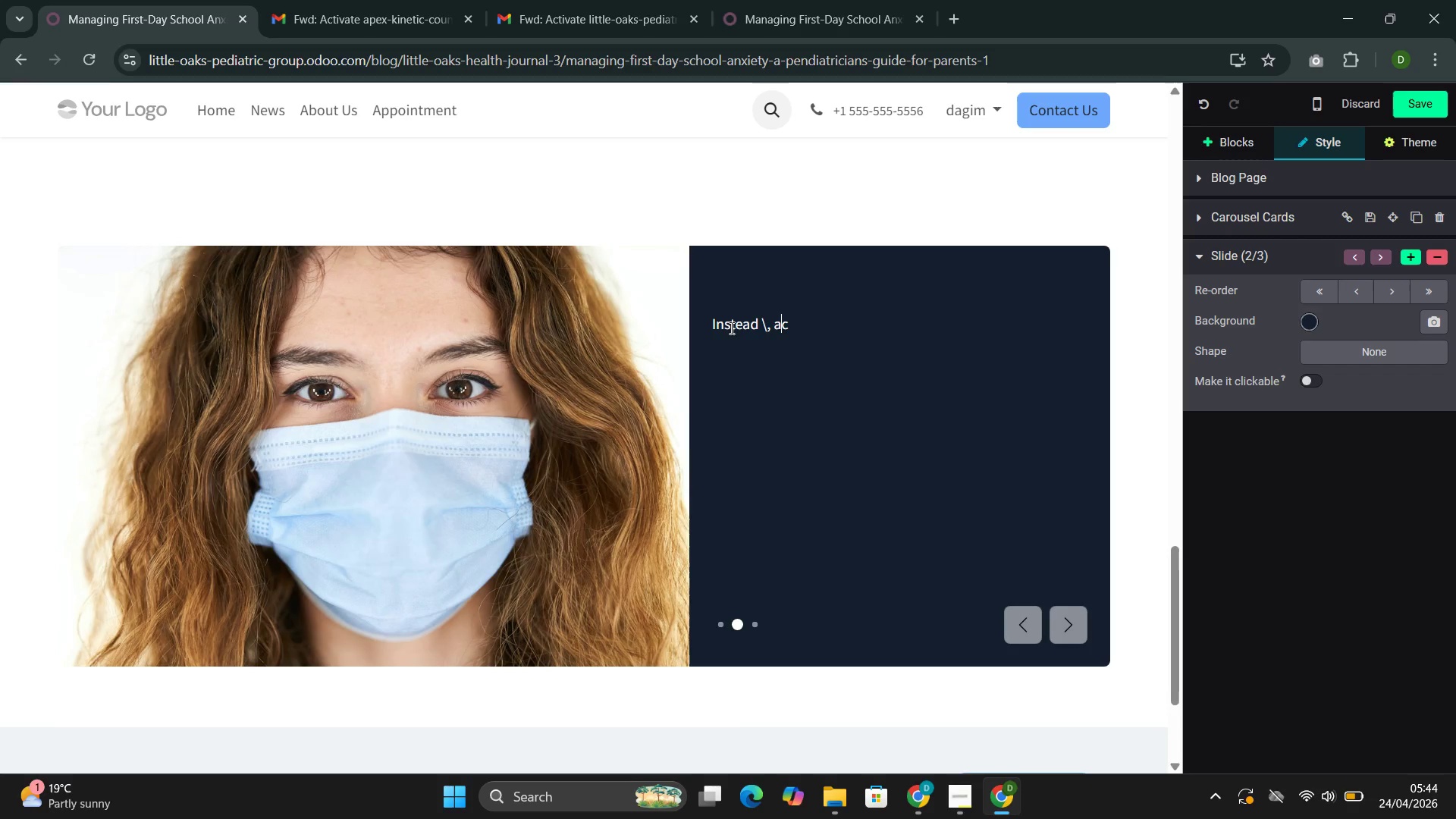 
key(ArrowLeft)
 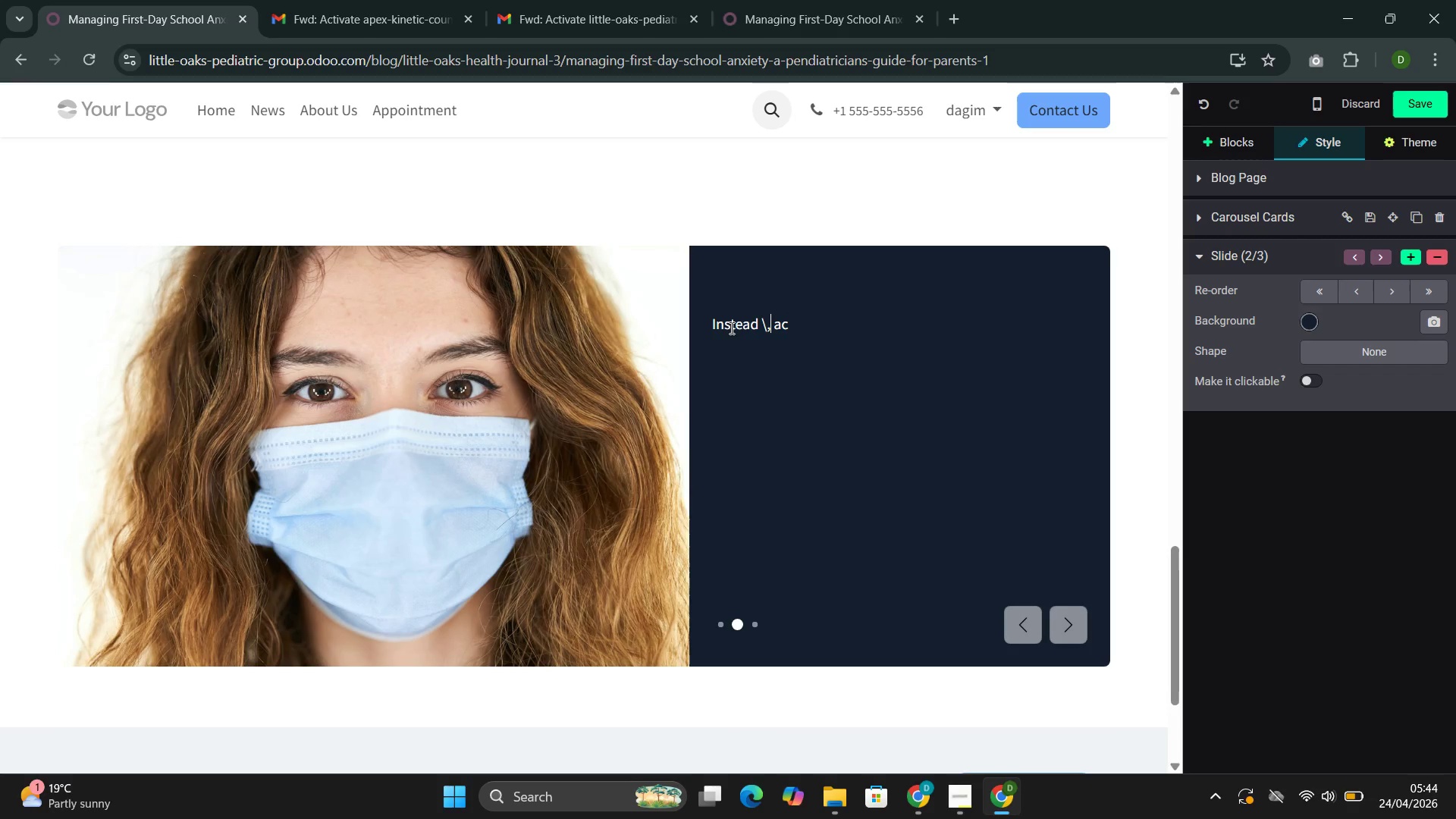 
key(ArrowLeft)
 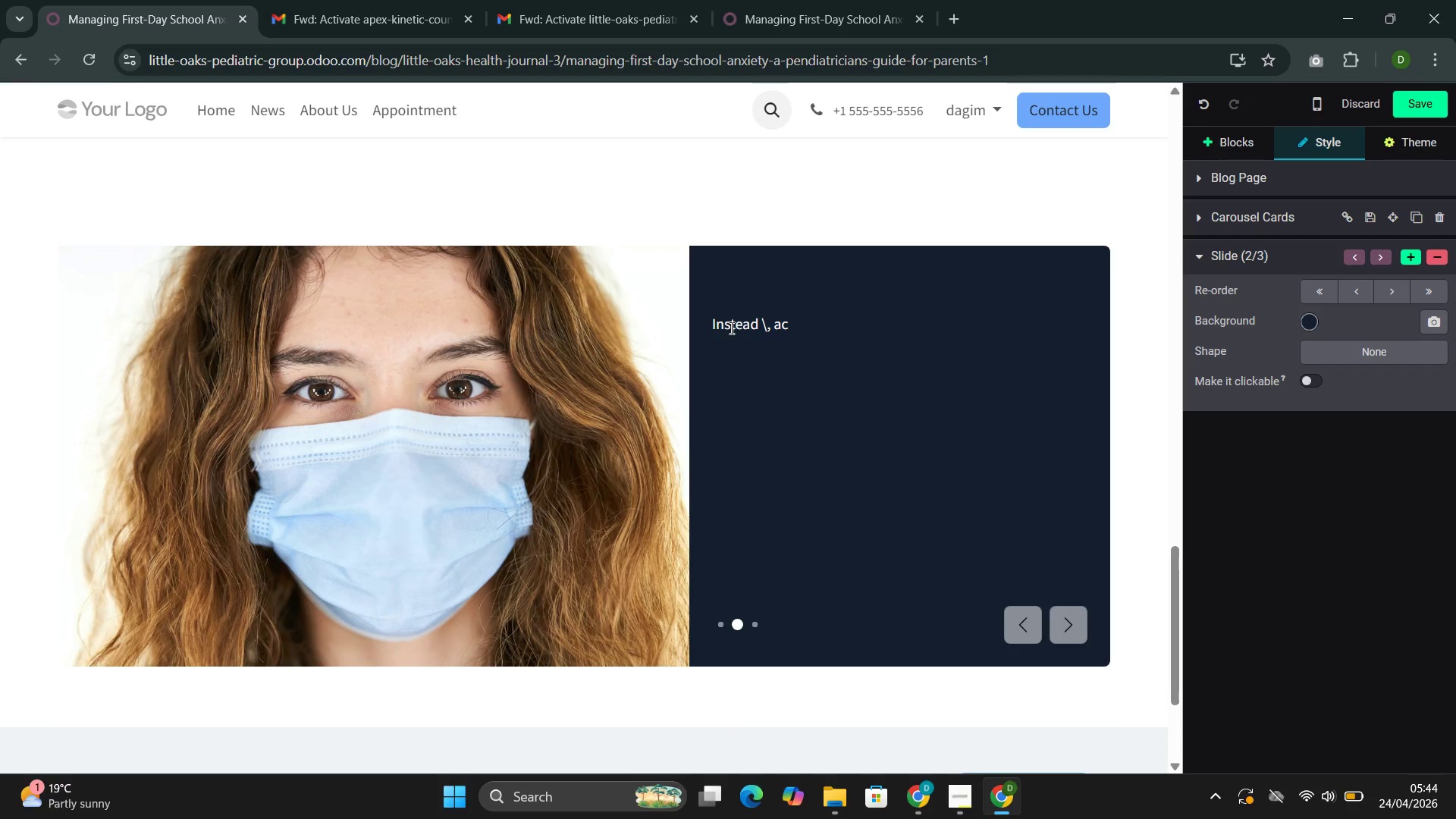 
key(ArrowLeft)
 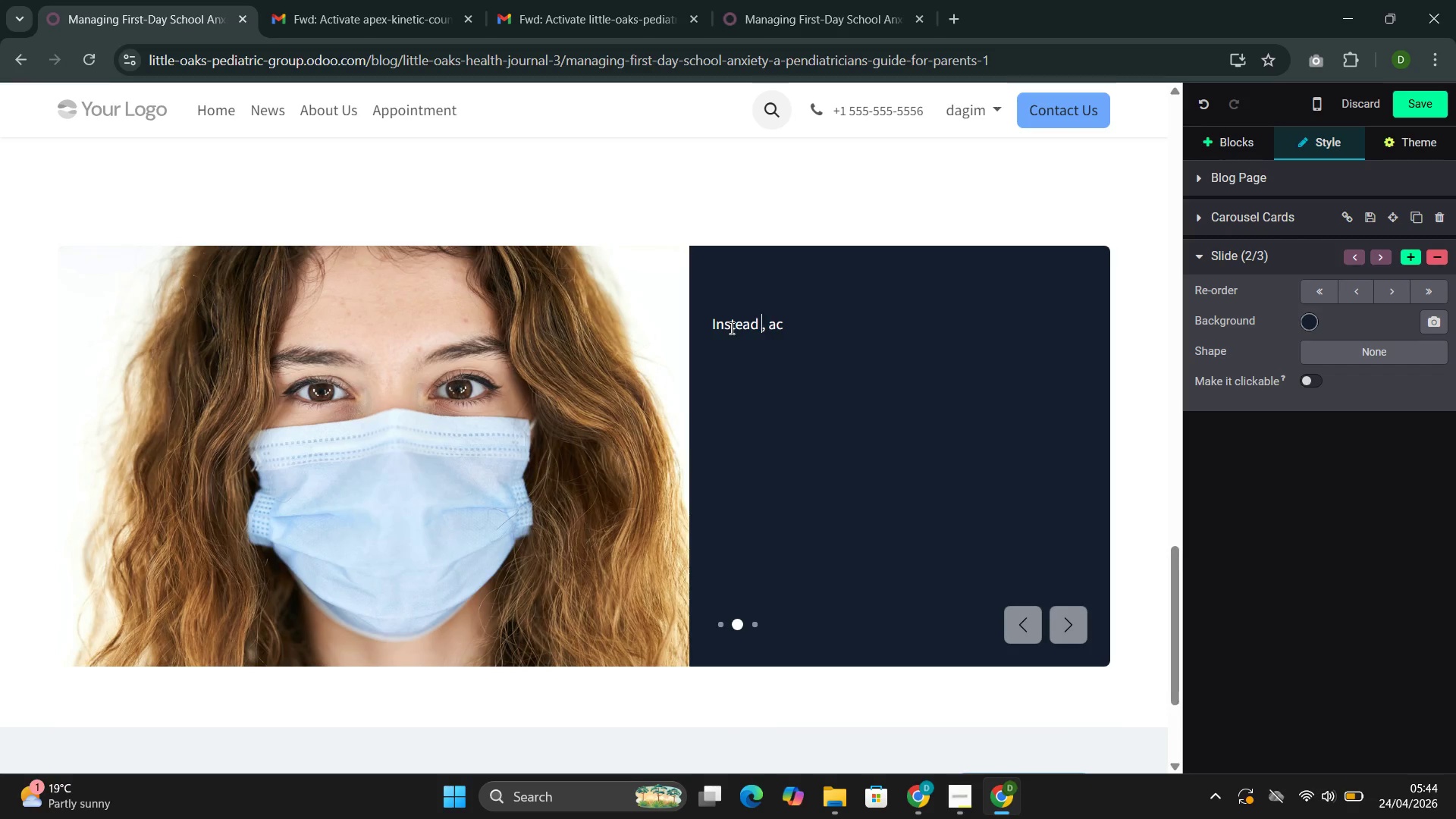 
key(Backspace)
 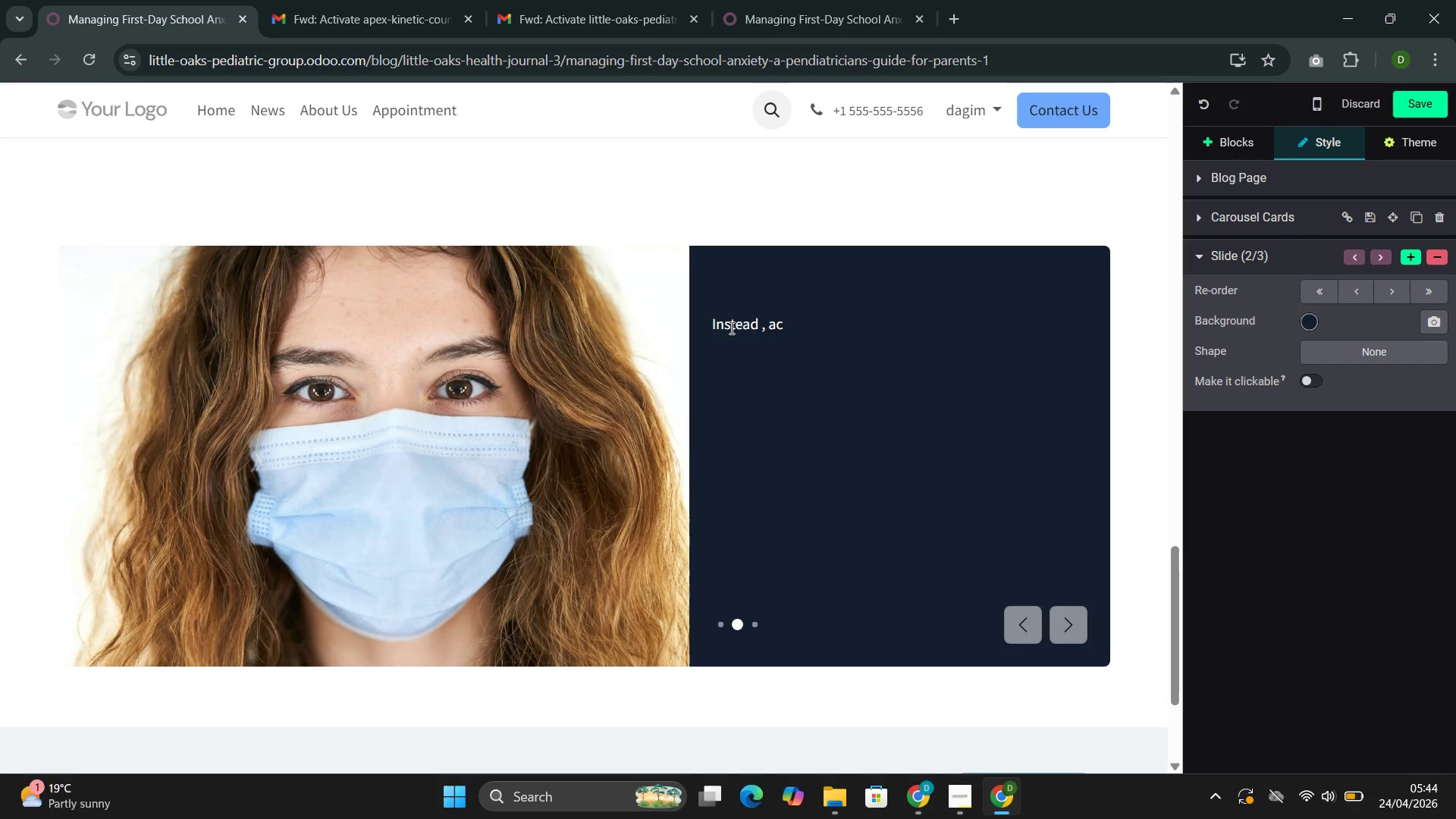 
key(Backspace)
 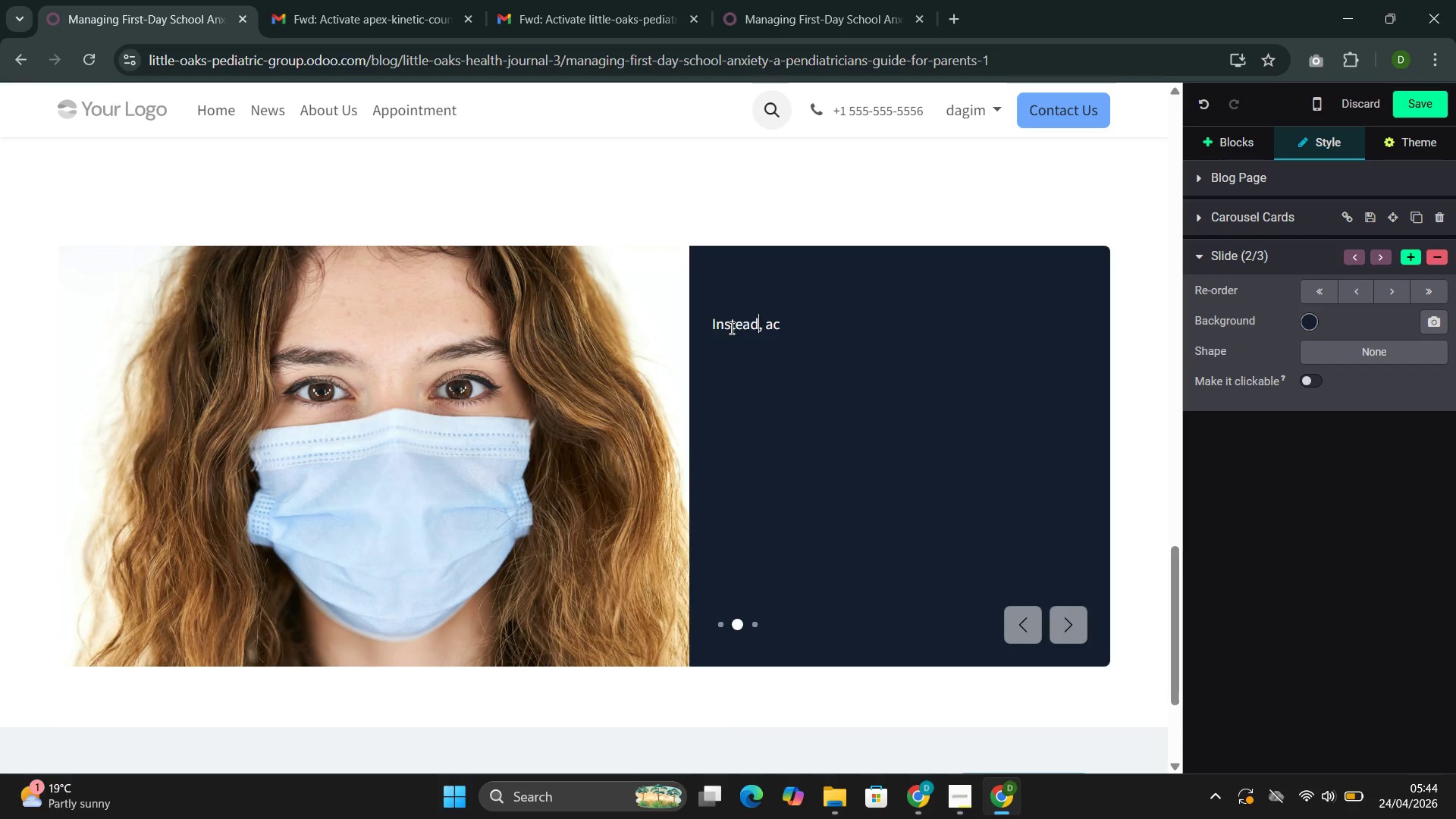 
key(ArrowRight)
 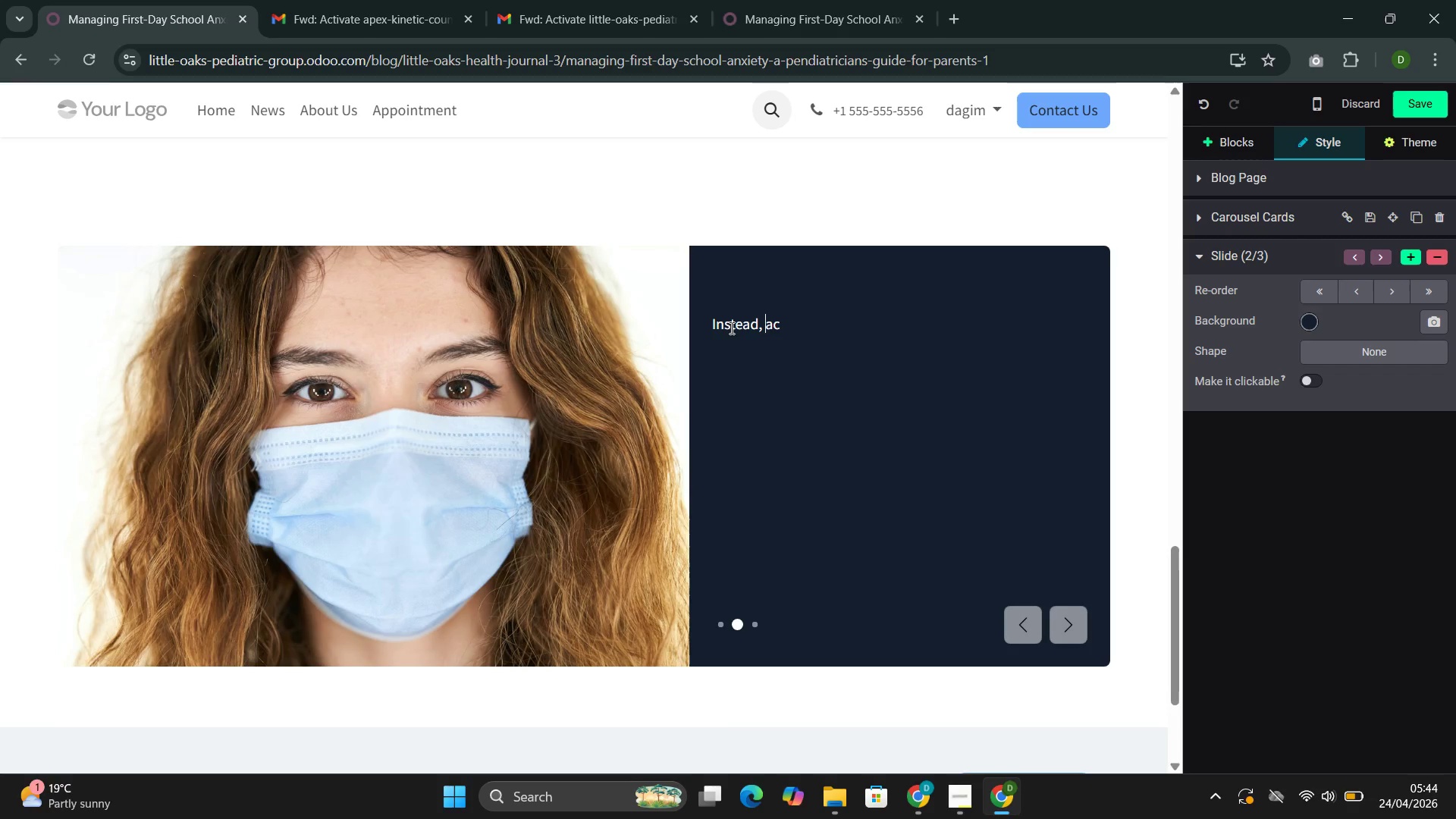 
key(ArrowRight)
 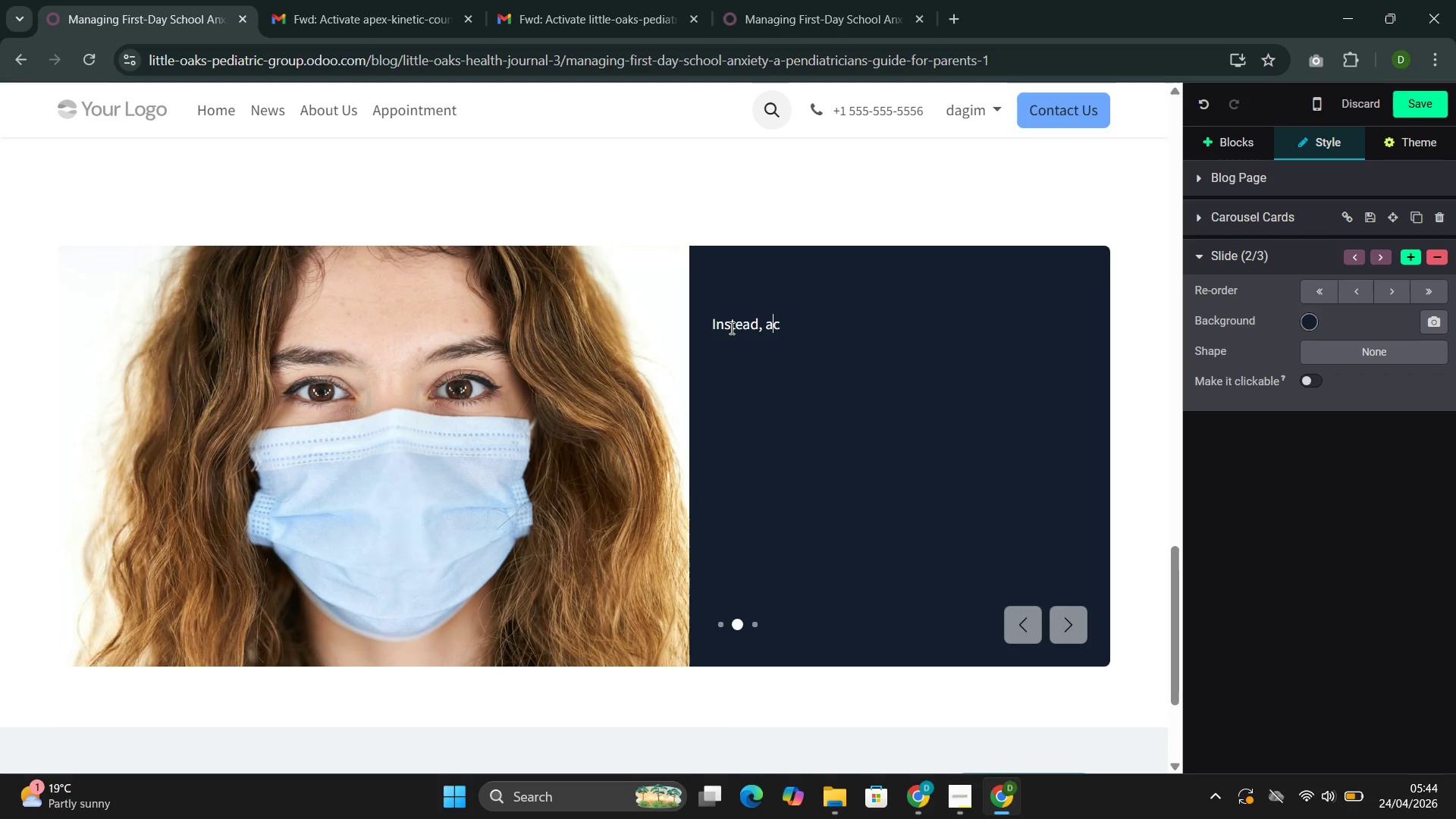 
key(ArrowRight)
 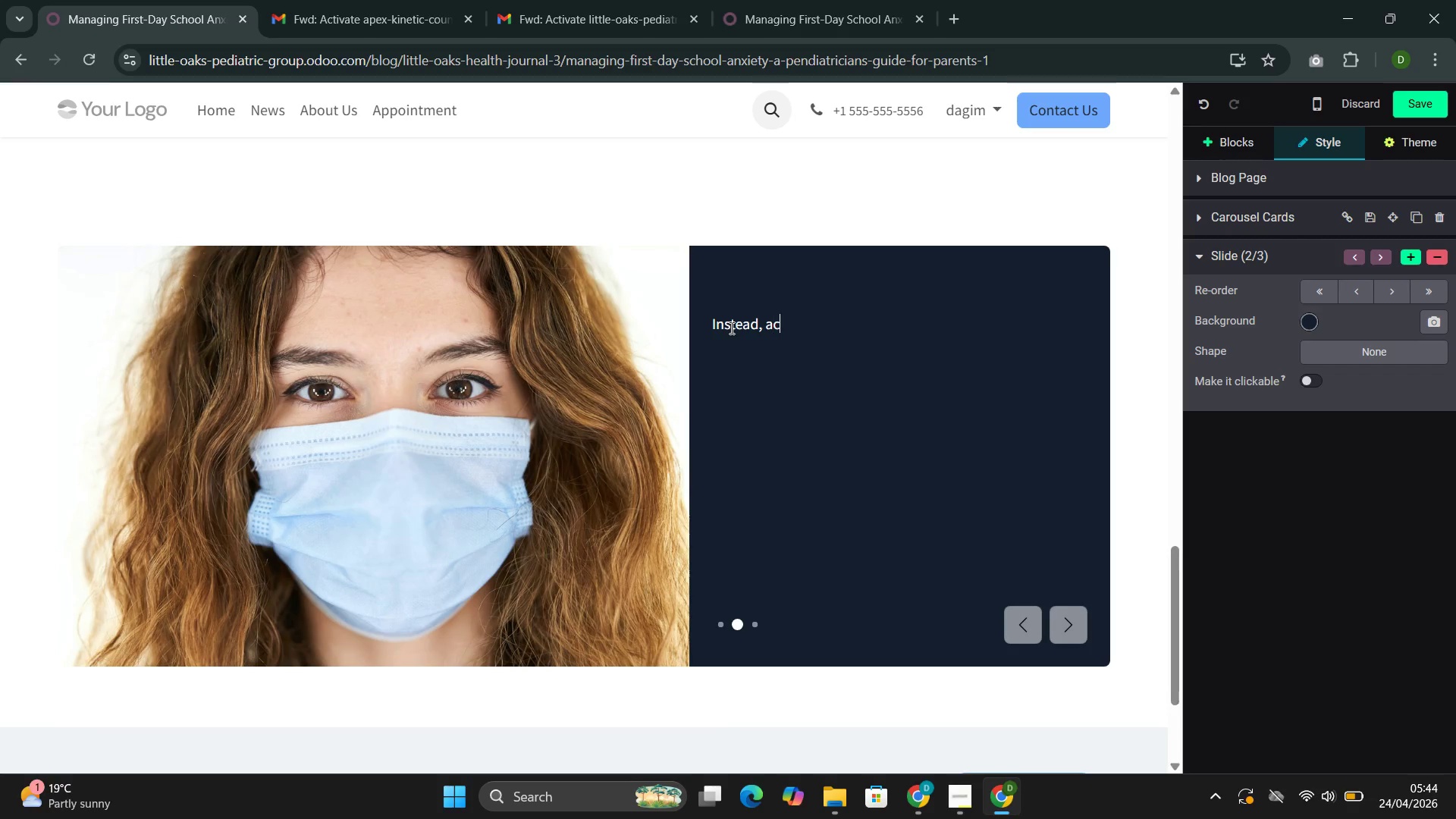 
key(ArrowRight)
 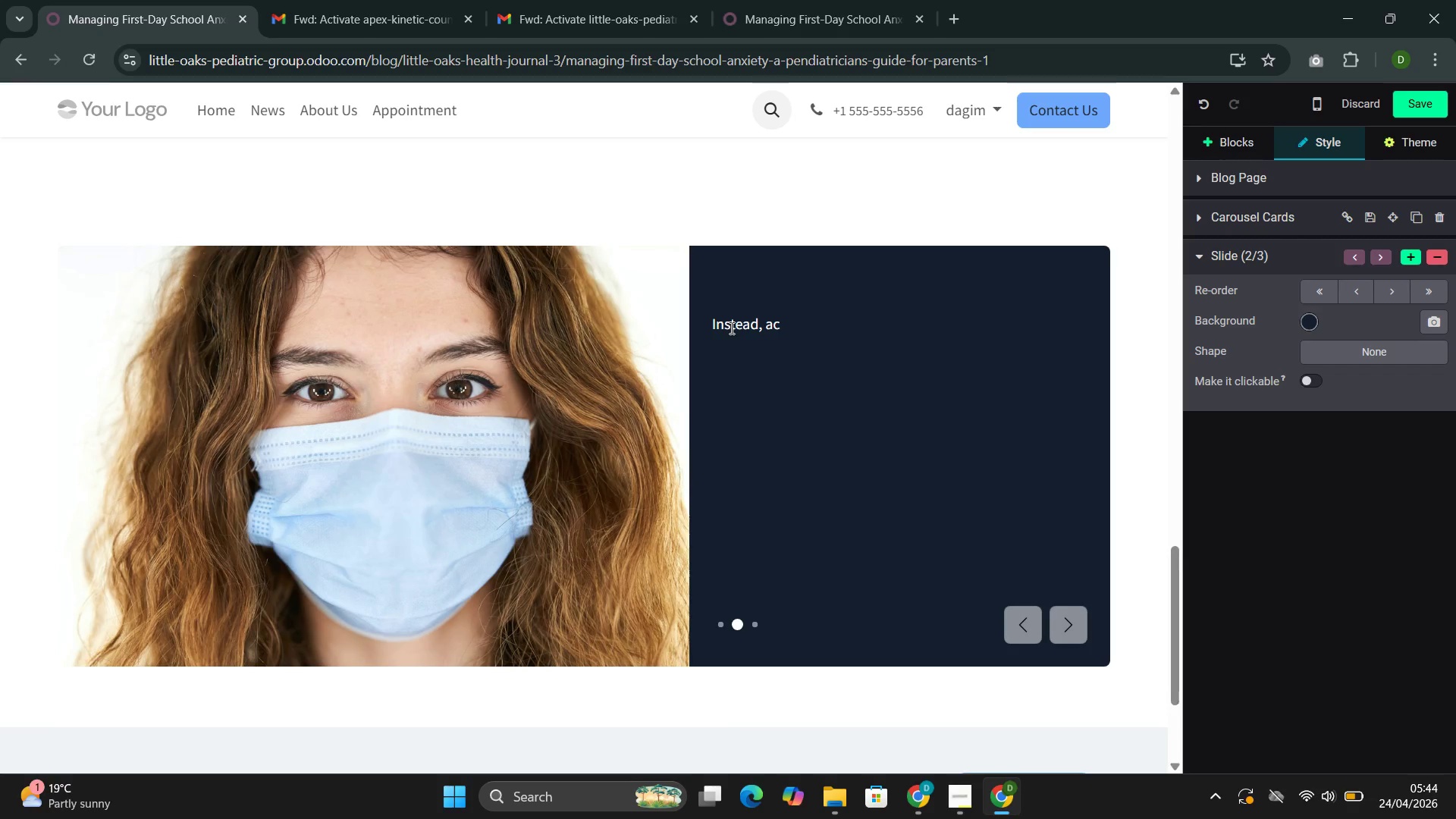 
type(knowleg)
 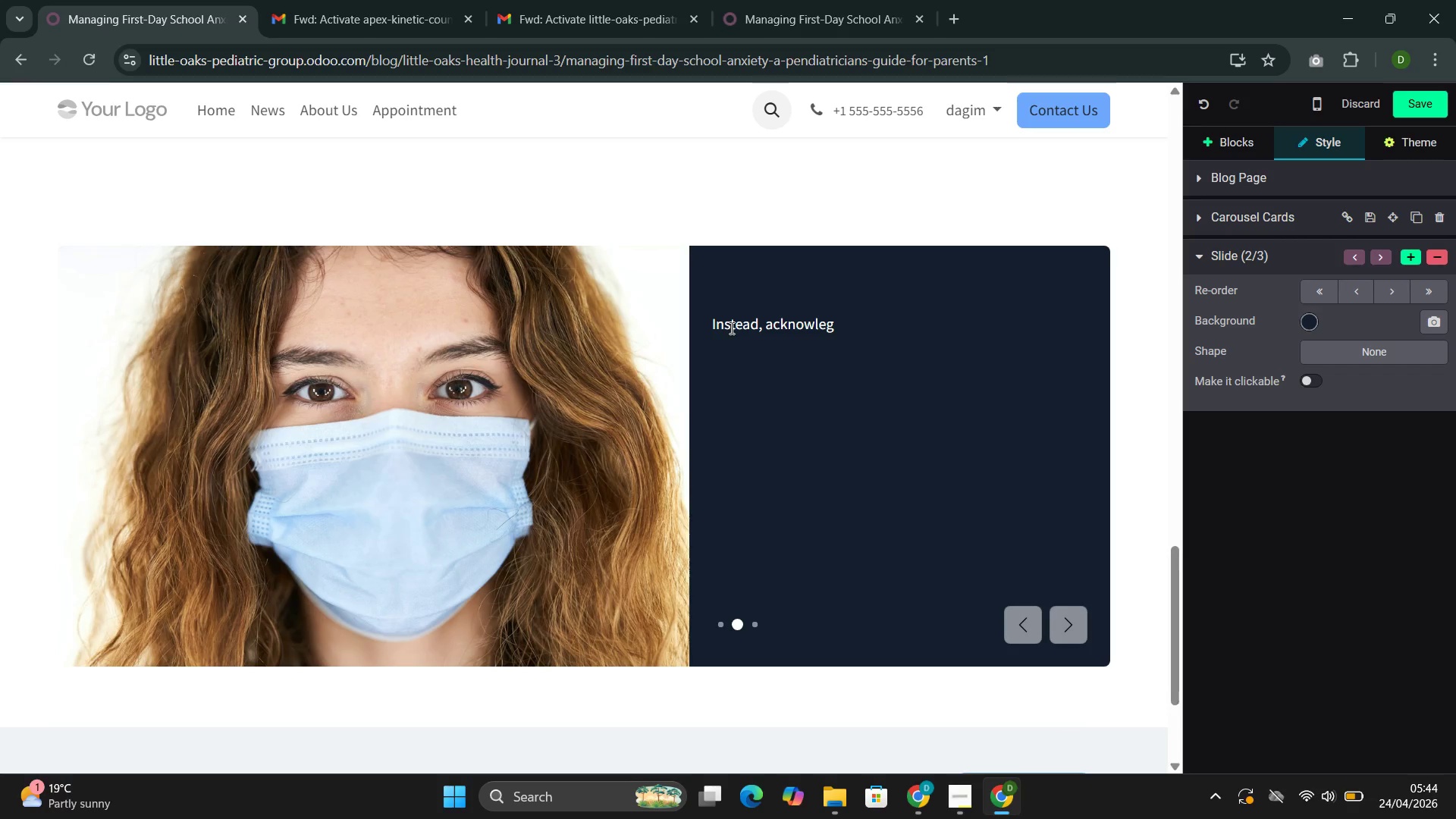 
wait(5.3)
 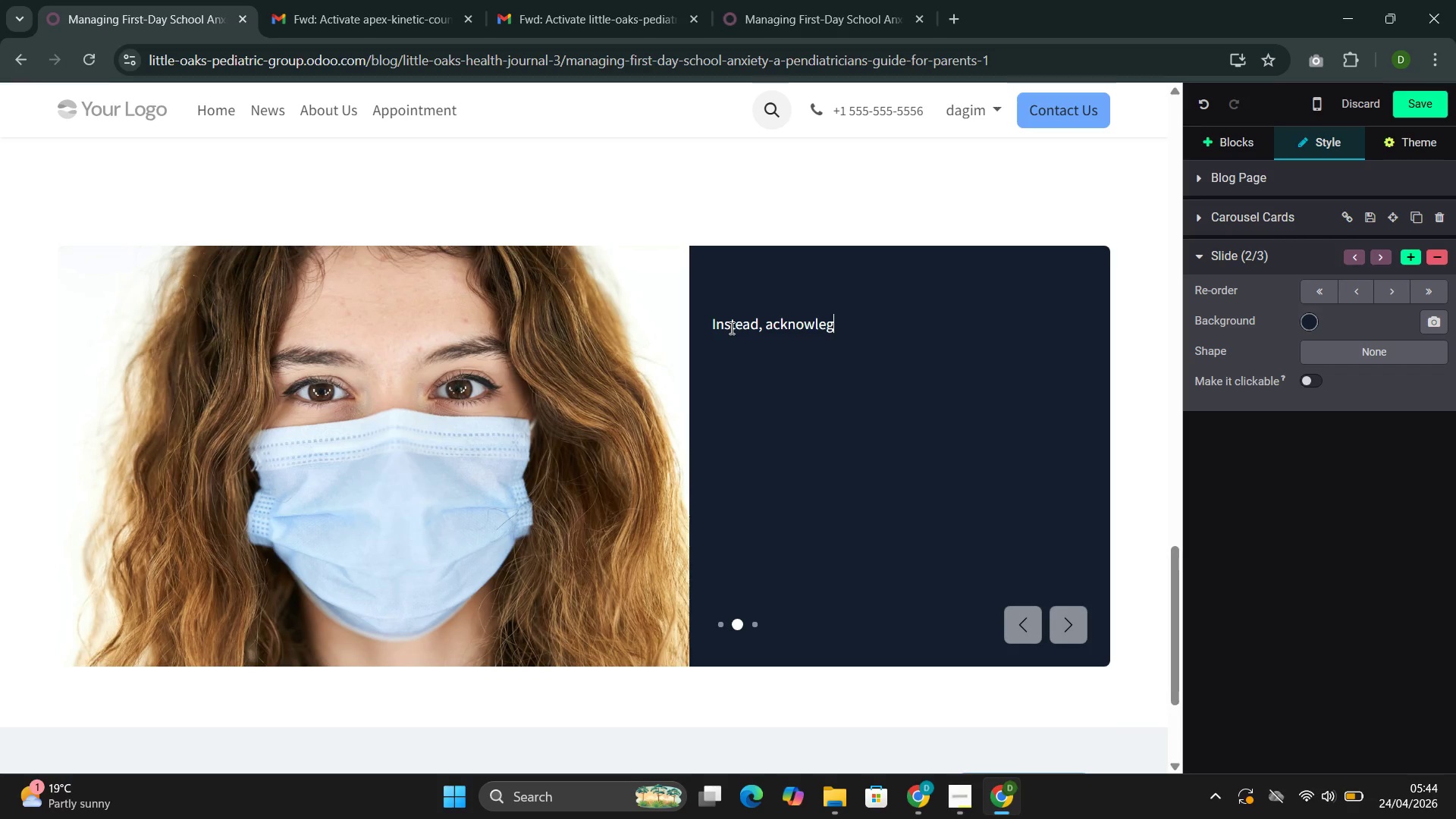 
key(ArrowLeft)
 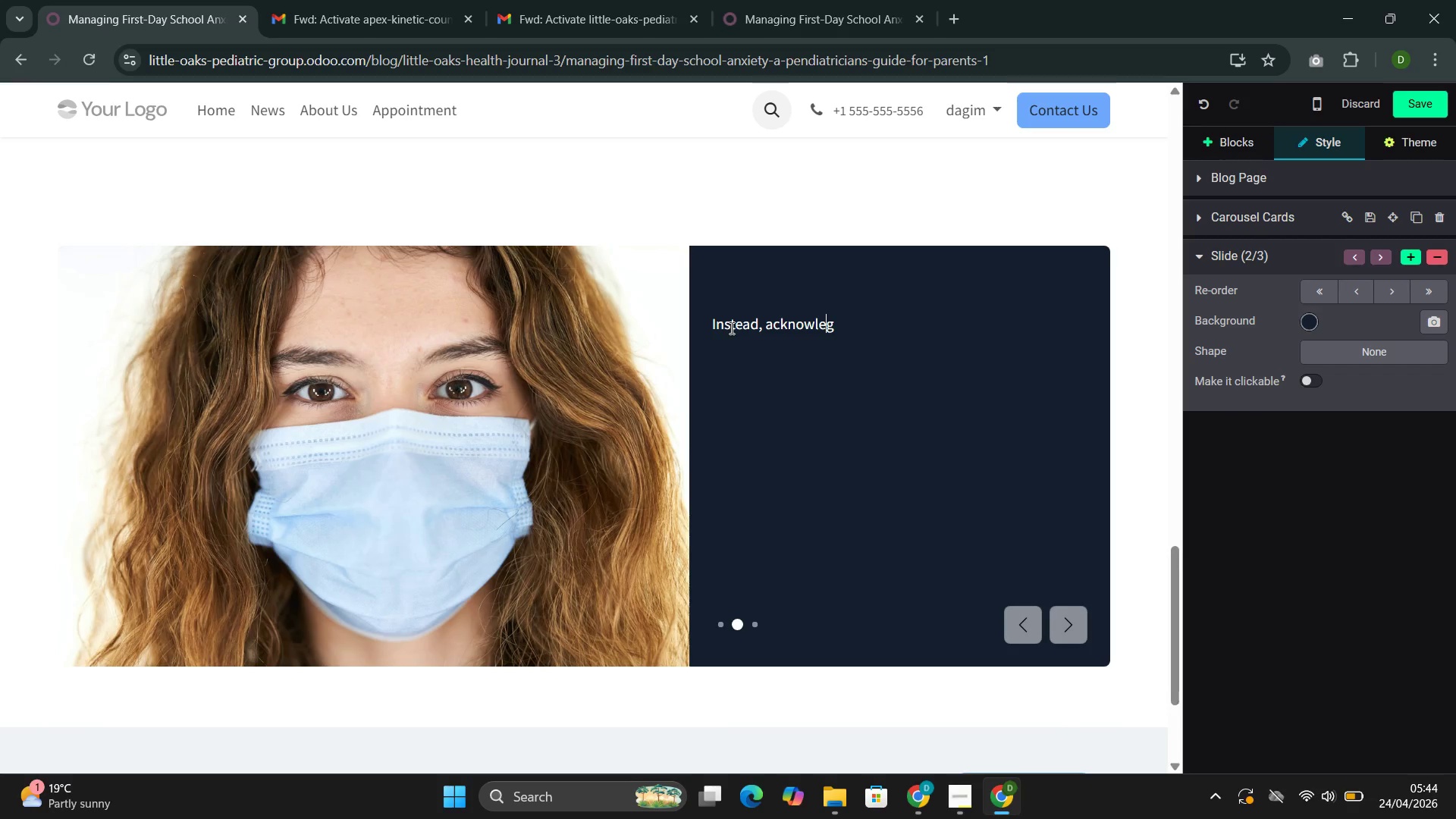 
key(D)
 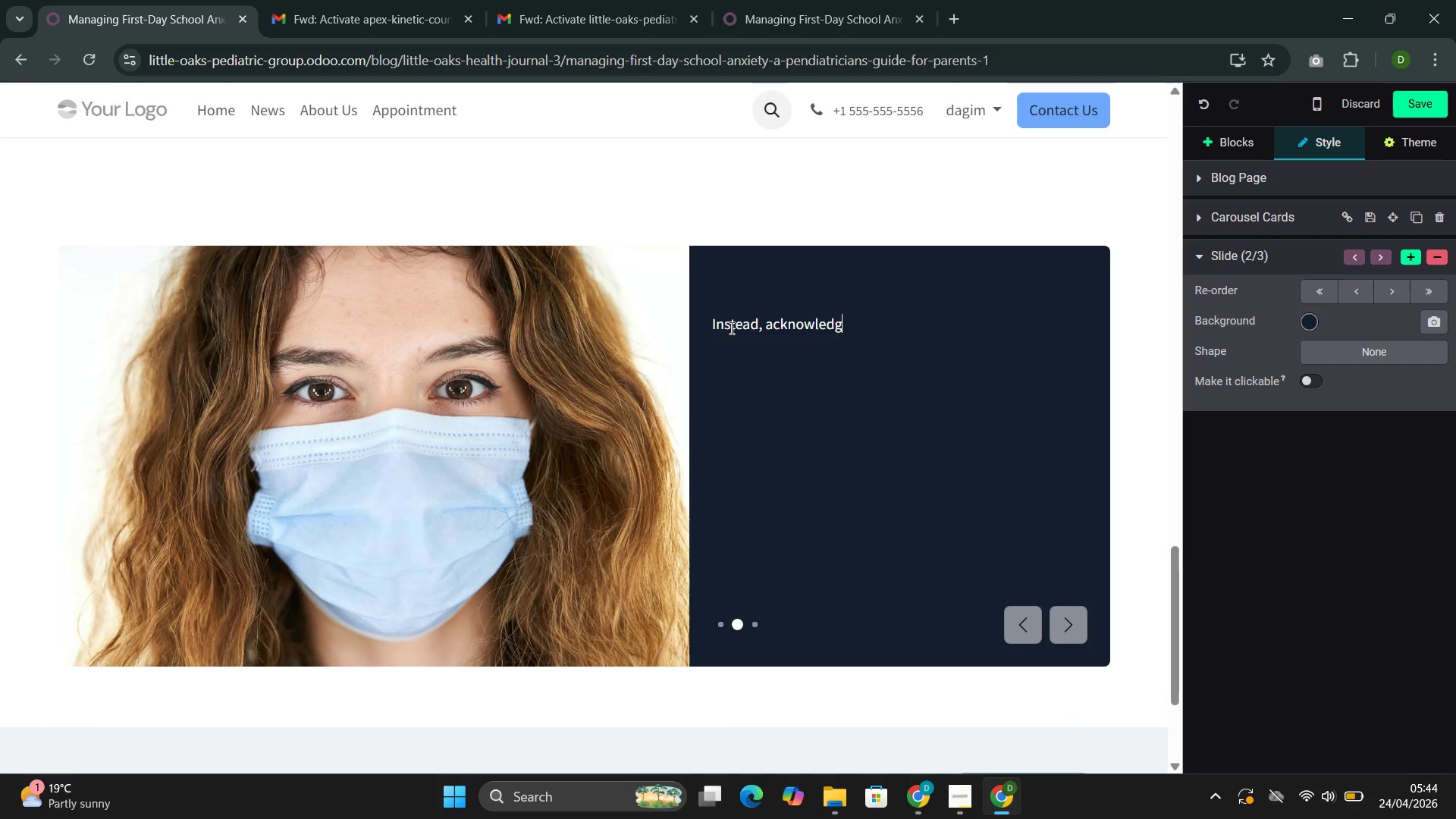 
key(ArrowRight)
 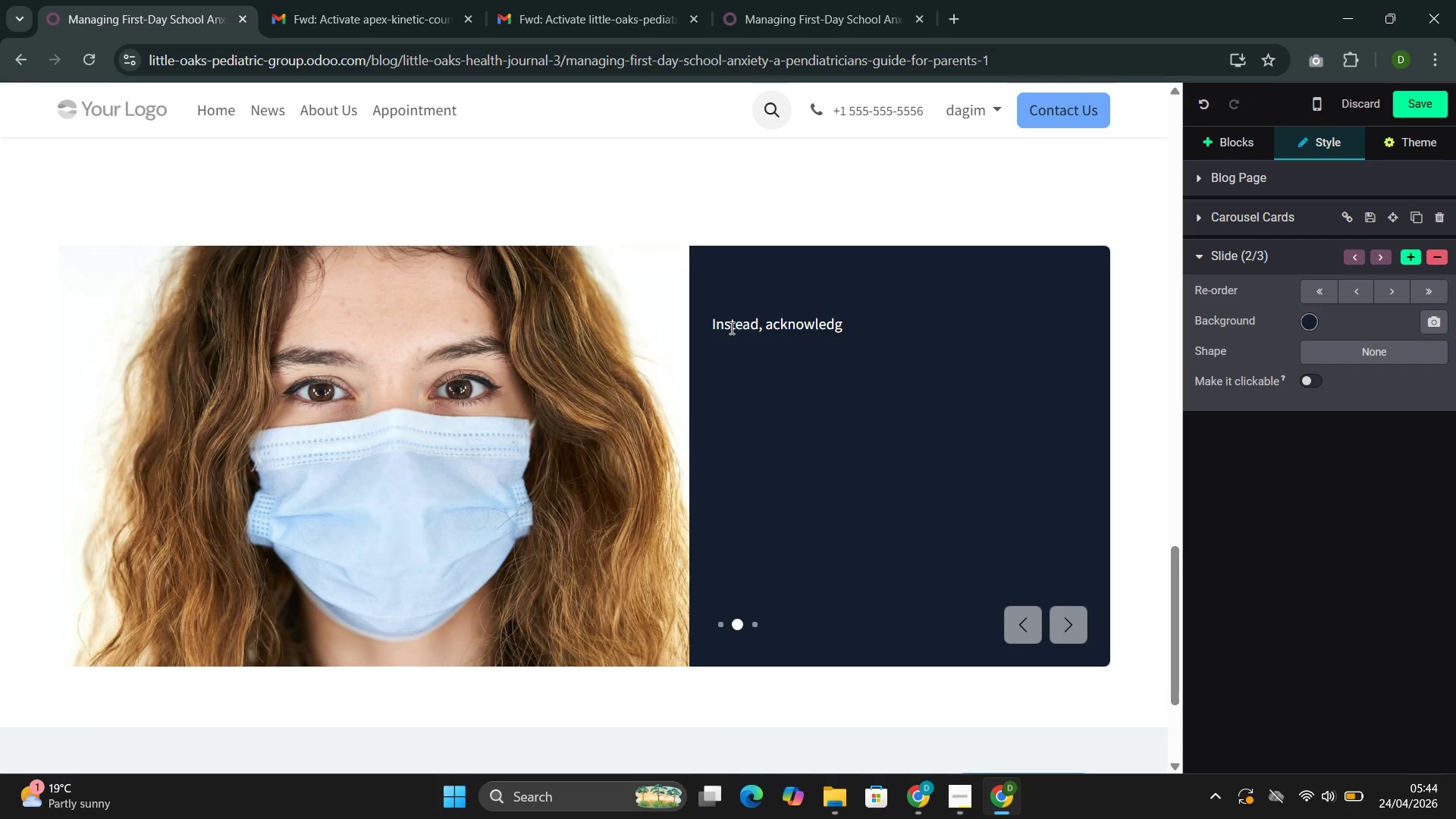 
type(e the feeling wiht)
key(Backspace)
key(Backspace)
 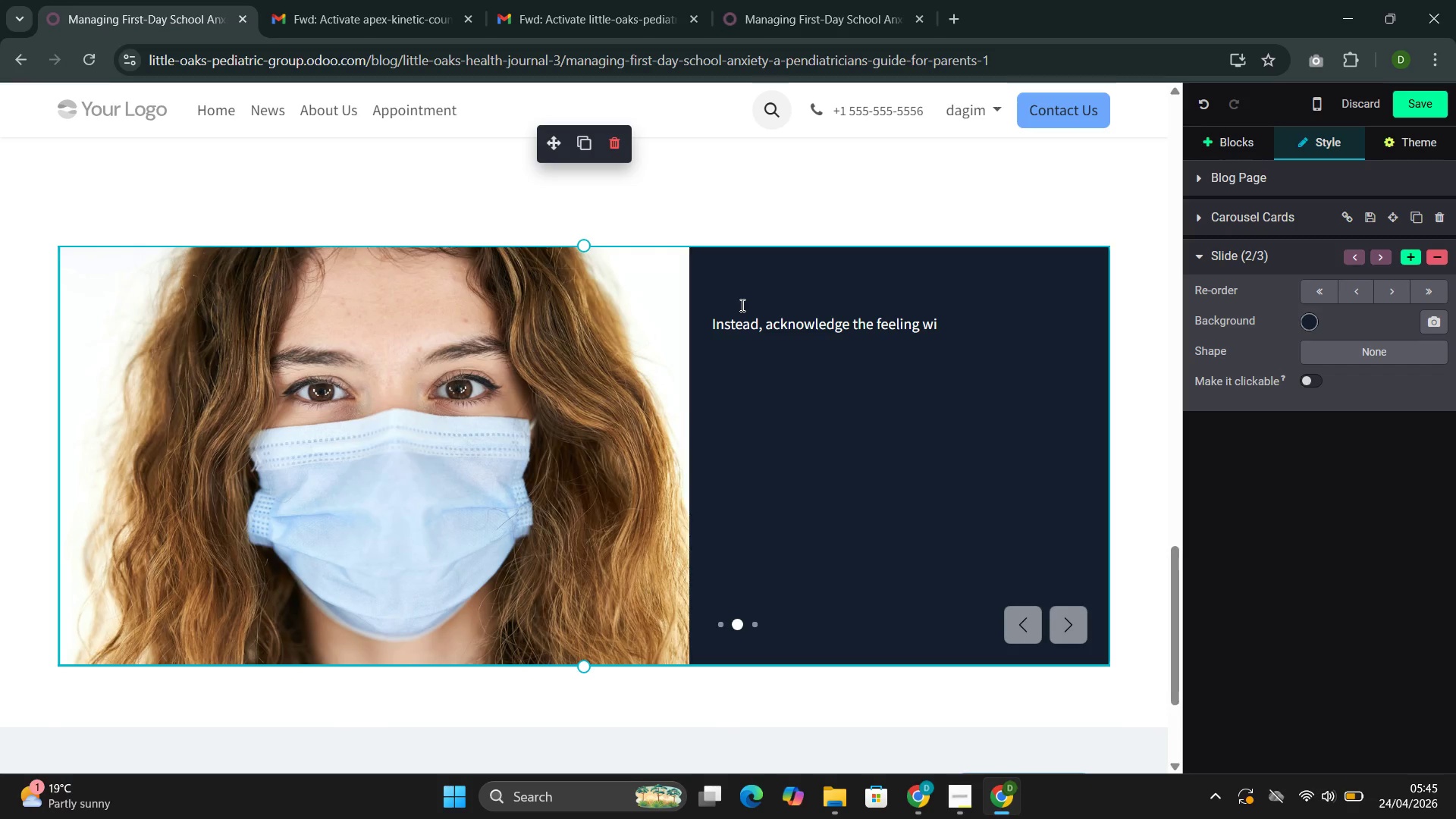 
type(thoy)
key(Backspace)
type(ut amplifying it: "")
 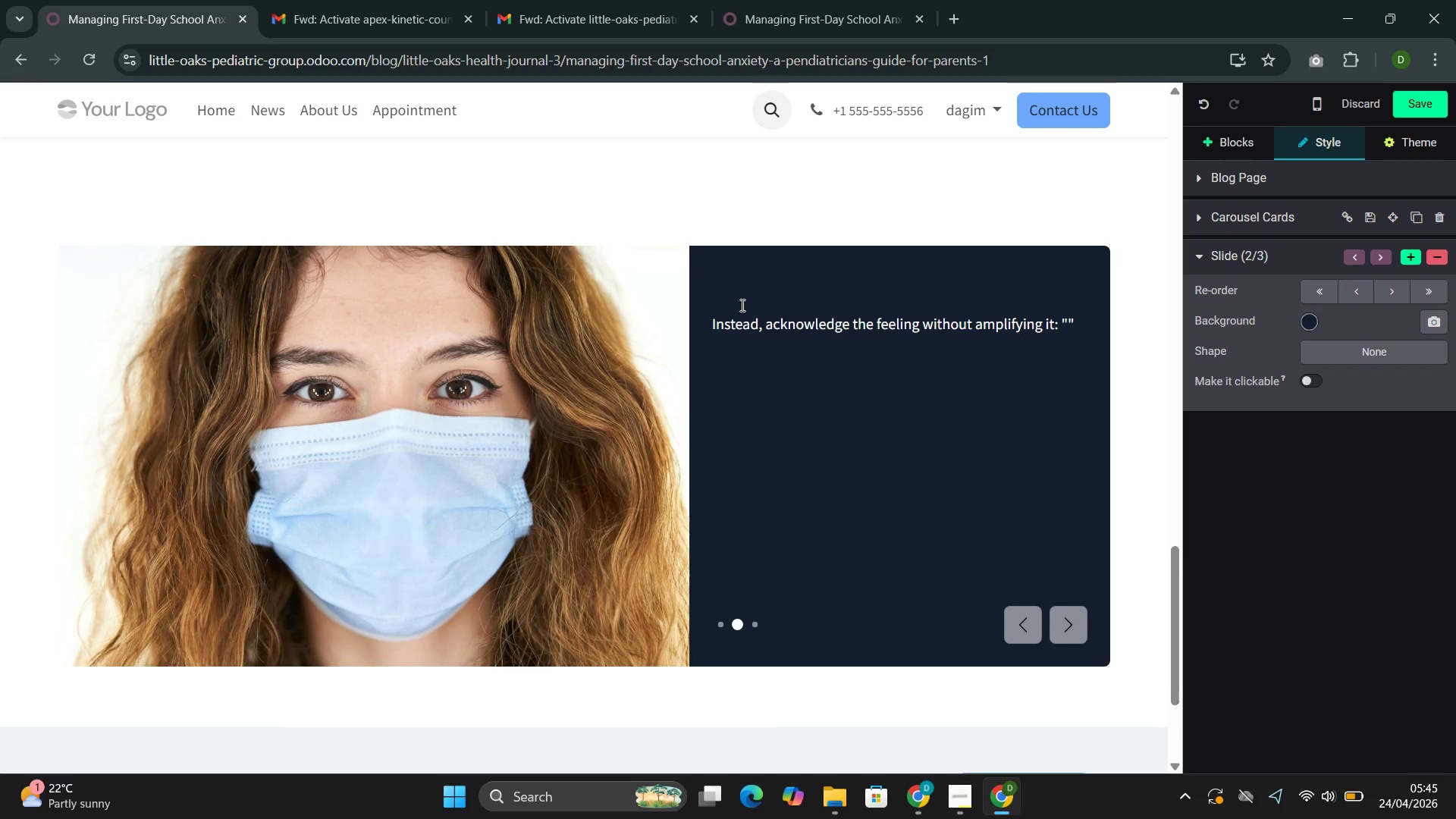 
key(Shift+ArrowLeft)
 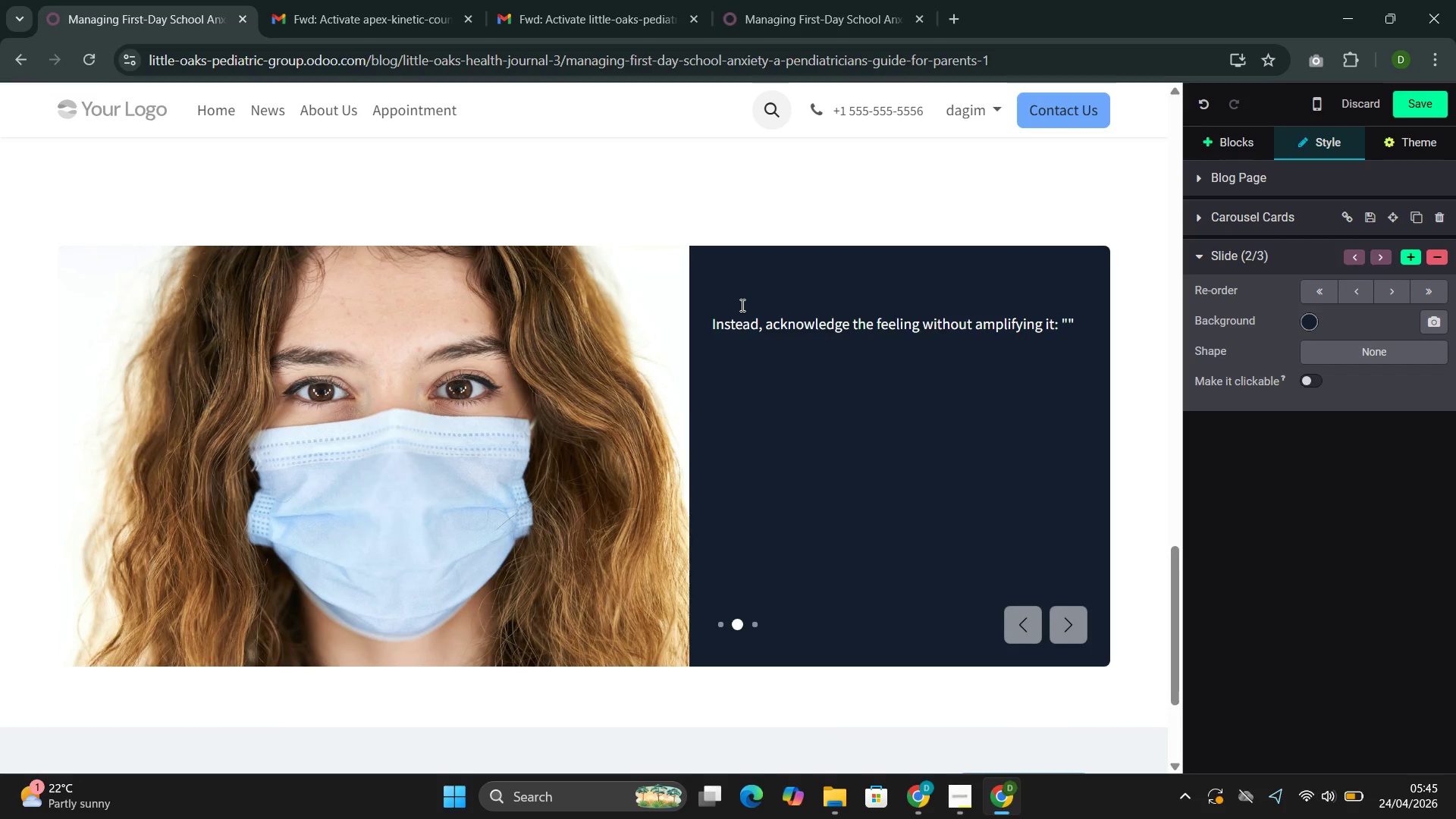 
type(I HEard )
 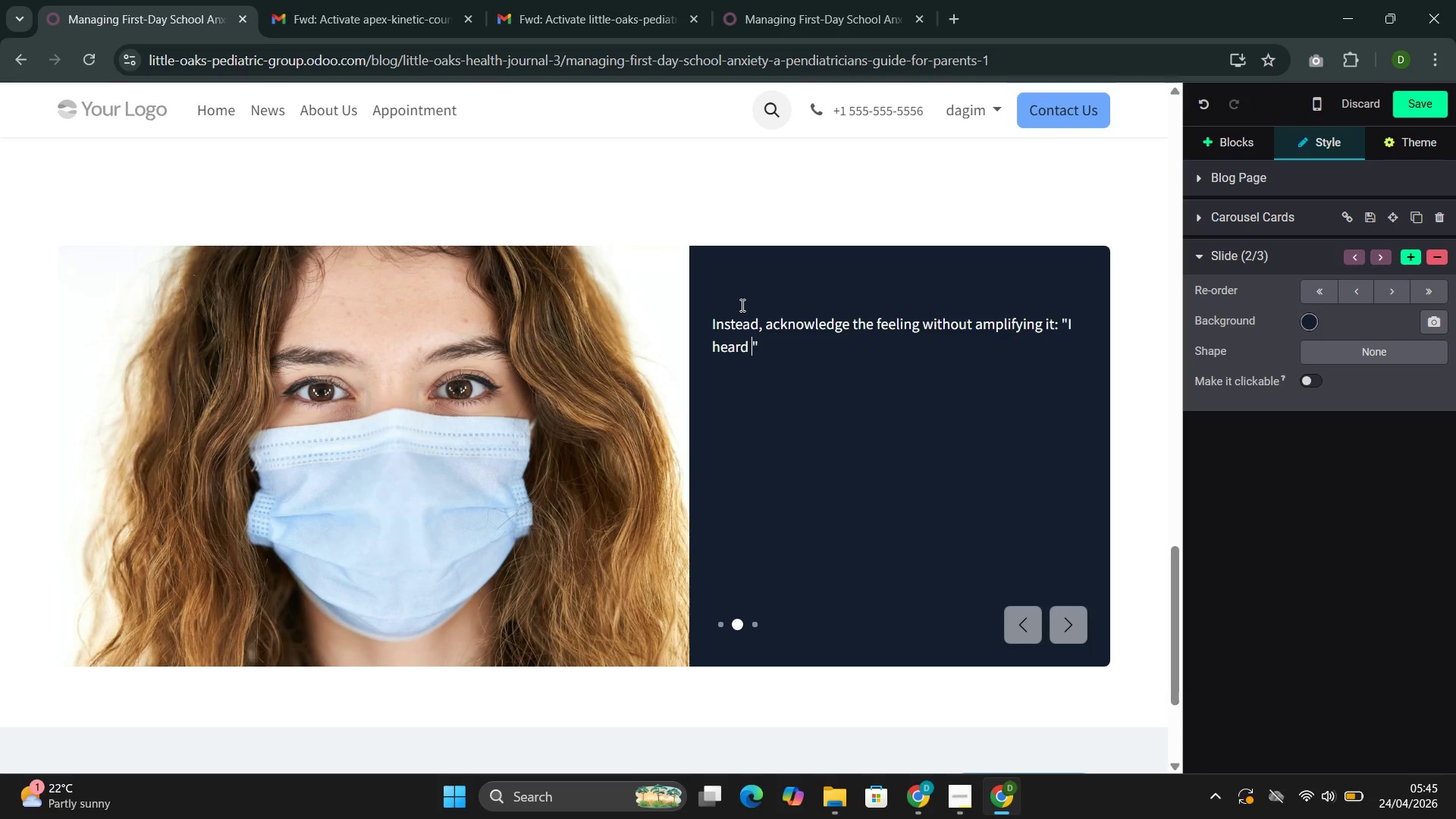 
type(that )
 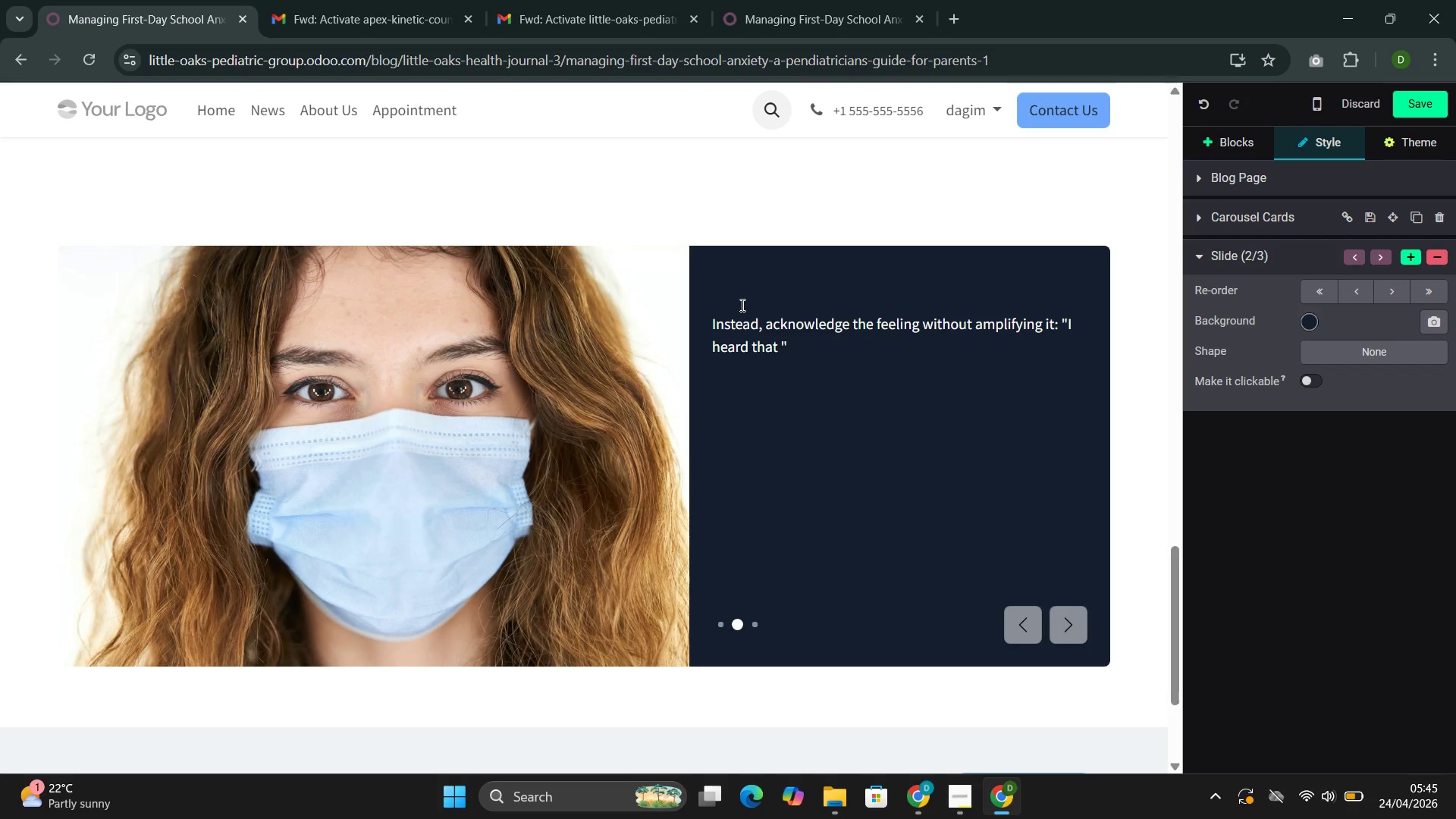 
type(you're feeling nervous )
key(Backspace)
type(.lots )
 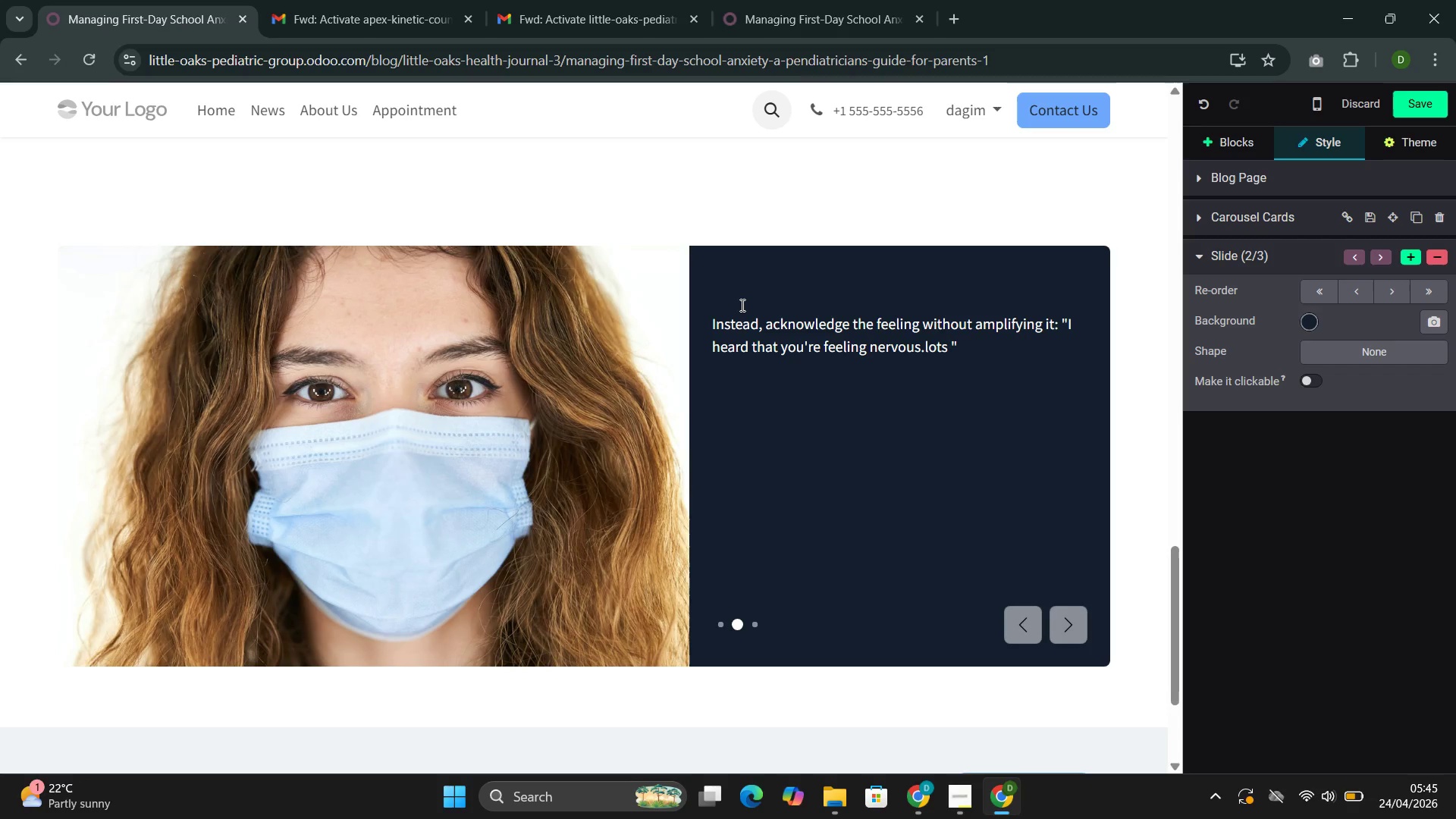 
key(ArrowLeft)
 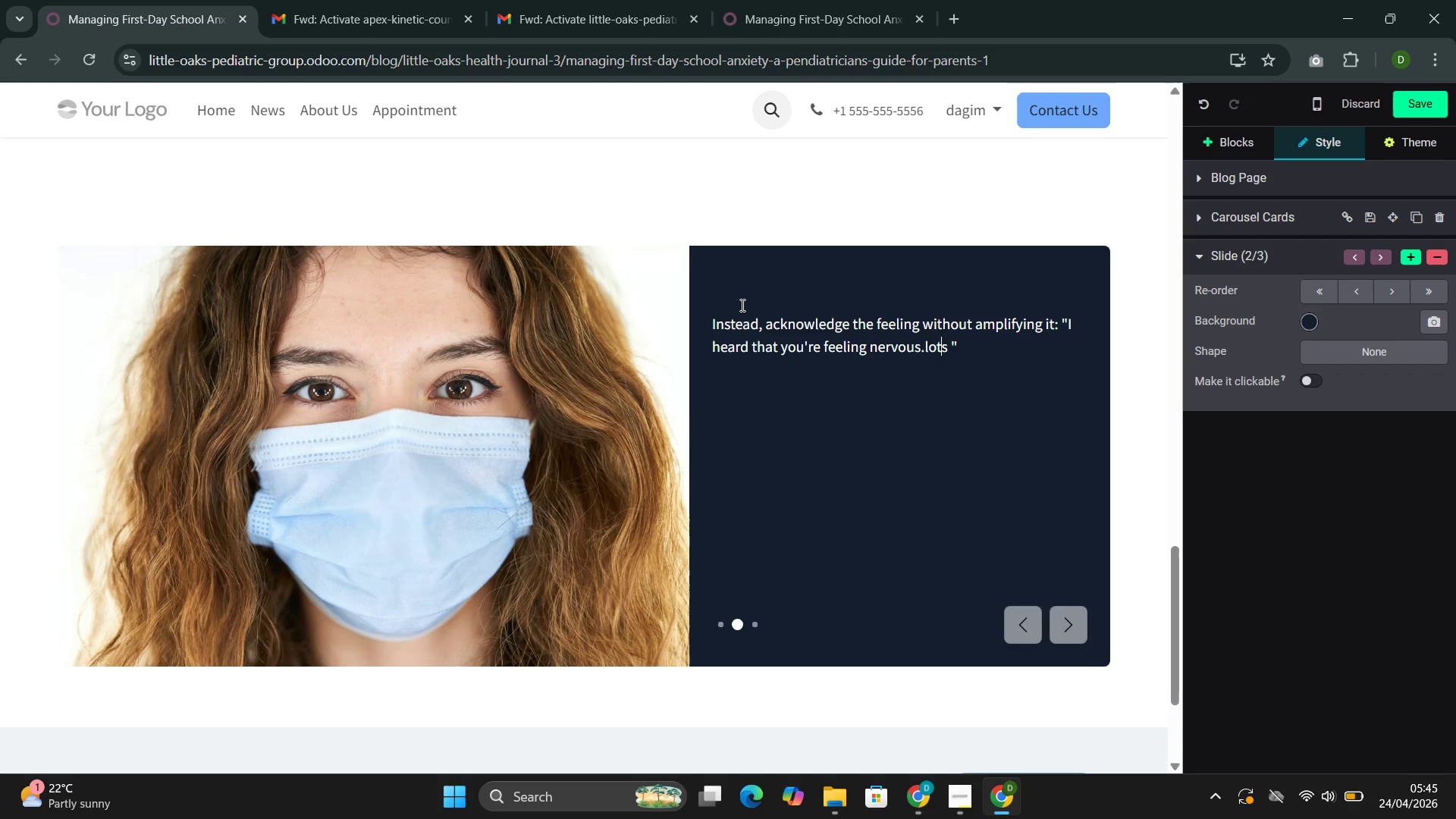 
key(ArrowLeft)
 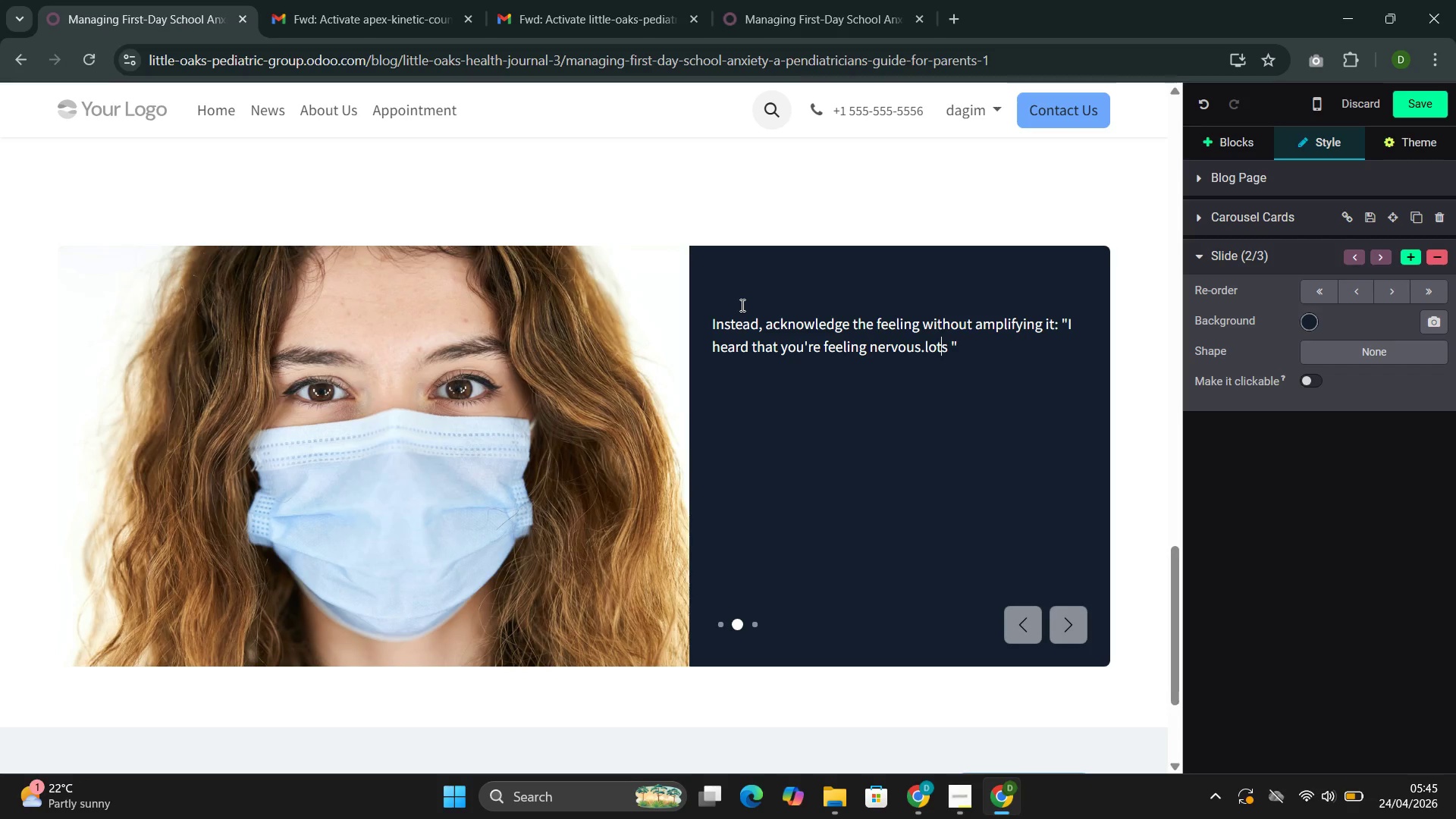 
key(ArrowLeft)
 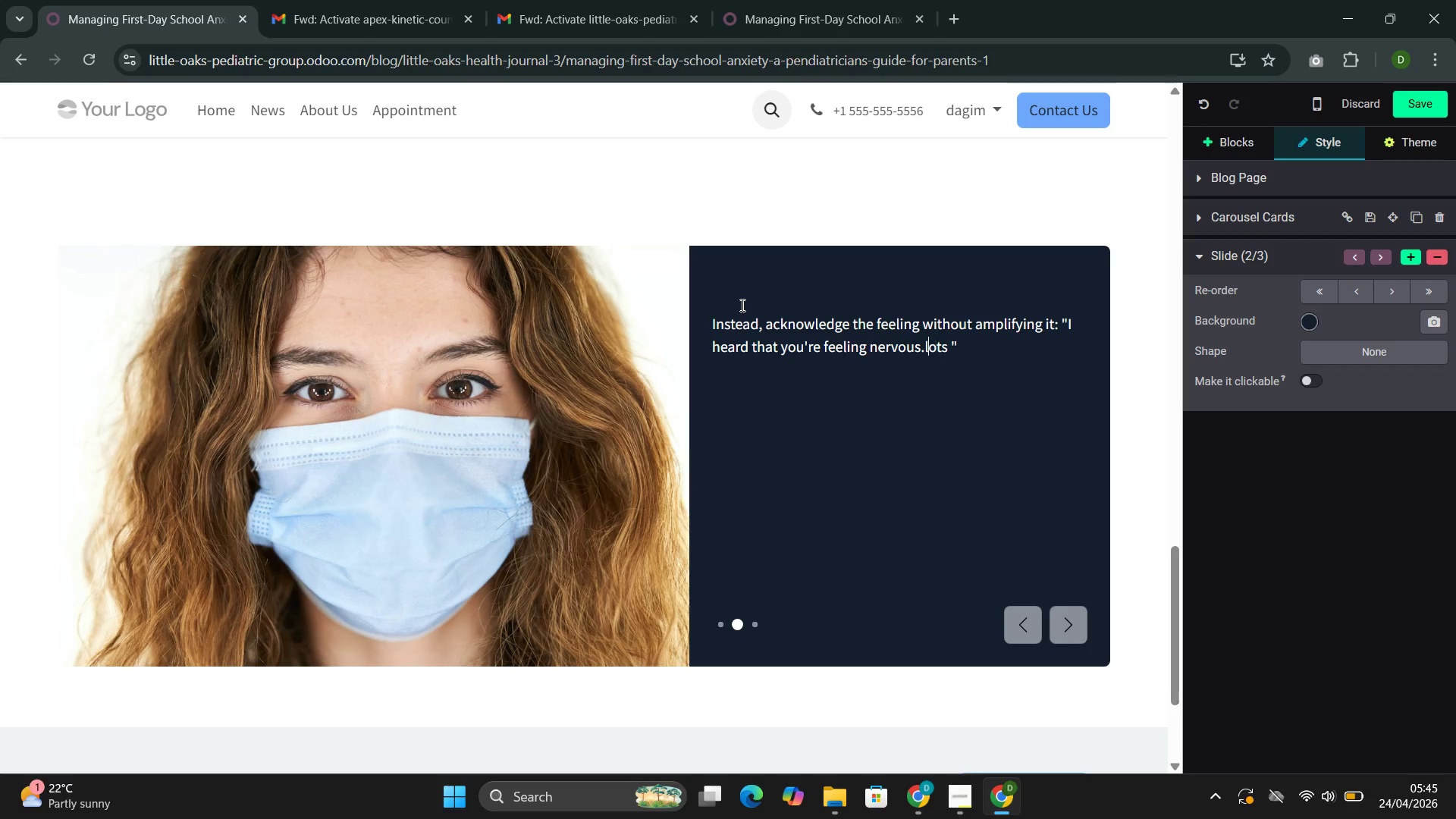 
key(ArrowLeft)
 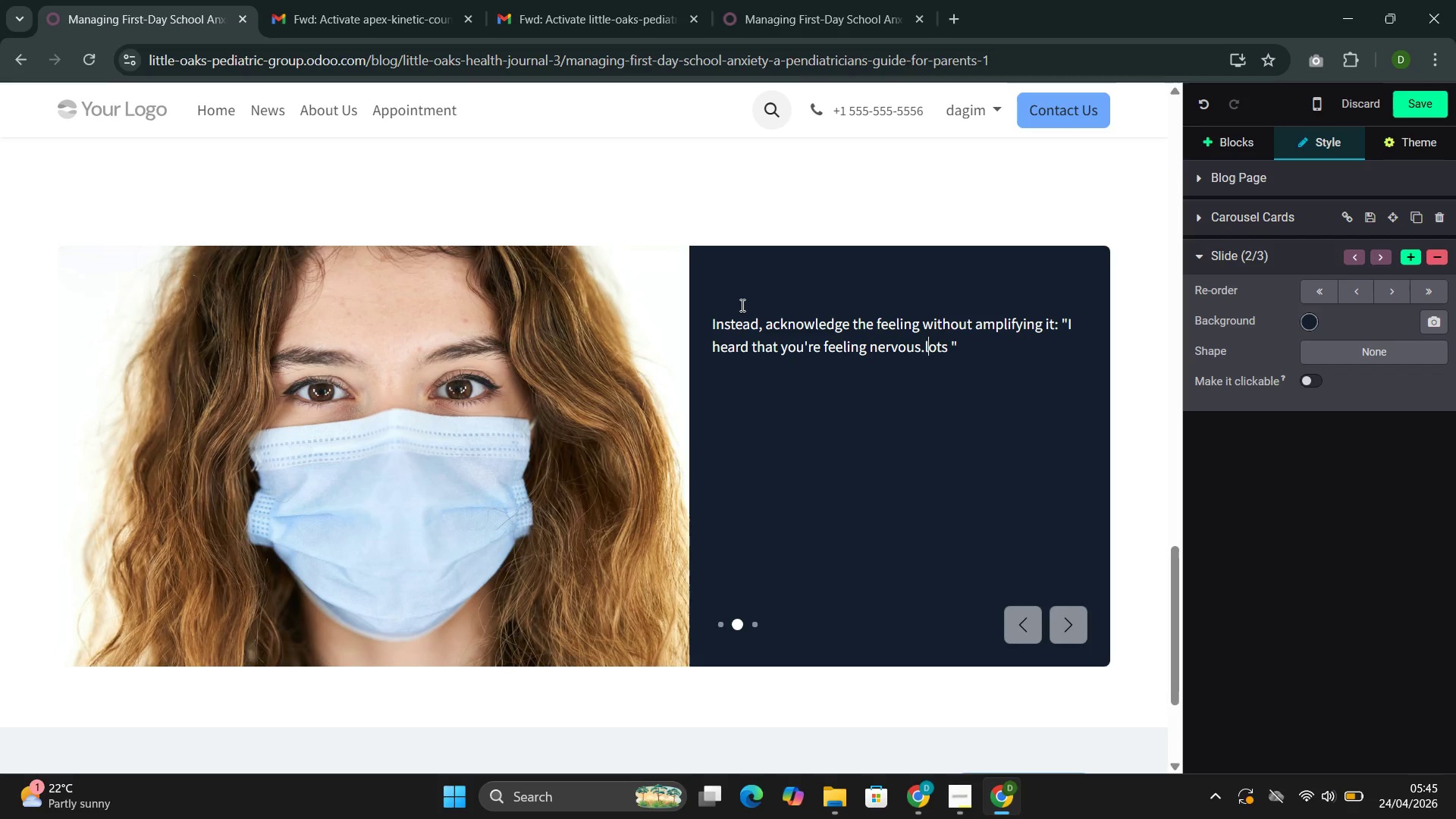 
key(ArrowLeft)
 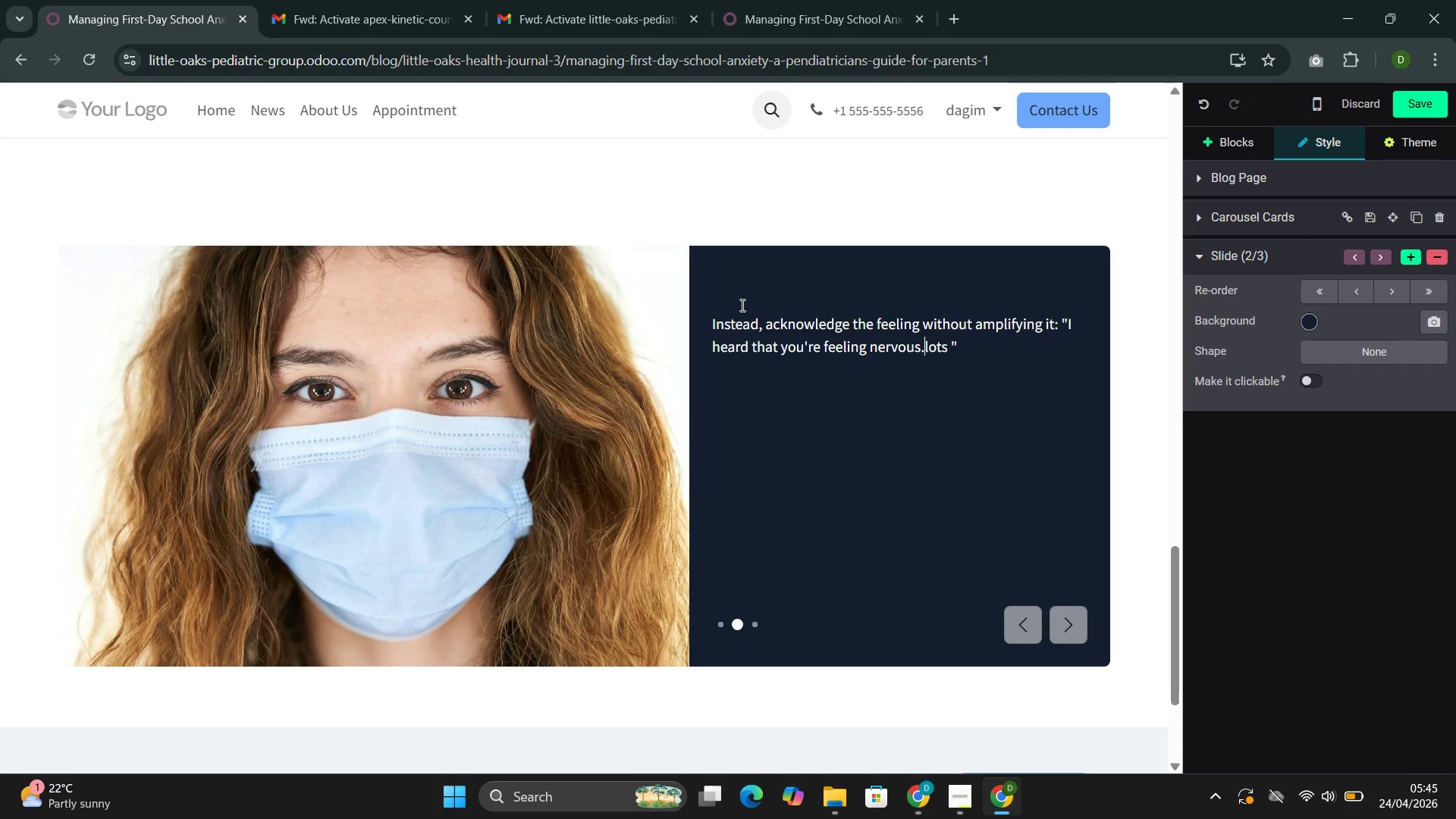 
key(ArrowRight)
 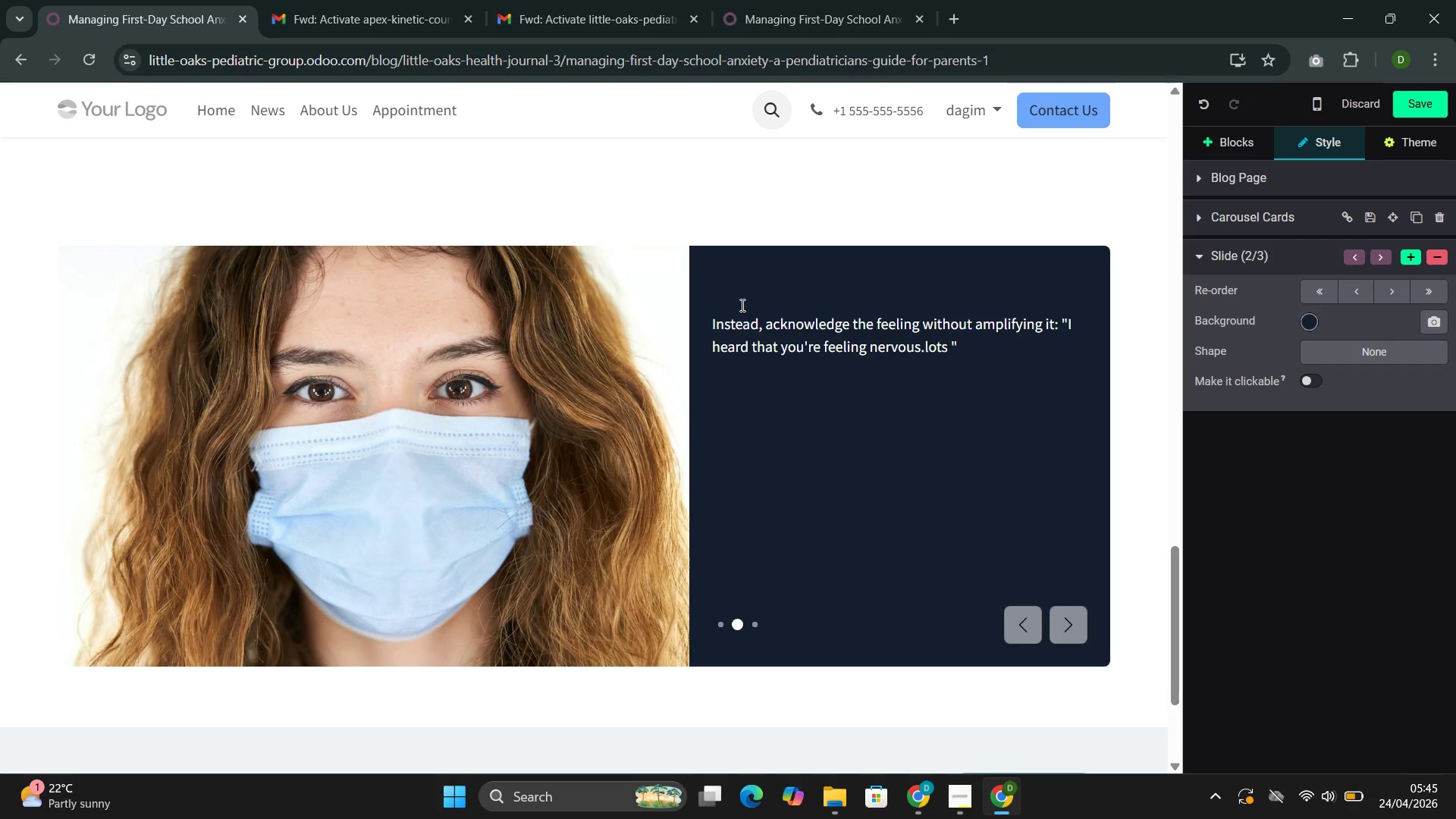 
key(ArrowLeft)
 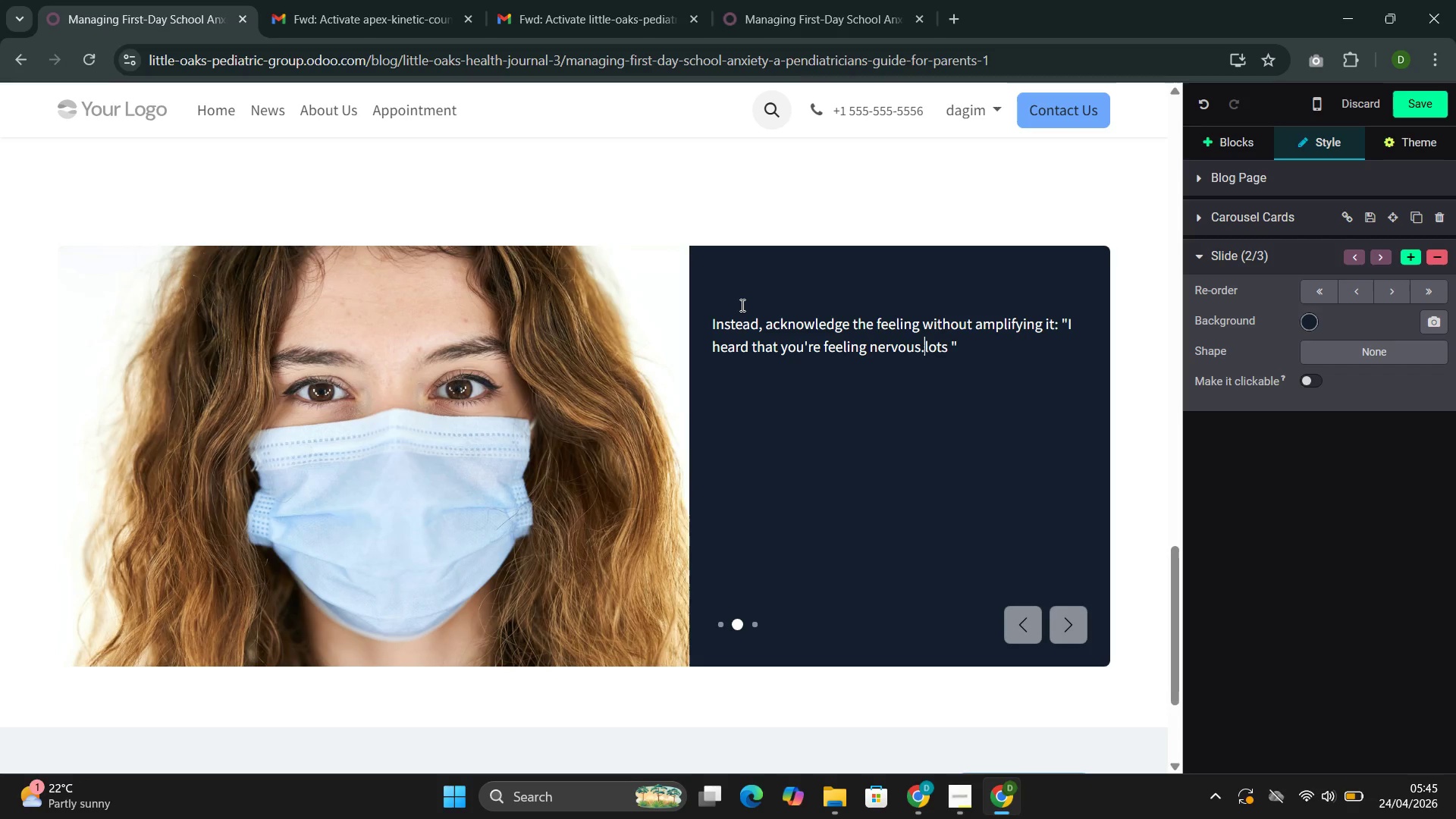 
key(Space)
 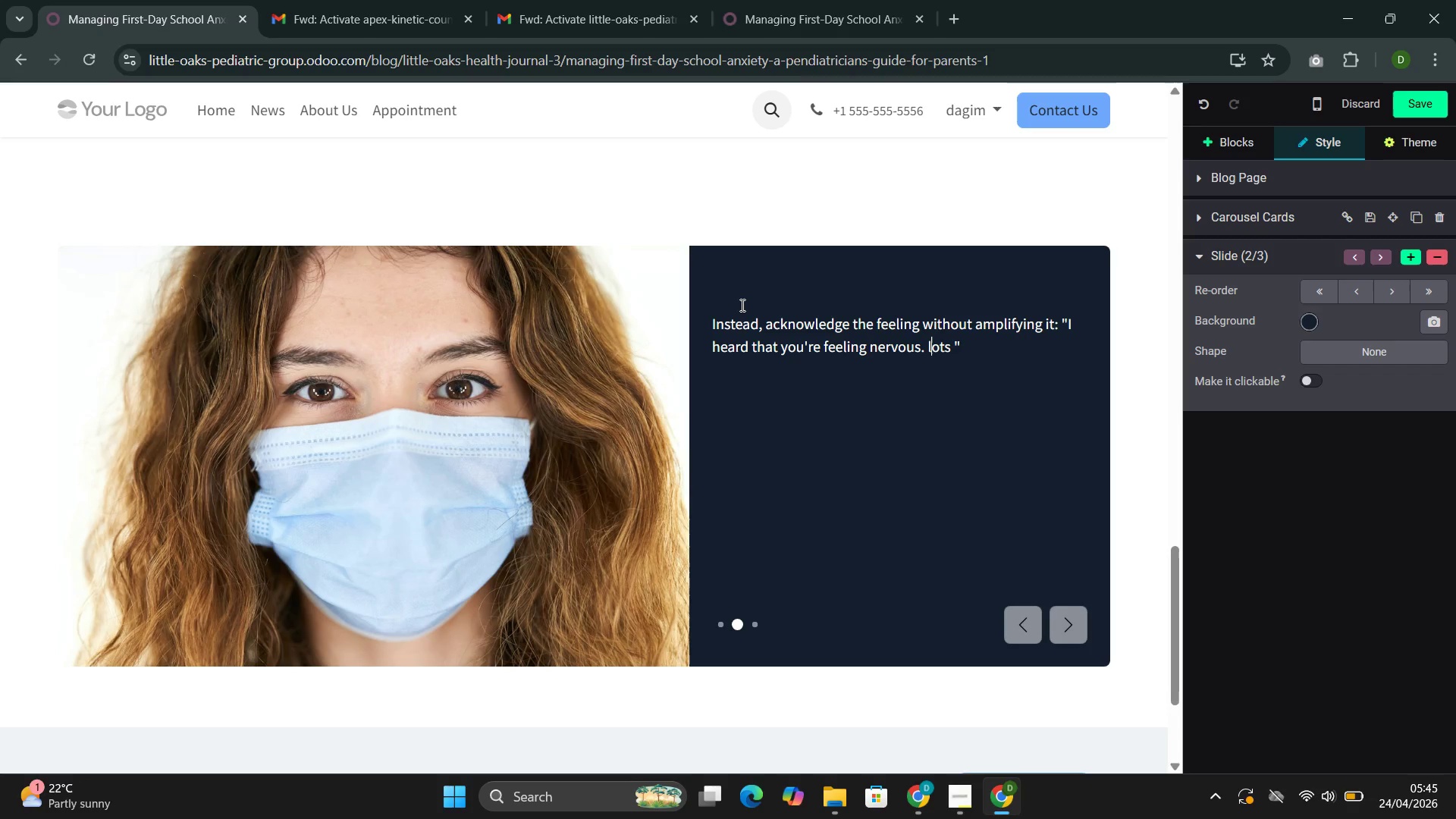 
key(ArrowRight)
 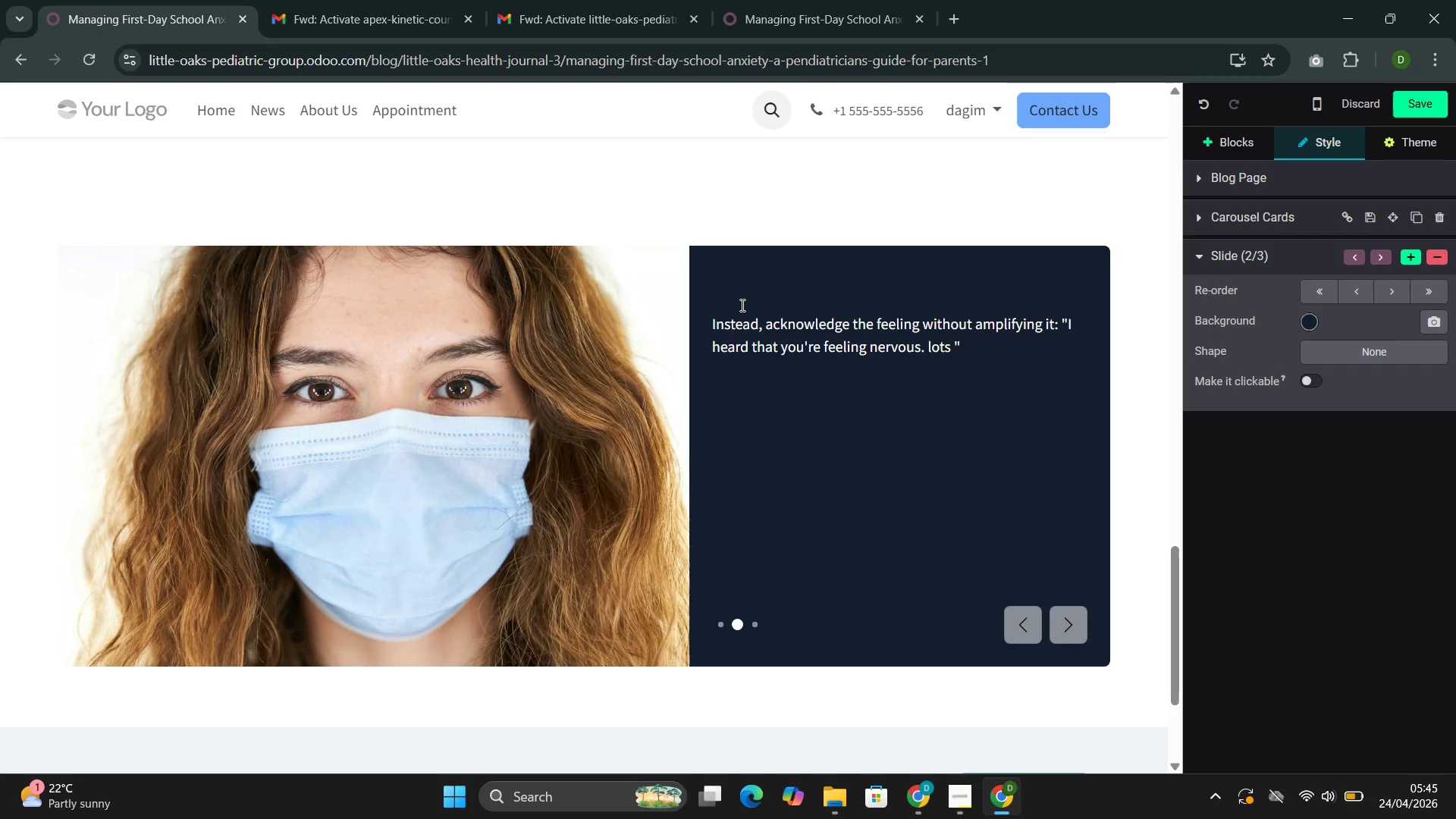 
key(Backspace)
 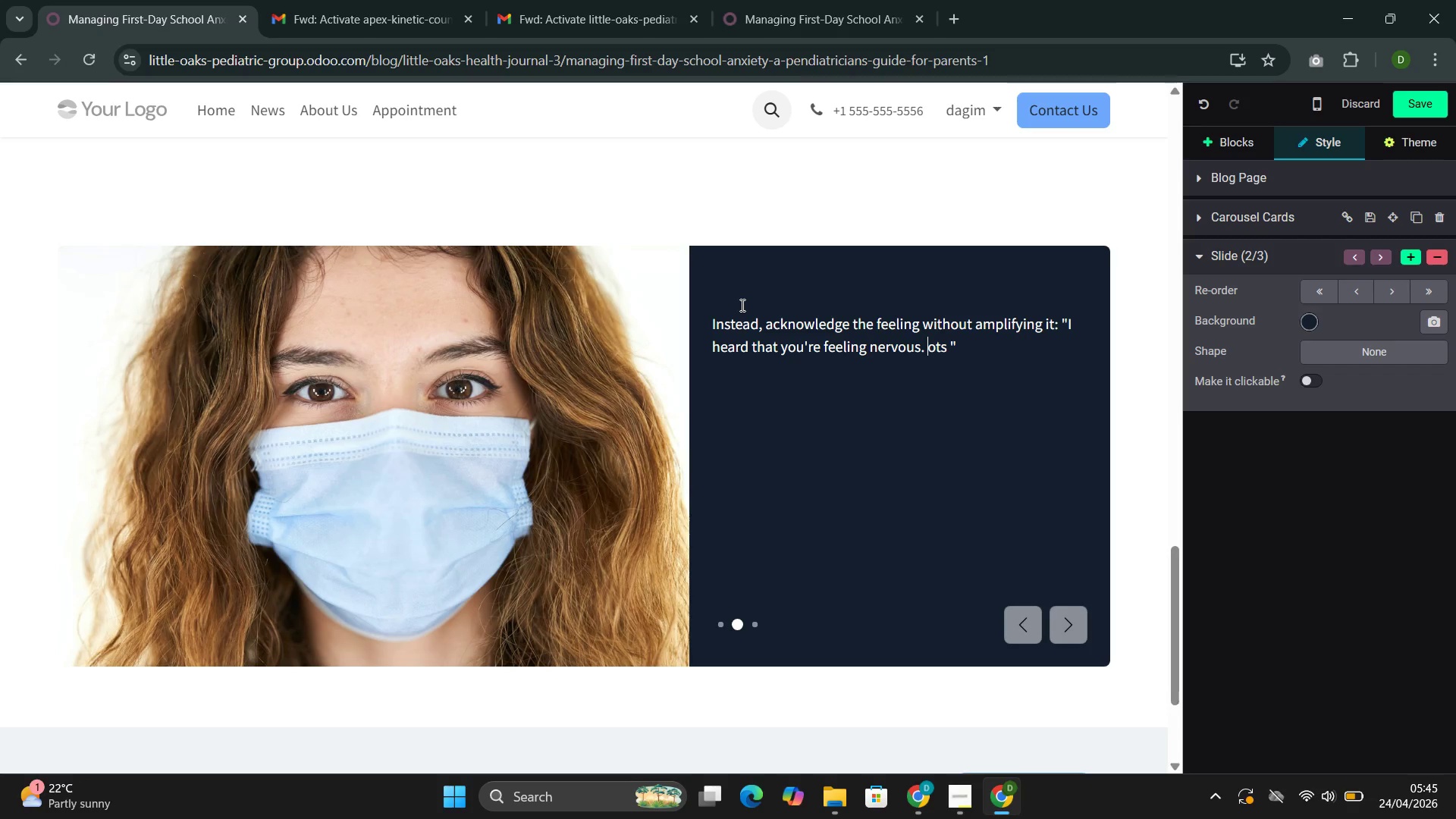 
key(Shift+L)
 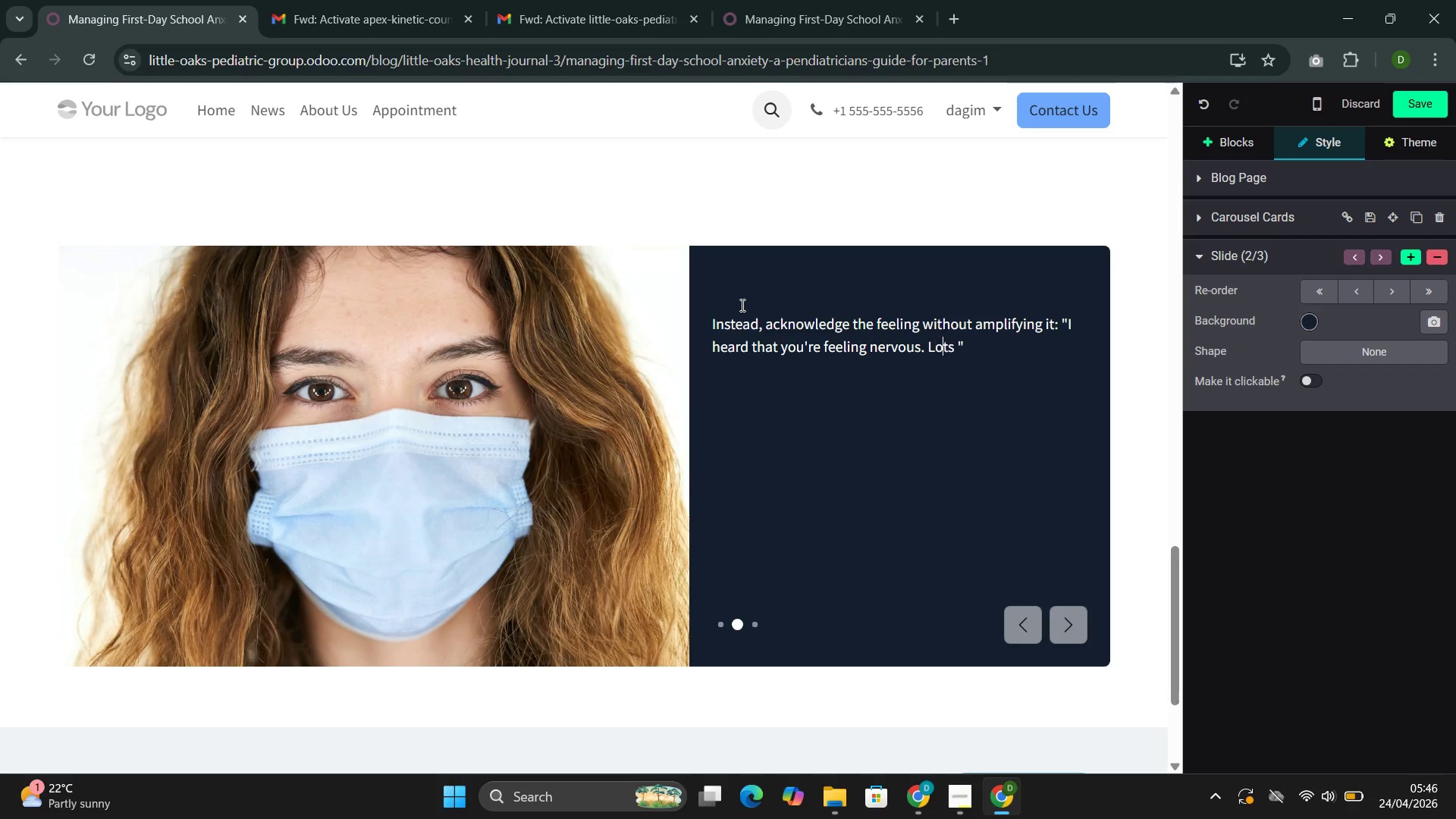 
key(ArrowRight)
 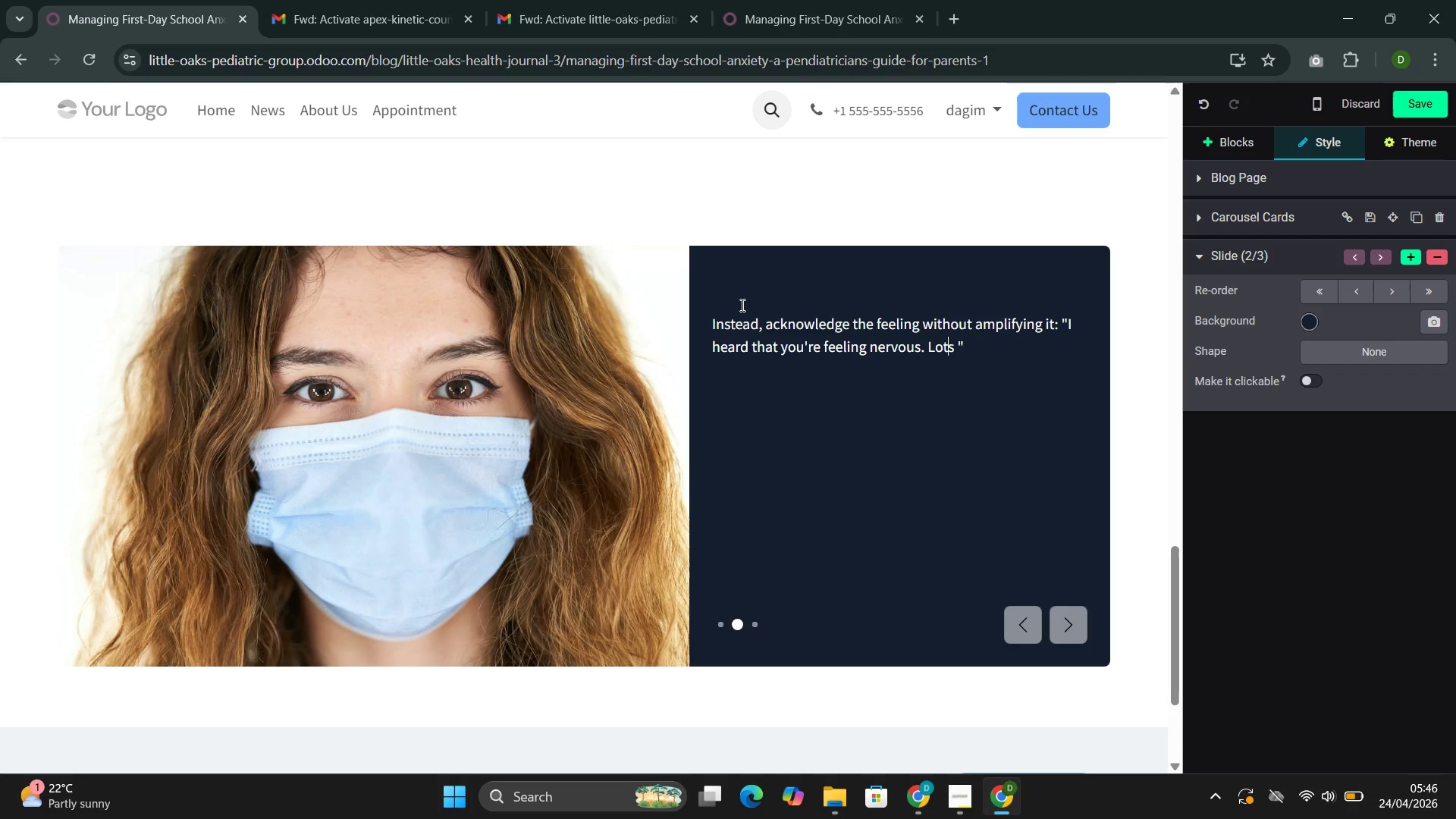 
key(ArrowRight)
 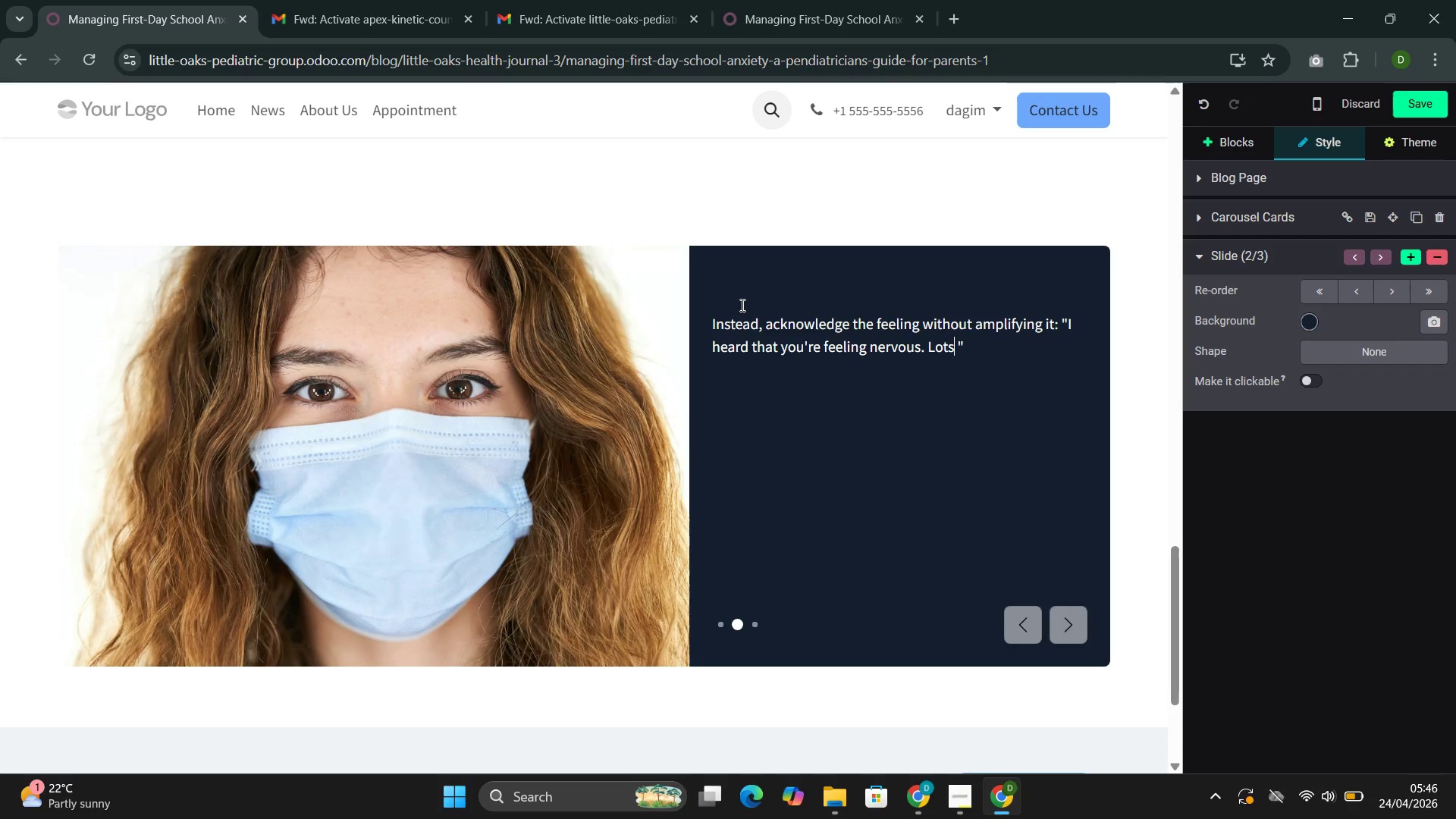 
key(ArrowRight)
 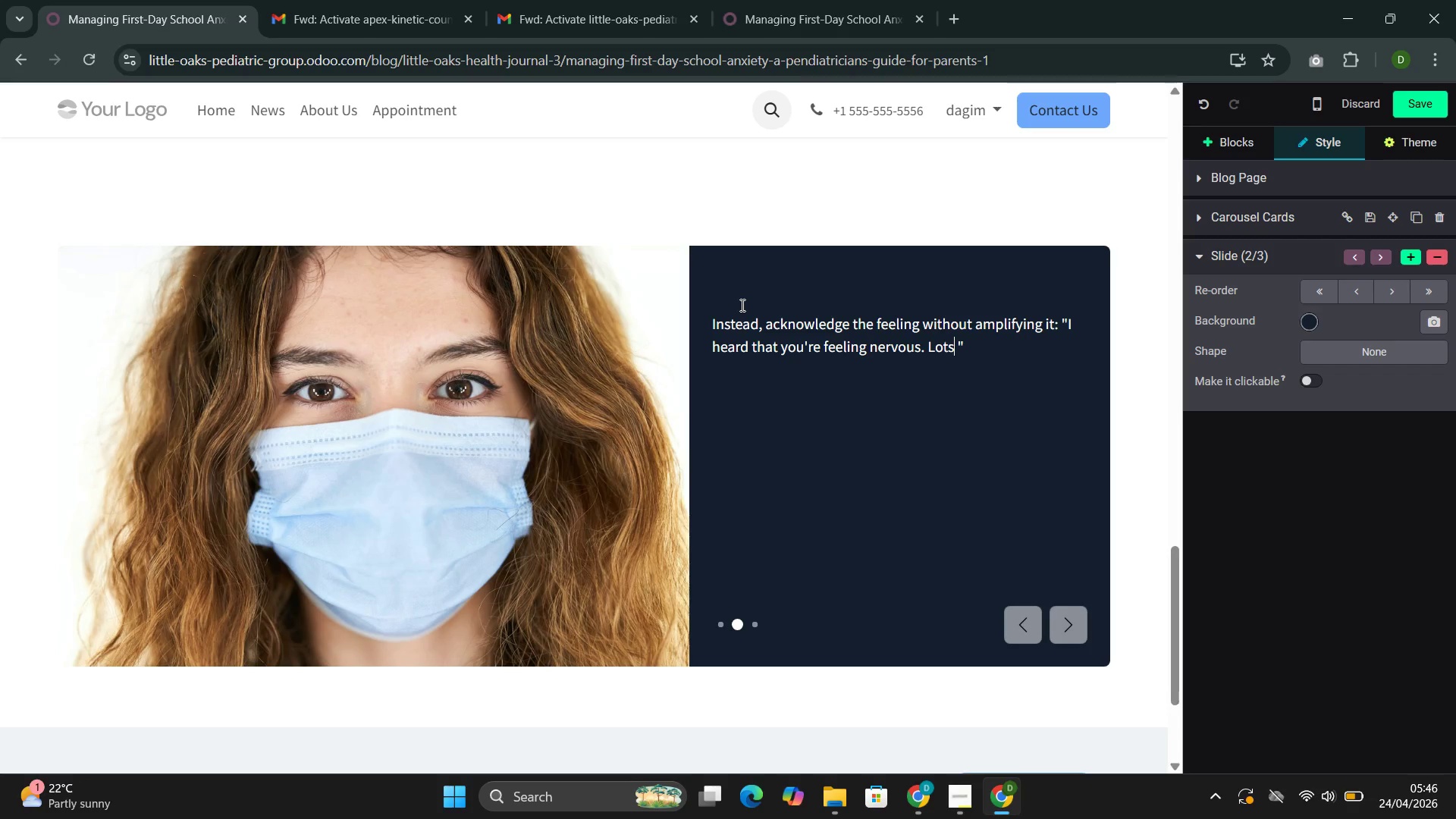 
key(ArrowRight)
 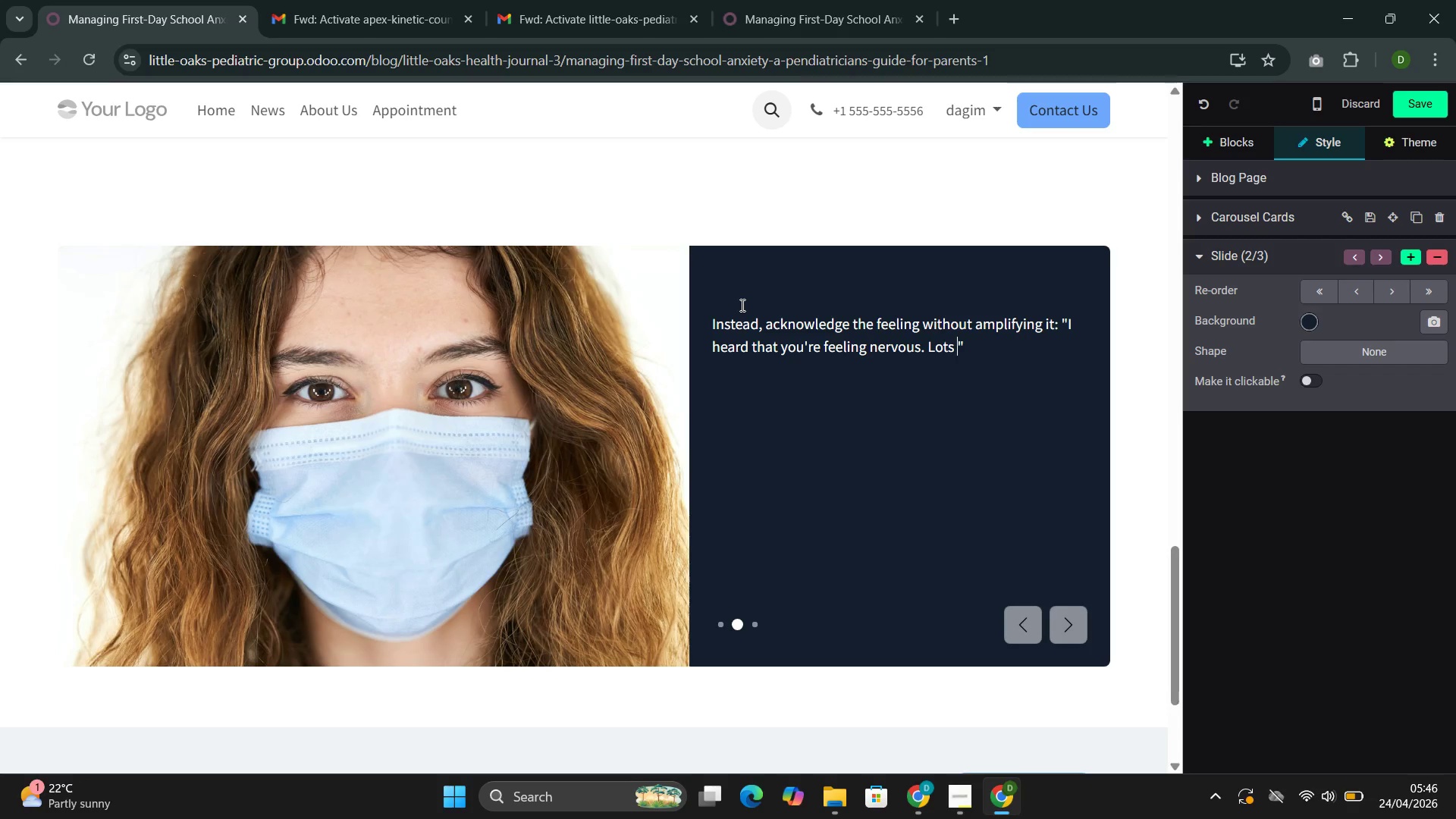 
type(of kif)
key(Backspace)
type(ds feel that wat)
key(Backspace)
type(ybeforethe first day )
key(Backspace)
type(. Tell me more about e)
key(Backspace)
type(what you're thinking.)
 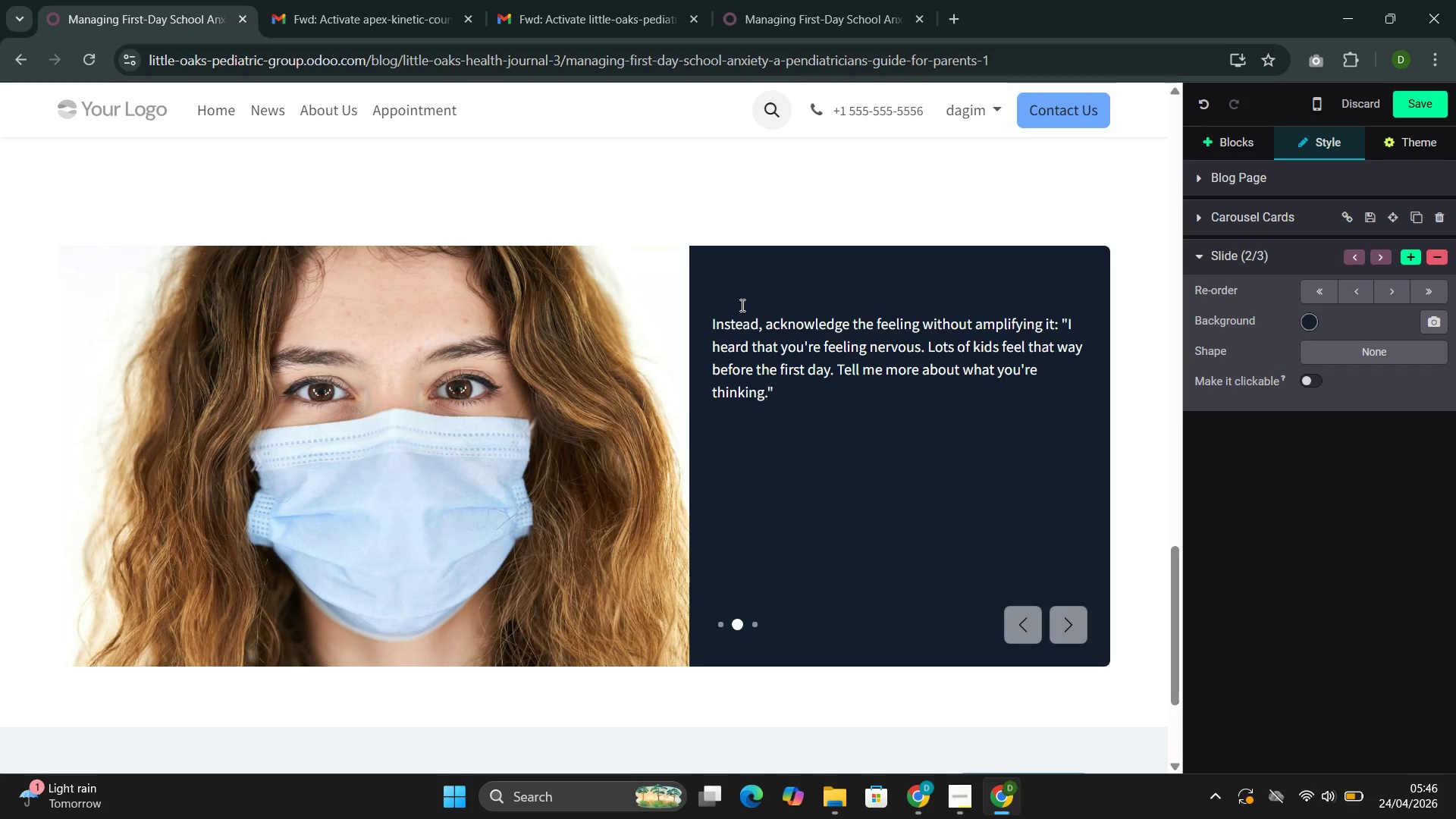 
key(ArrowRight)
 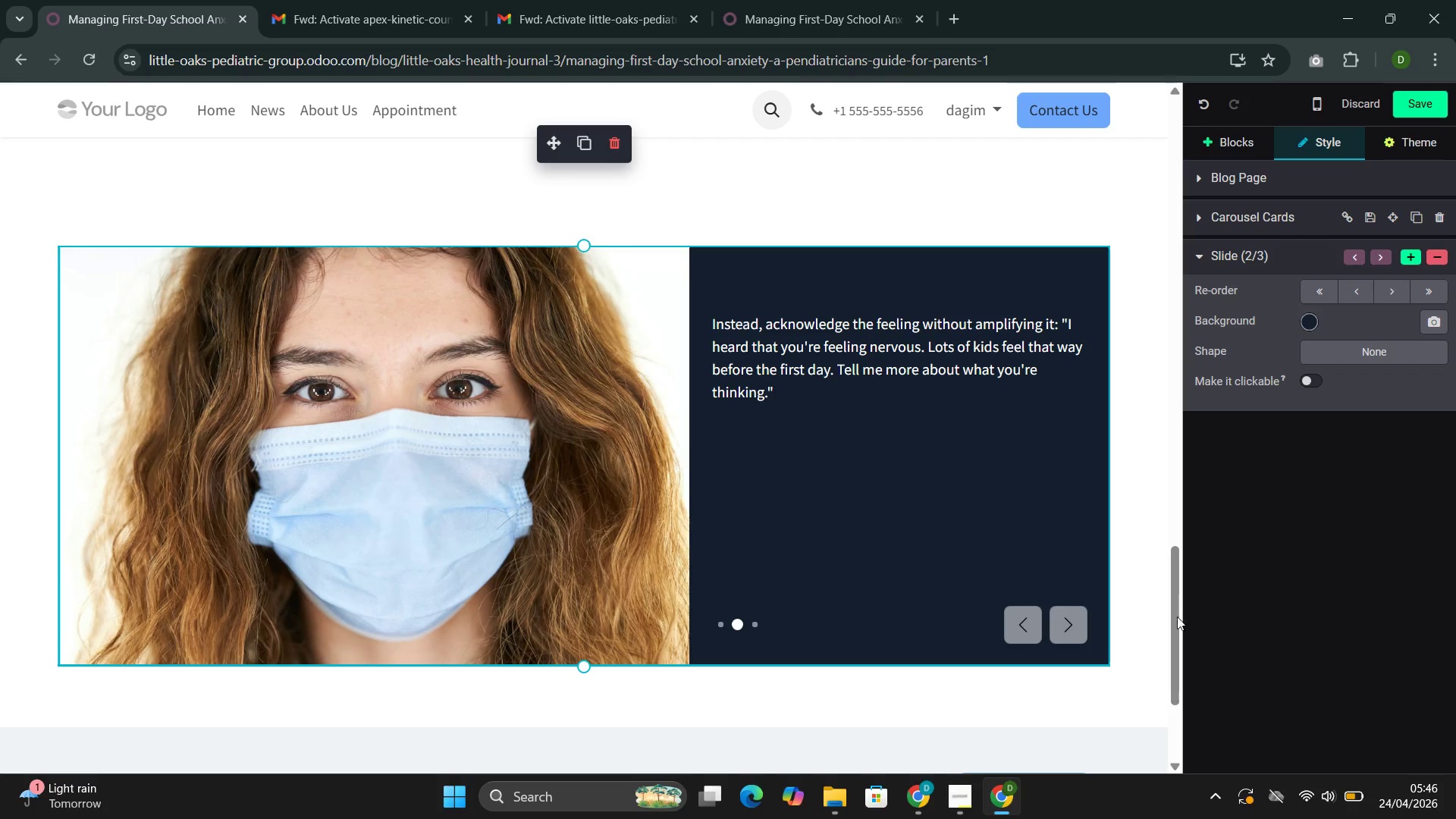 
left_click([1069, 630])
 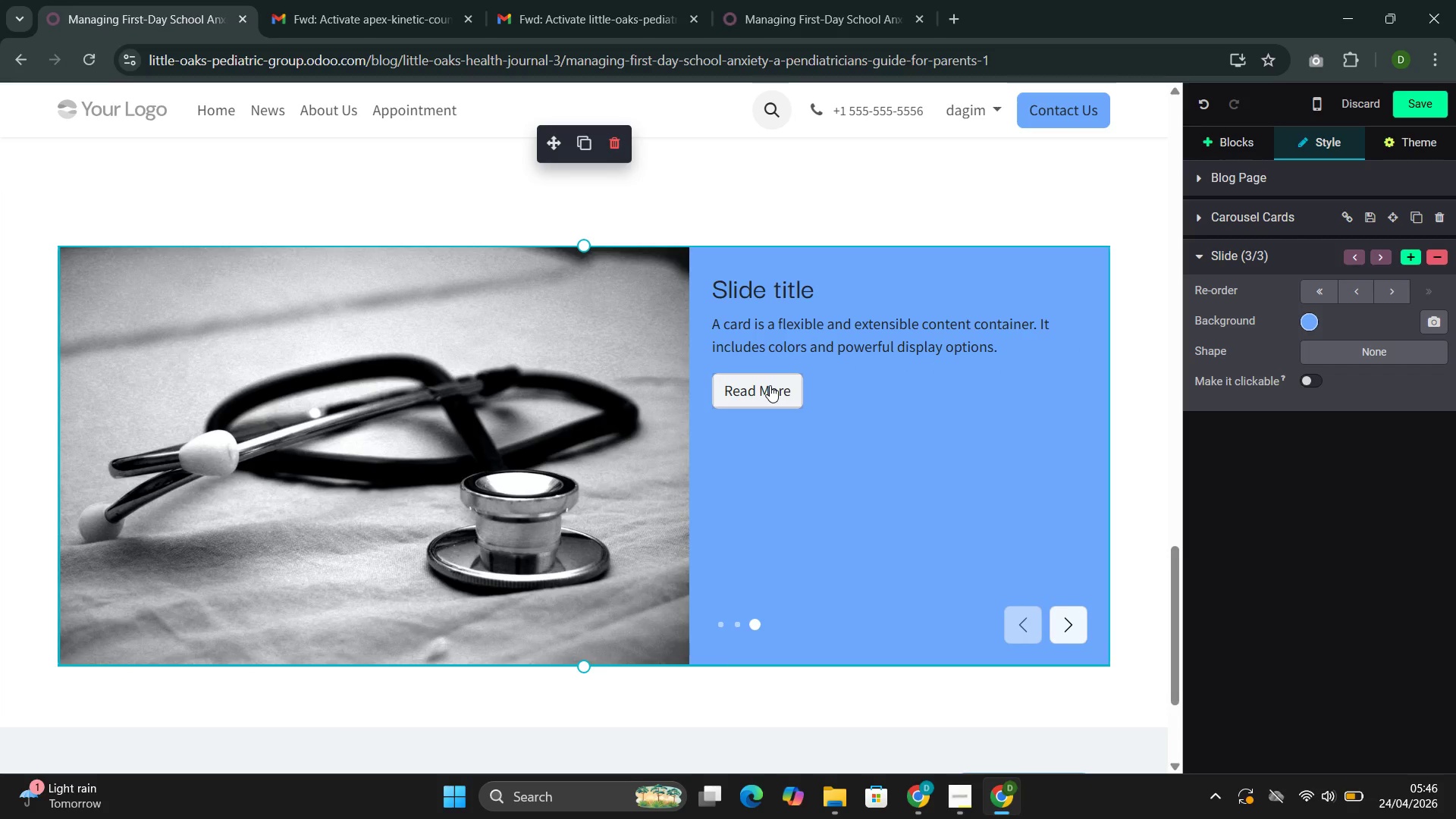 
left_click([793, 400])
 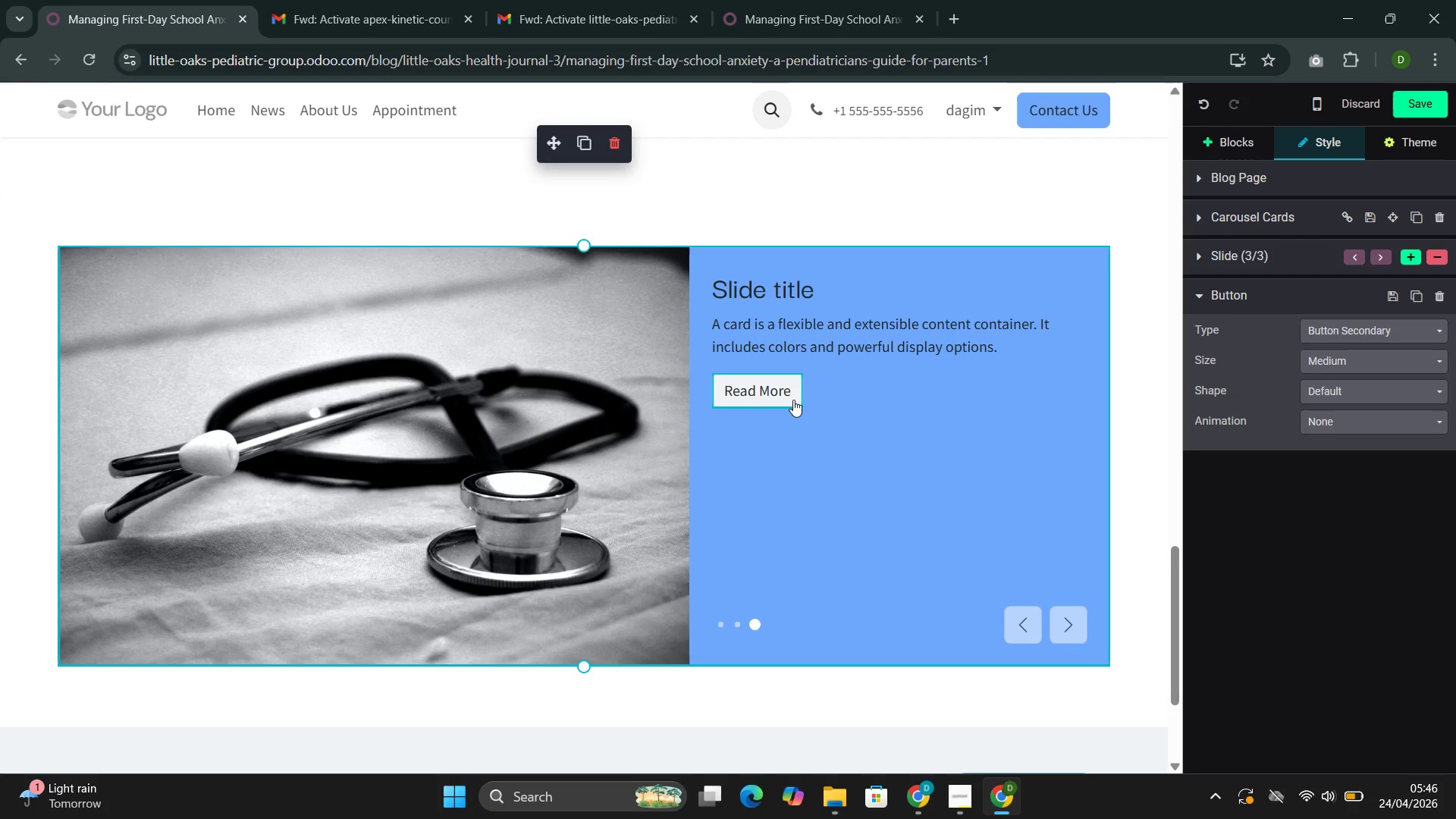 
hold_key(key=Backspace, duration=0.69)
 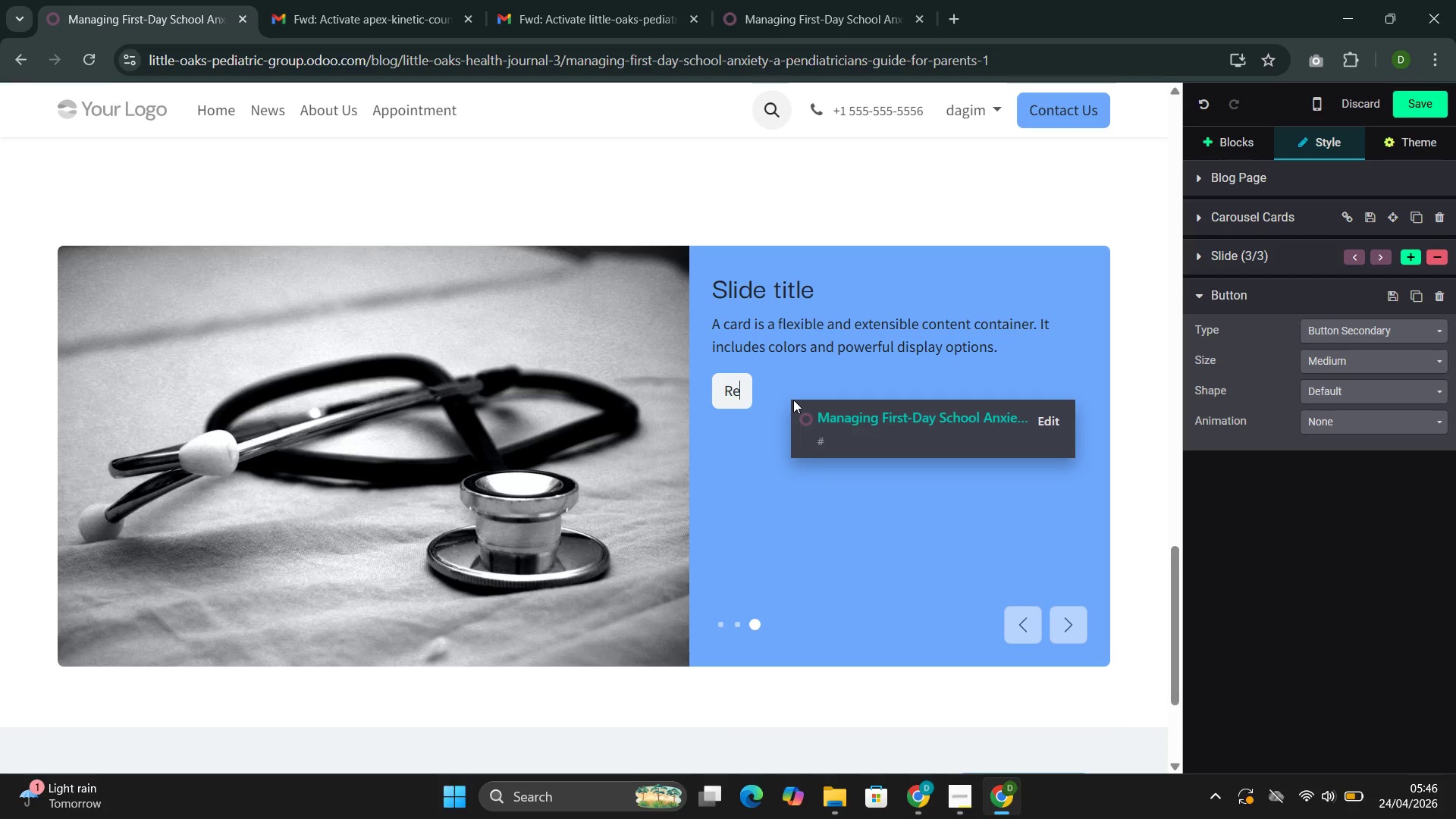 
key(Backspace)
 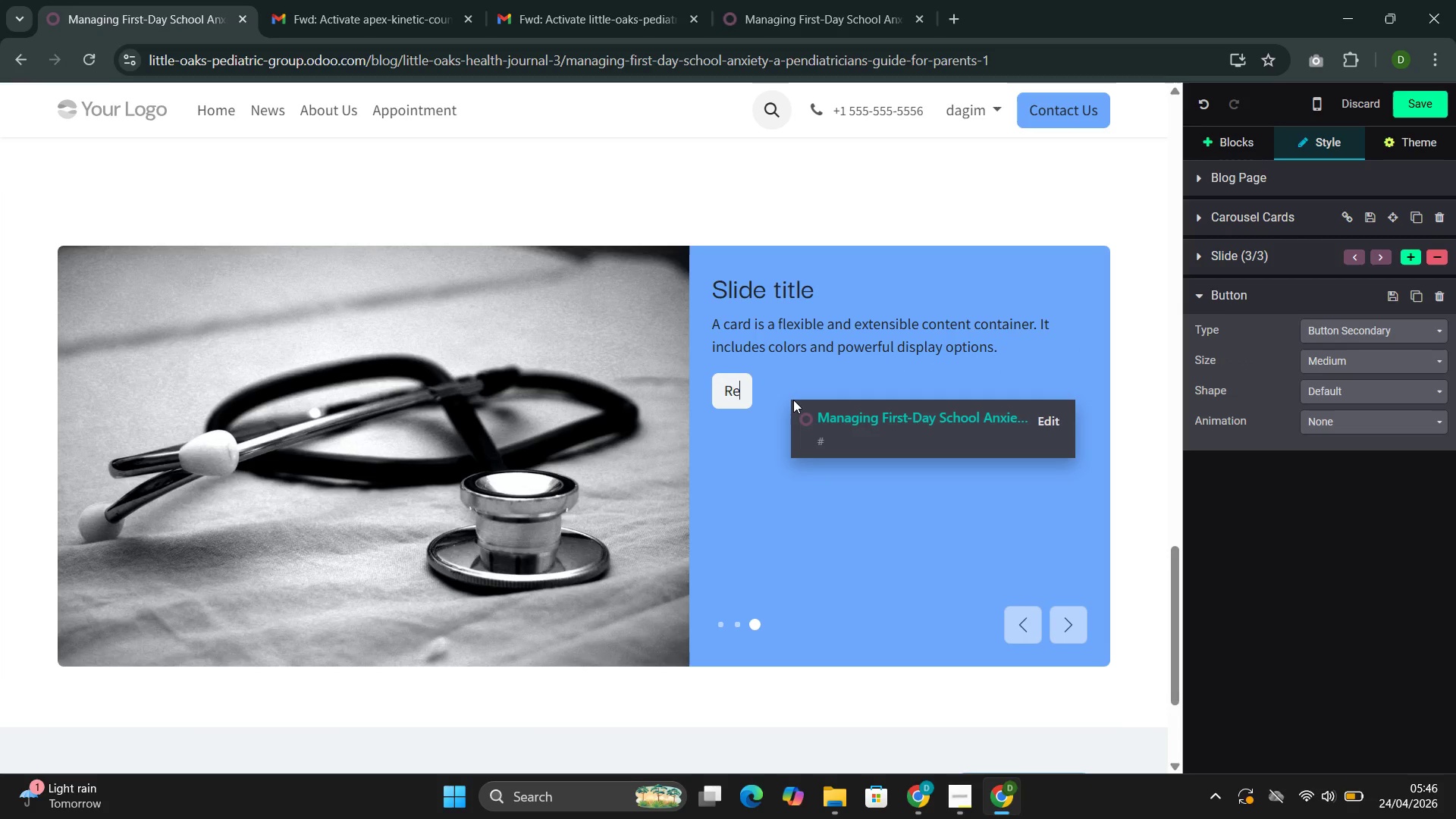 
key(Backspace)
 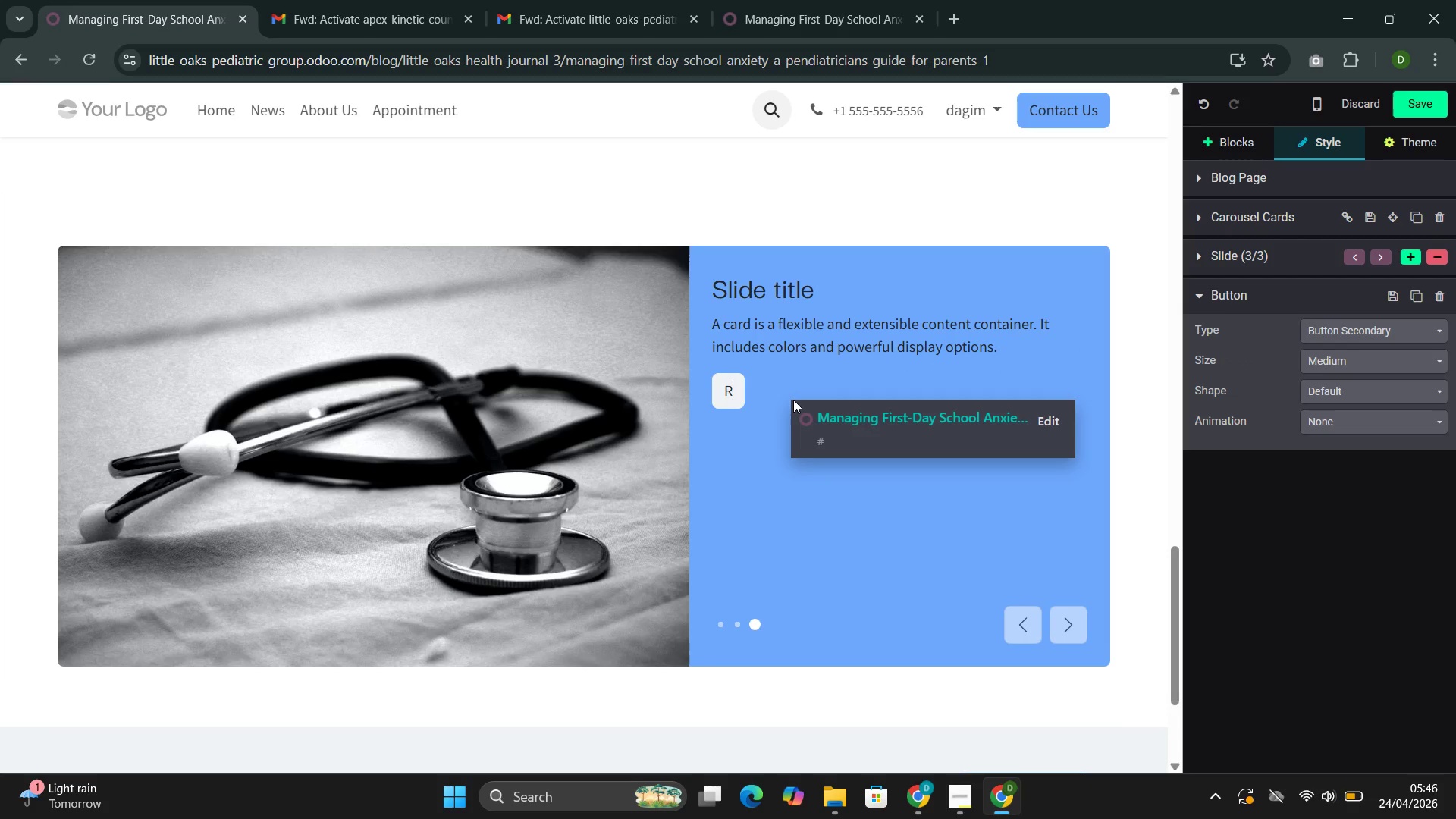 
key(Backspace)
 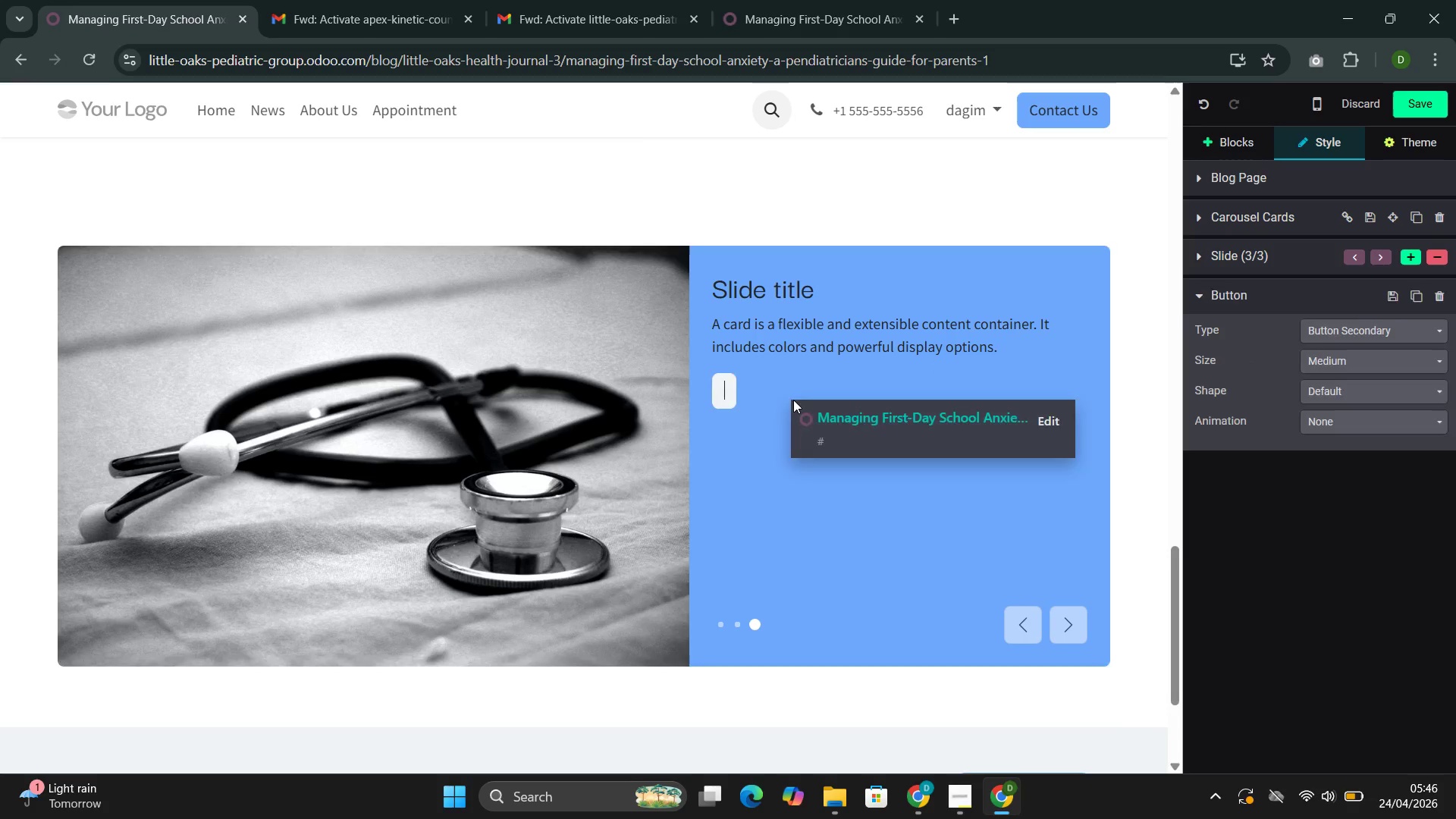 
key(Backspace)
 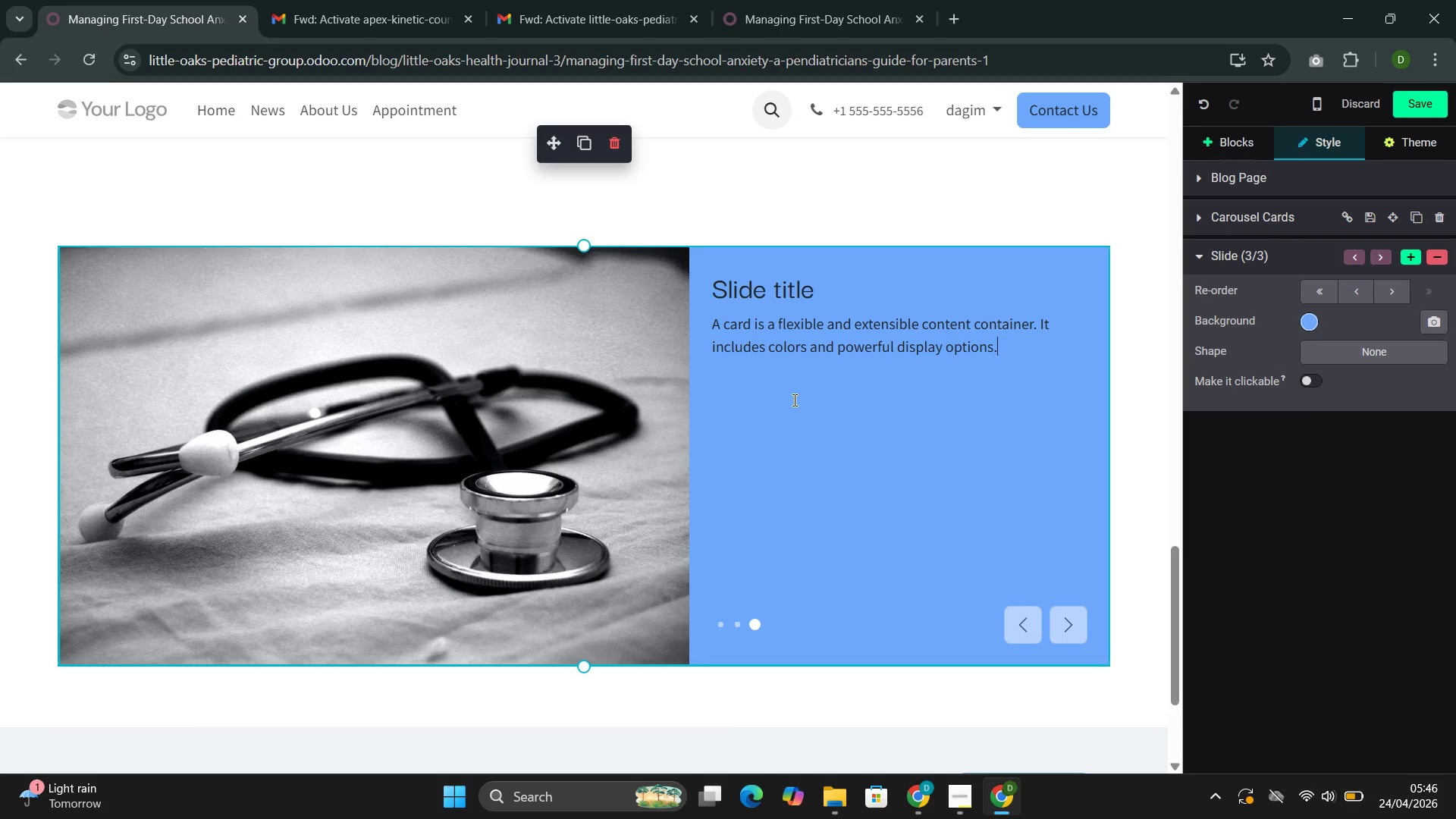 
key(Backspace)
 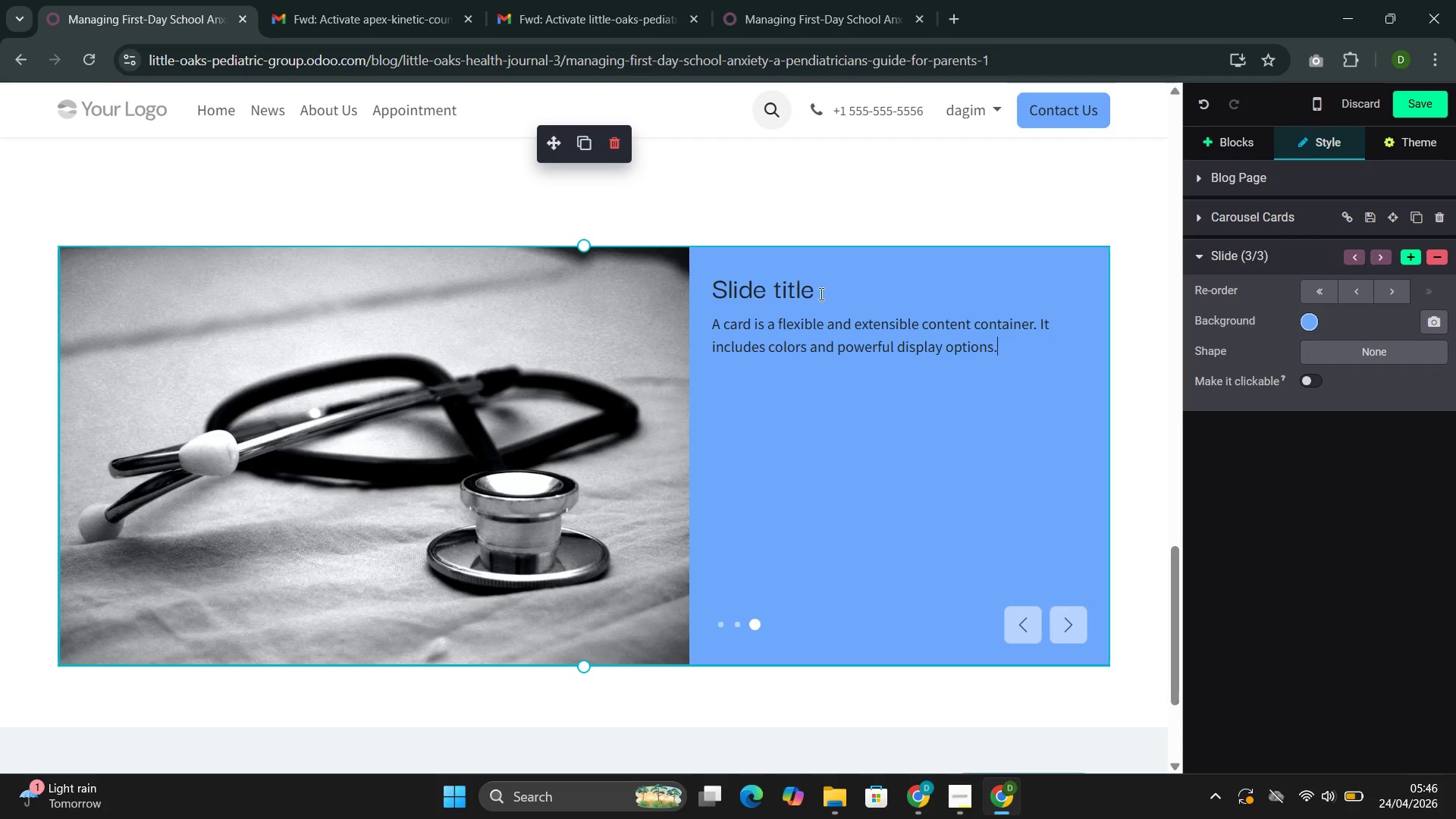 
left_click_drag(start_coordinate=[817, 284], to_coordinate=[701, 300])
 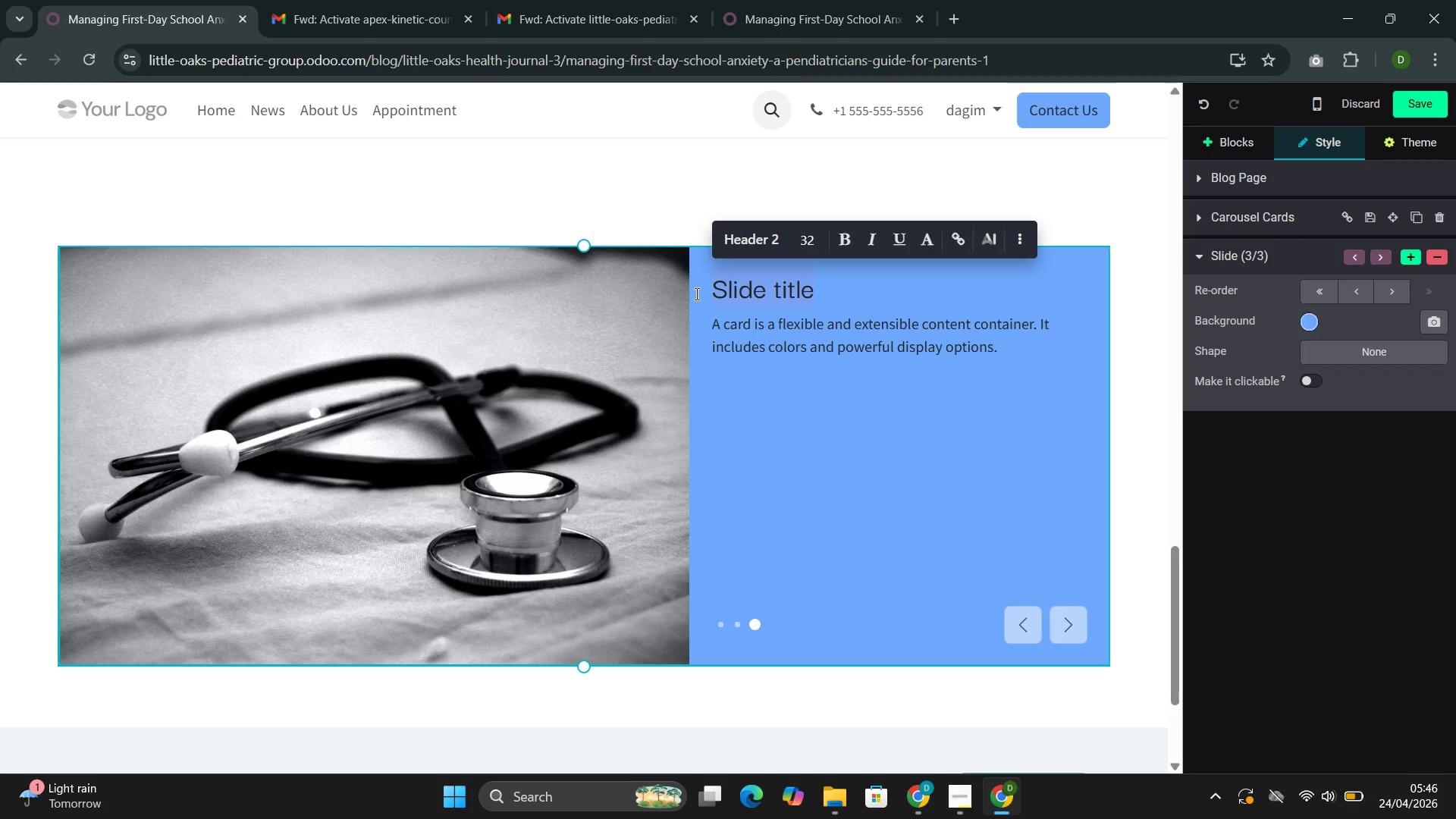 
key(Backspace)
 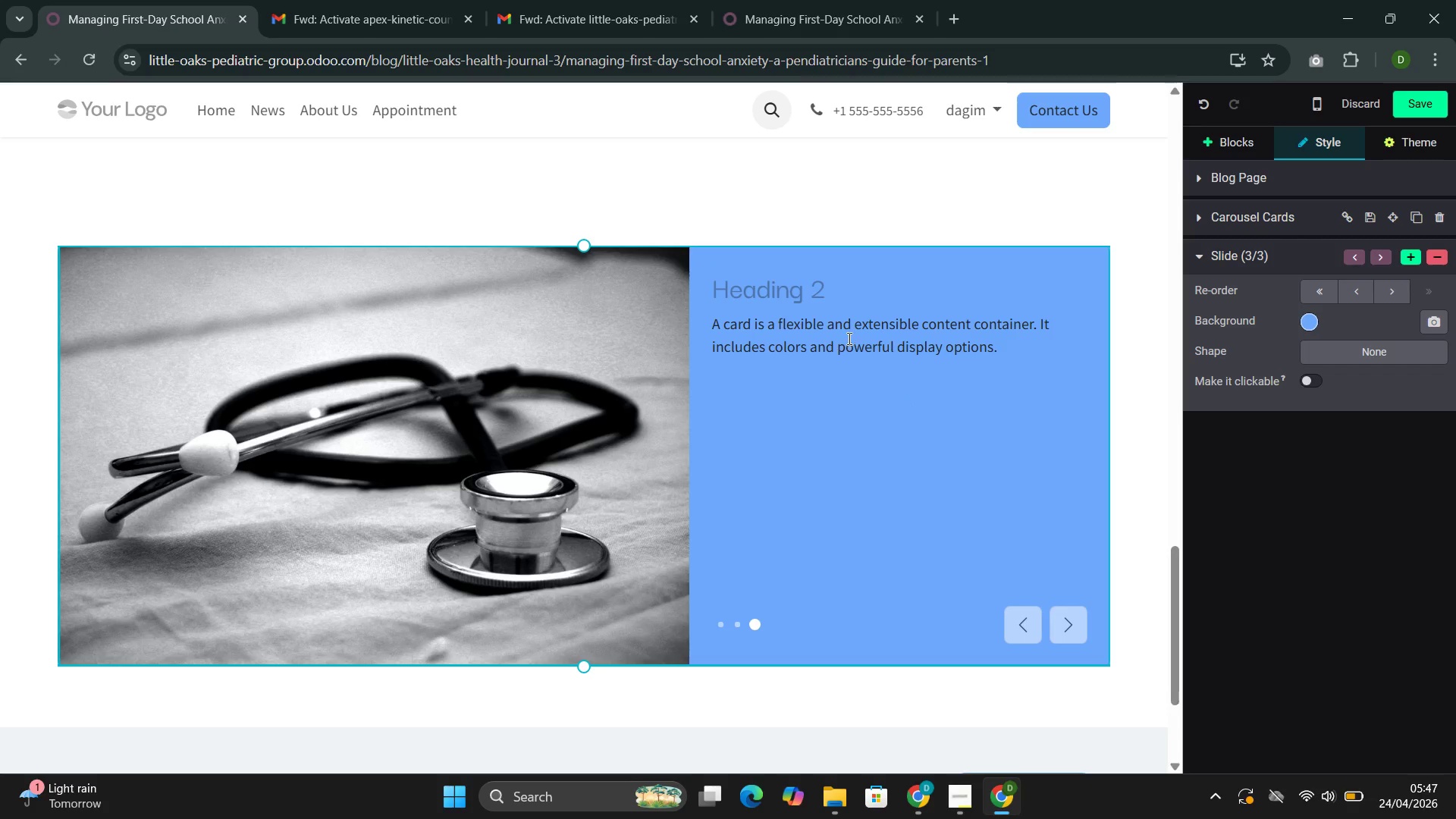 
double_click([848, 338])
 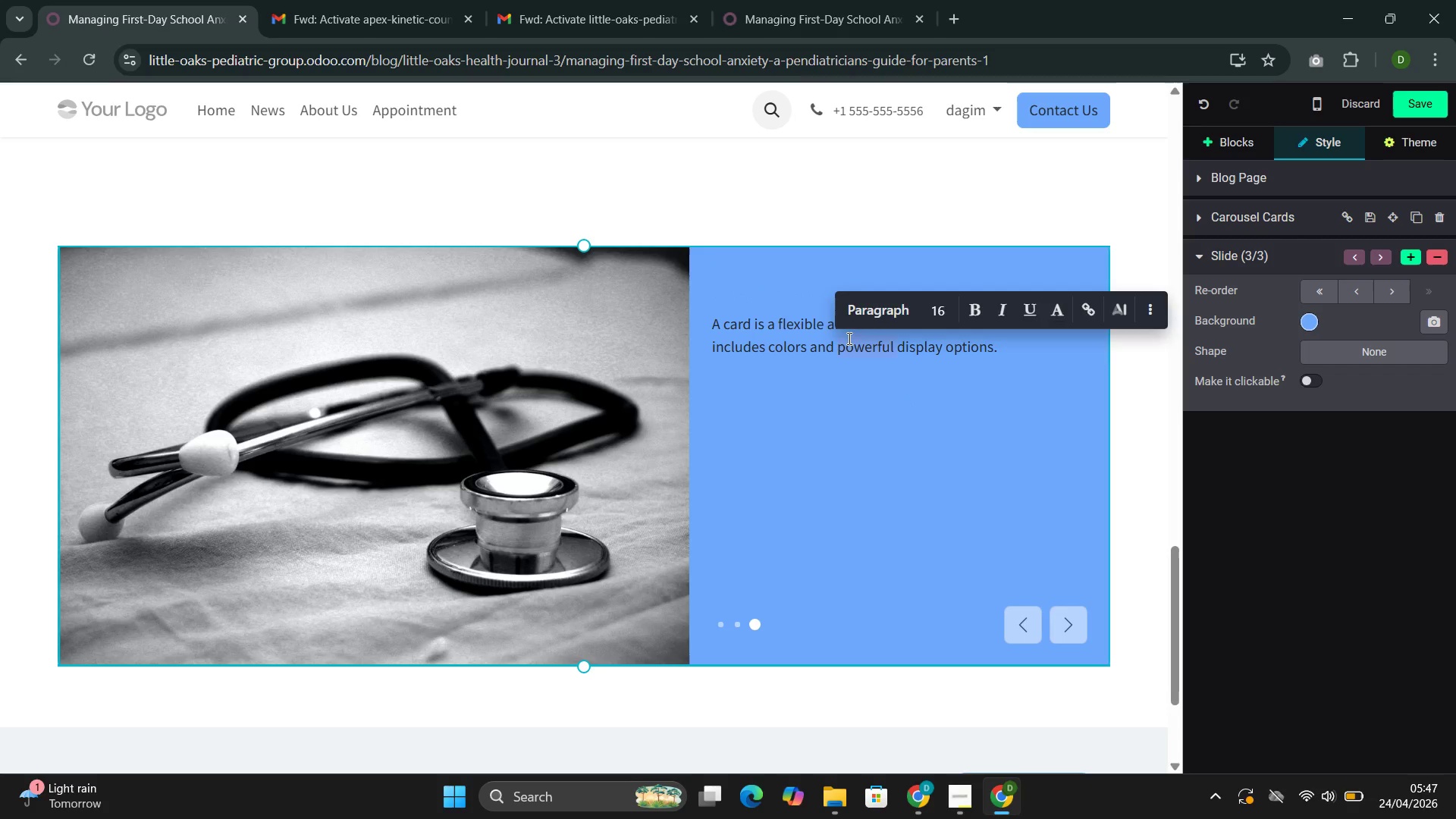 
triple_click([848, 338])
 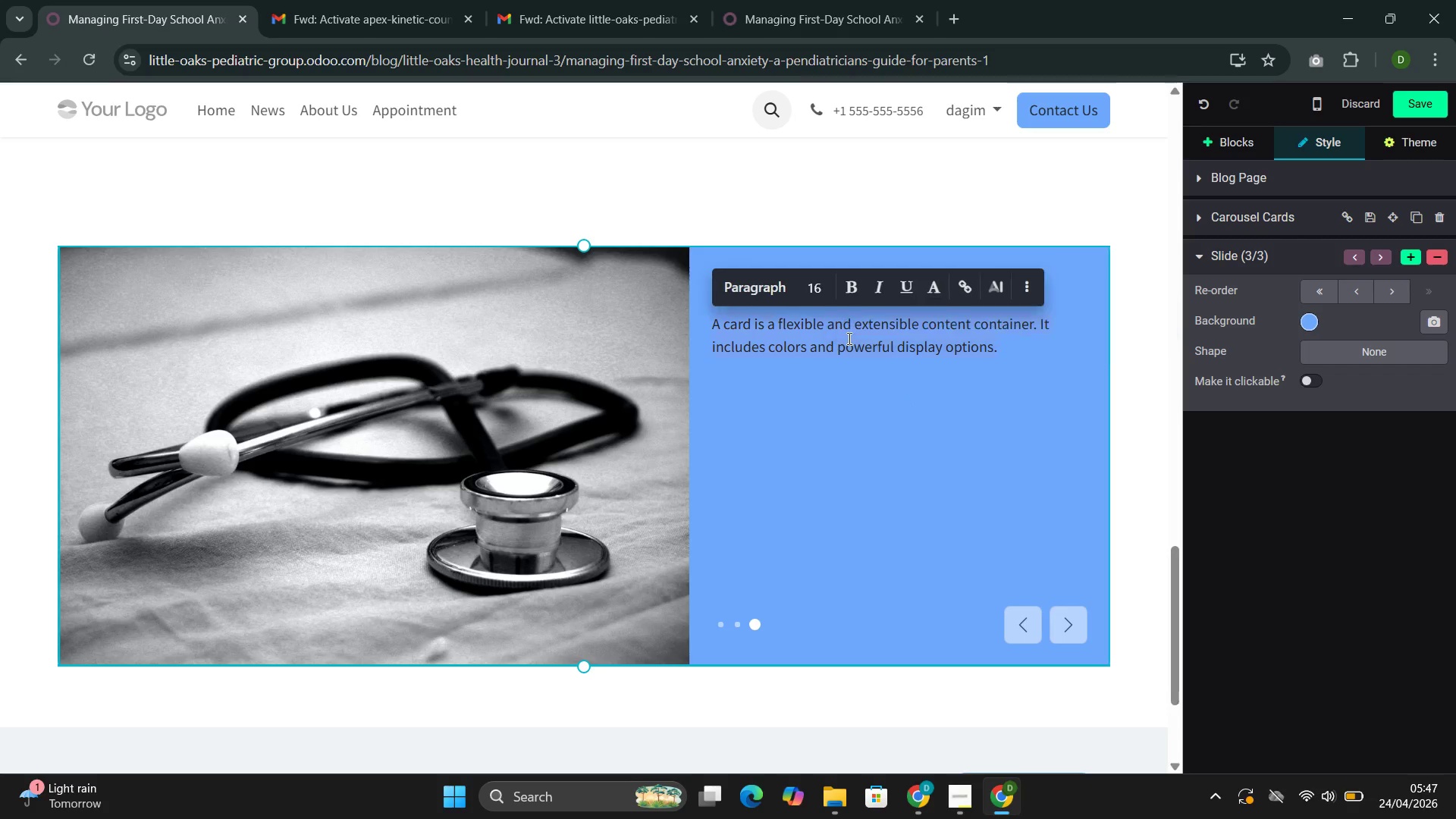 
triple_click([848, 338])
 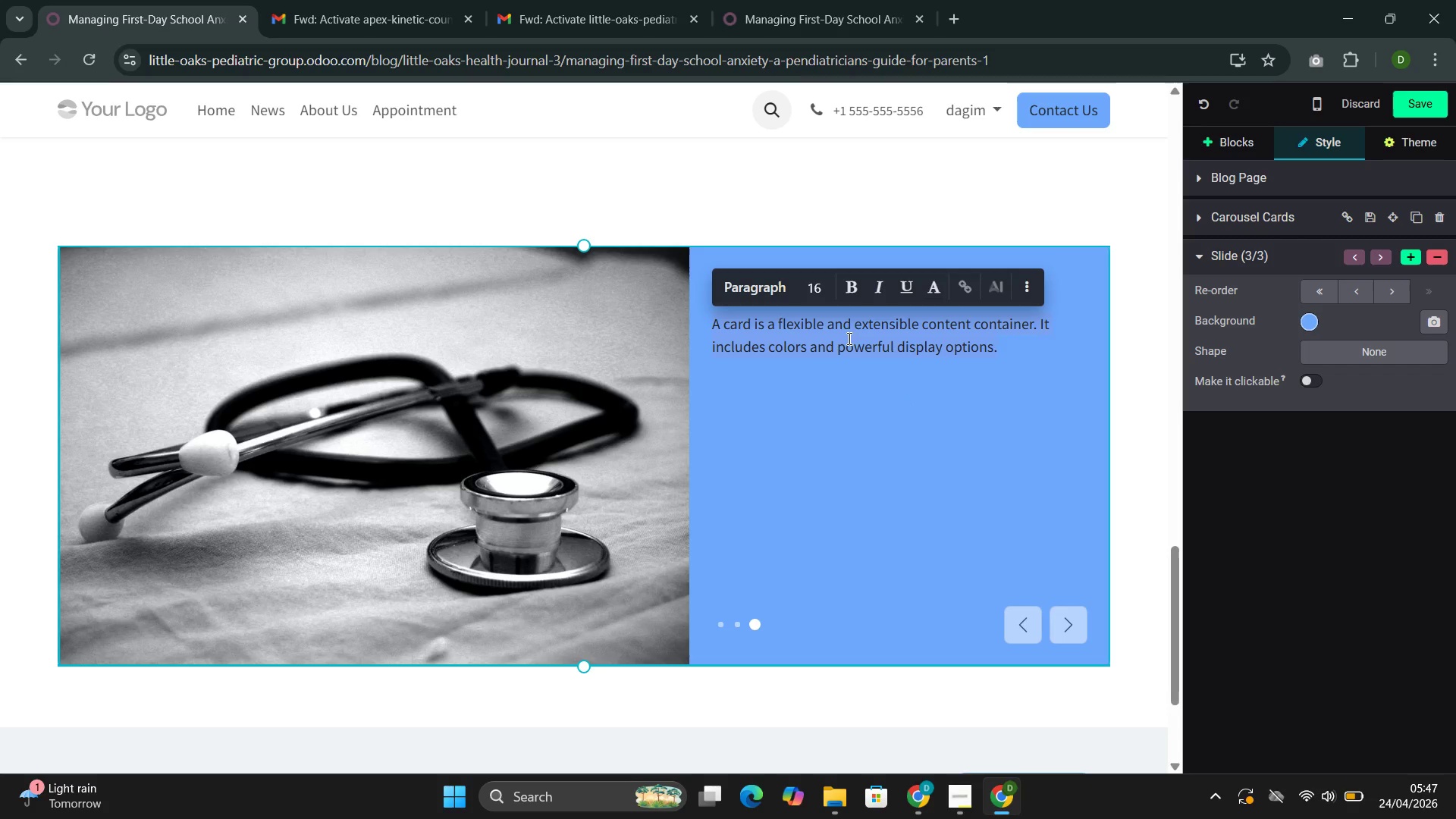 
type(This approach--validation followed by gentle exploration--help children fel)
key(Backspace)
type(el heard while alos)
key(Backspace)
key(Backspace)
type(so creating space to examine whether ther)
key(Backspace)
type(oe)
key(Backspace)
type(r)
key(Backspace)
key(Backspace)
type(o)
key(Backspace)
type(ir specific fears are realistic. Often )
key(Backspace)
type(, the fear is b)
key(Backspace)
type(vagiu)
key(Backspace)
key(Backspace)
type(ue ())
 